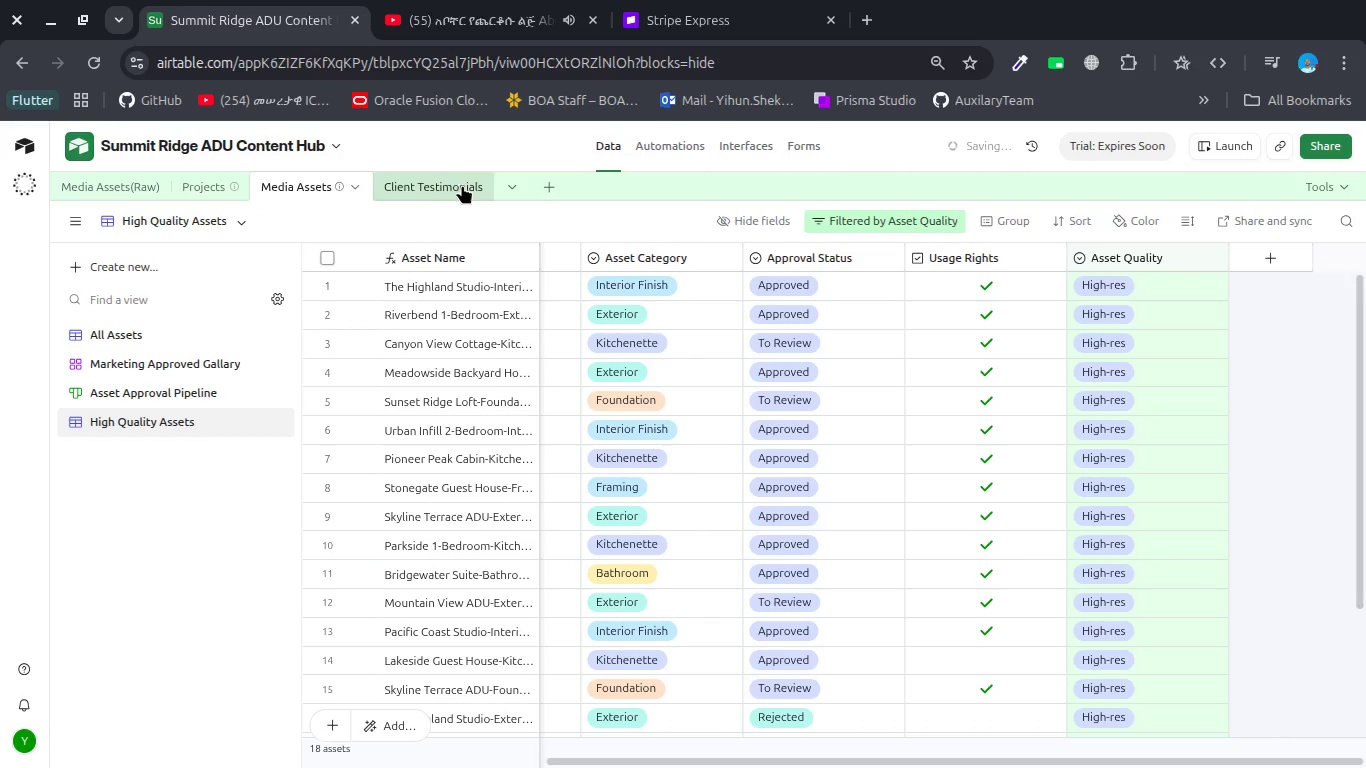 
left_click([438, 187])
 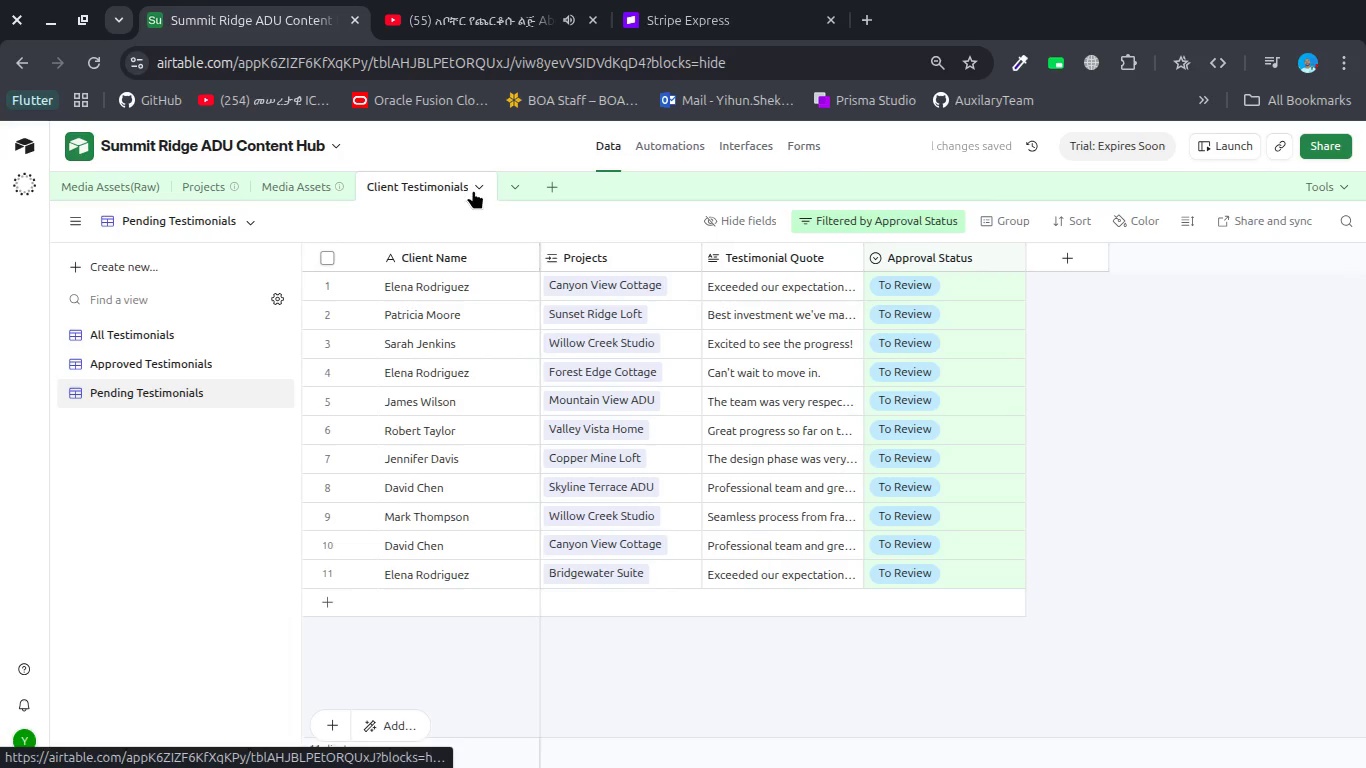 
left_click([479, 186])
 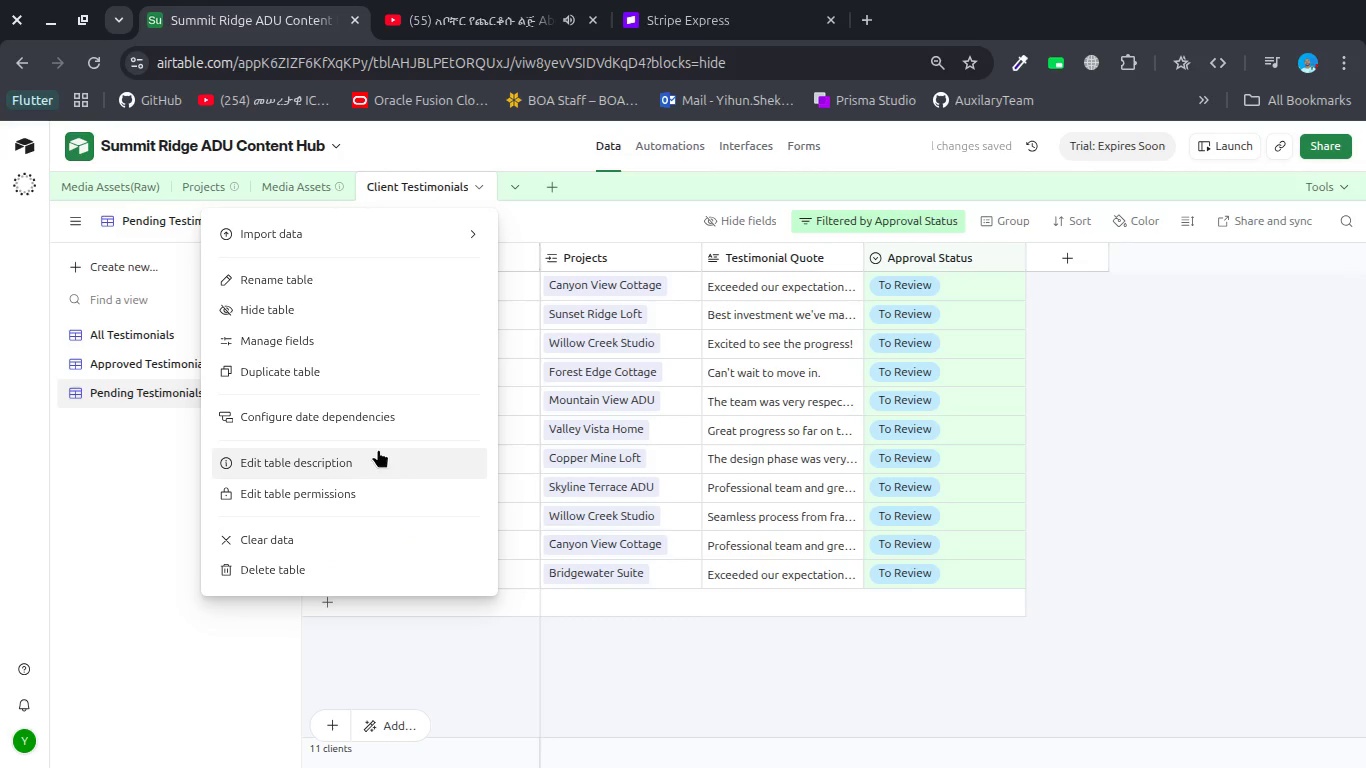 
left_click([378, 449])
 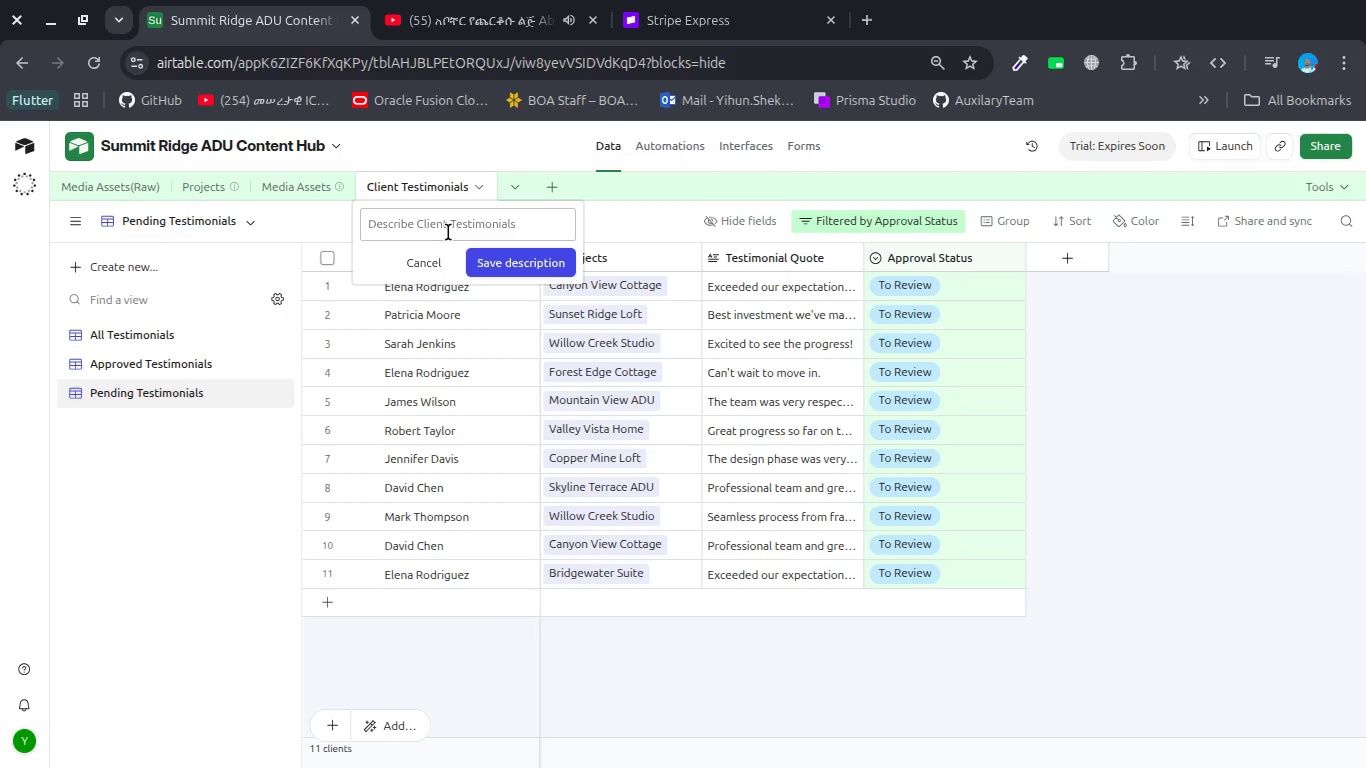 
type(Stores )
 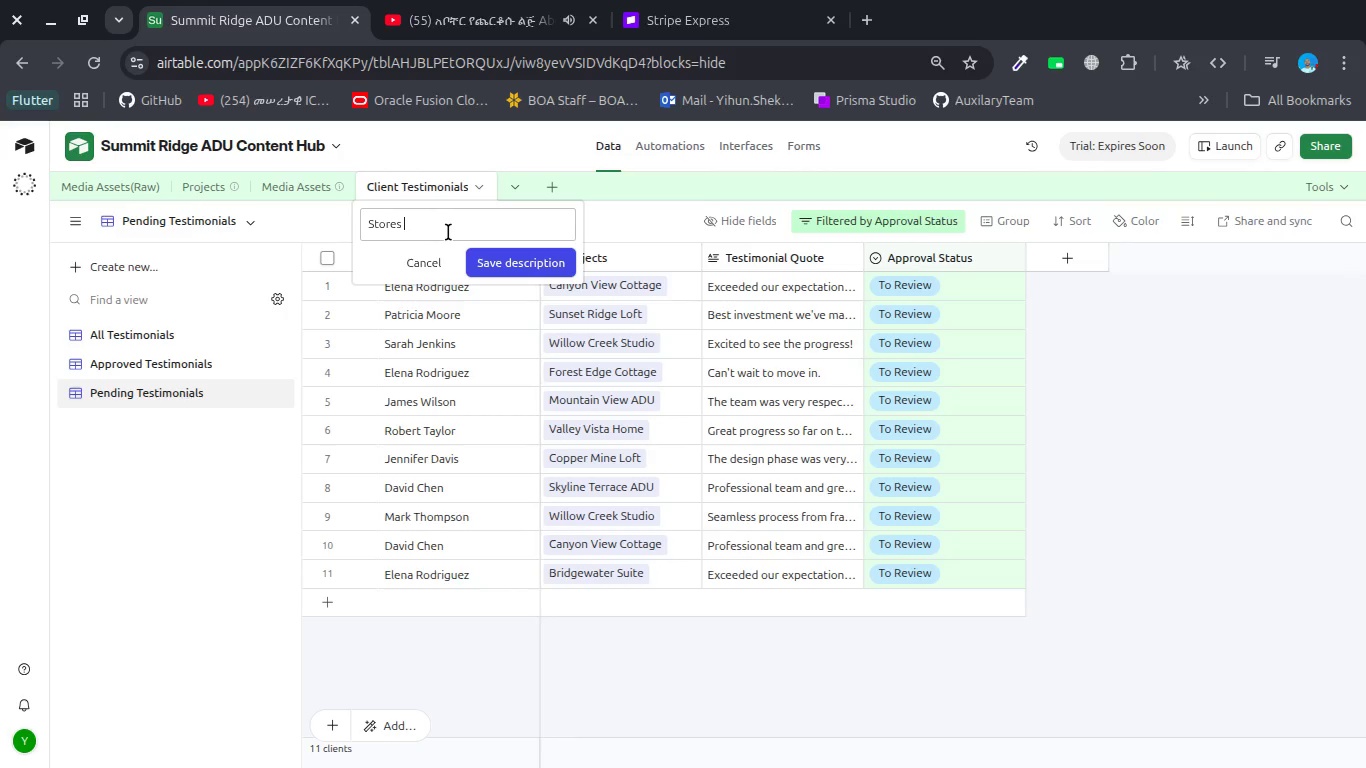 
type(verified client feedback linked to completed projects )
key(Backspace)
type(.)
 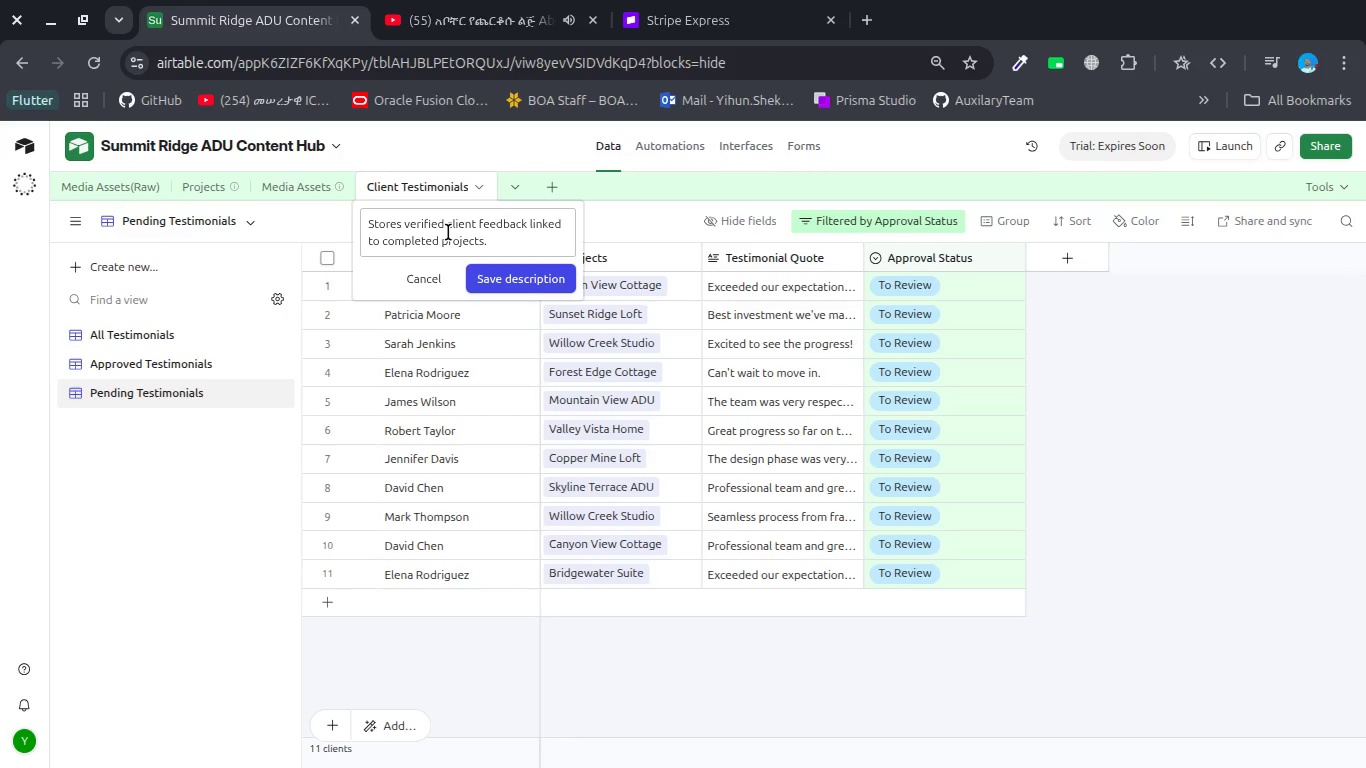 
key(Shift+Enter)
 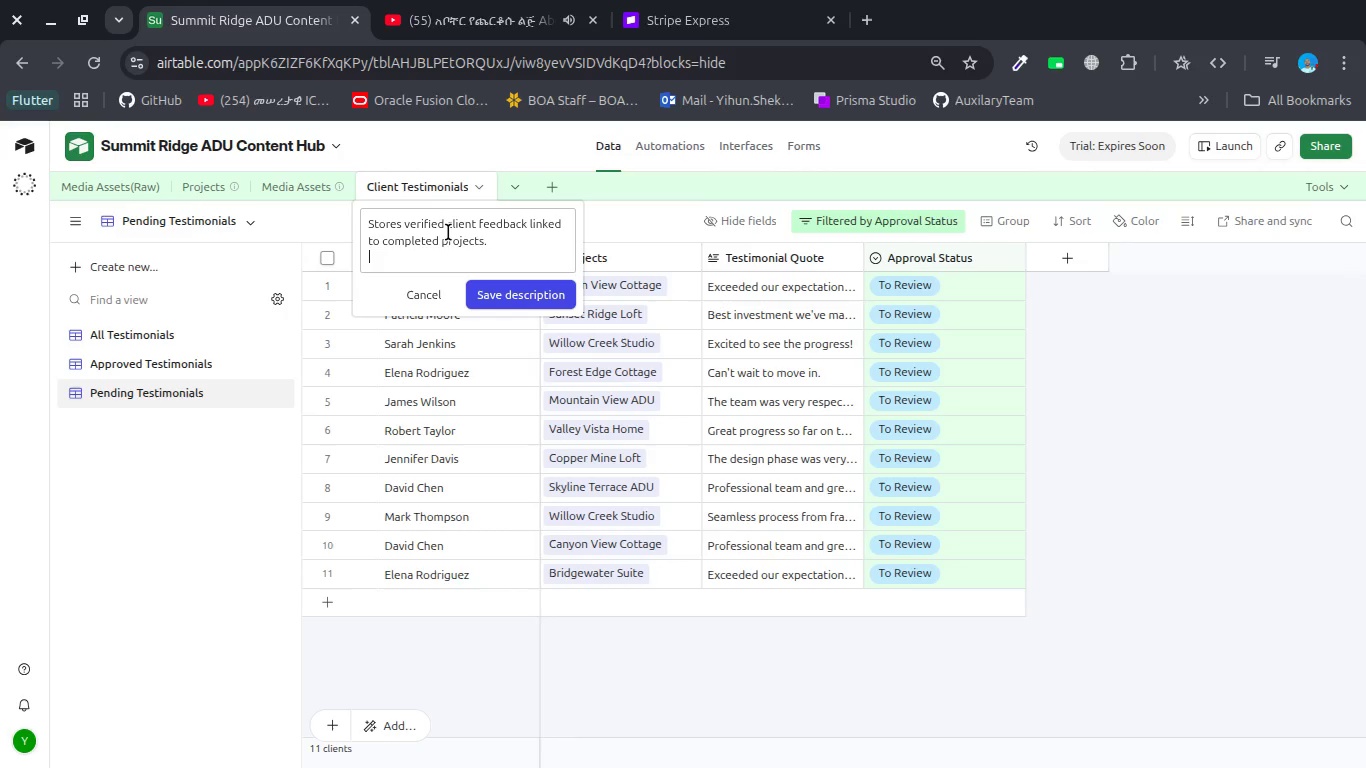 
type(Role:)
 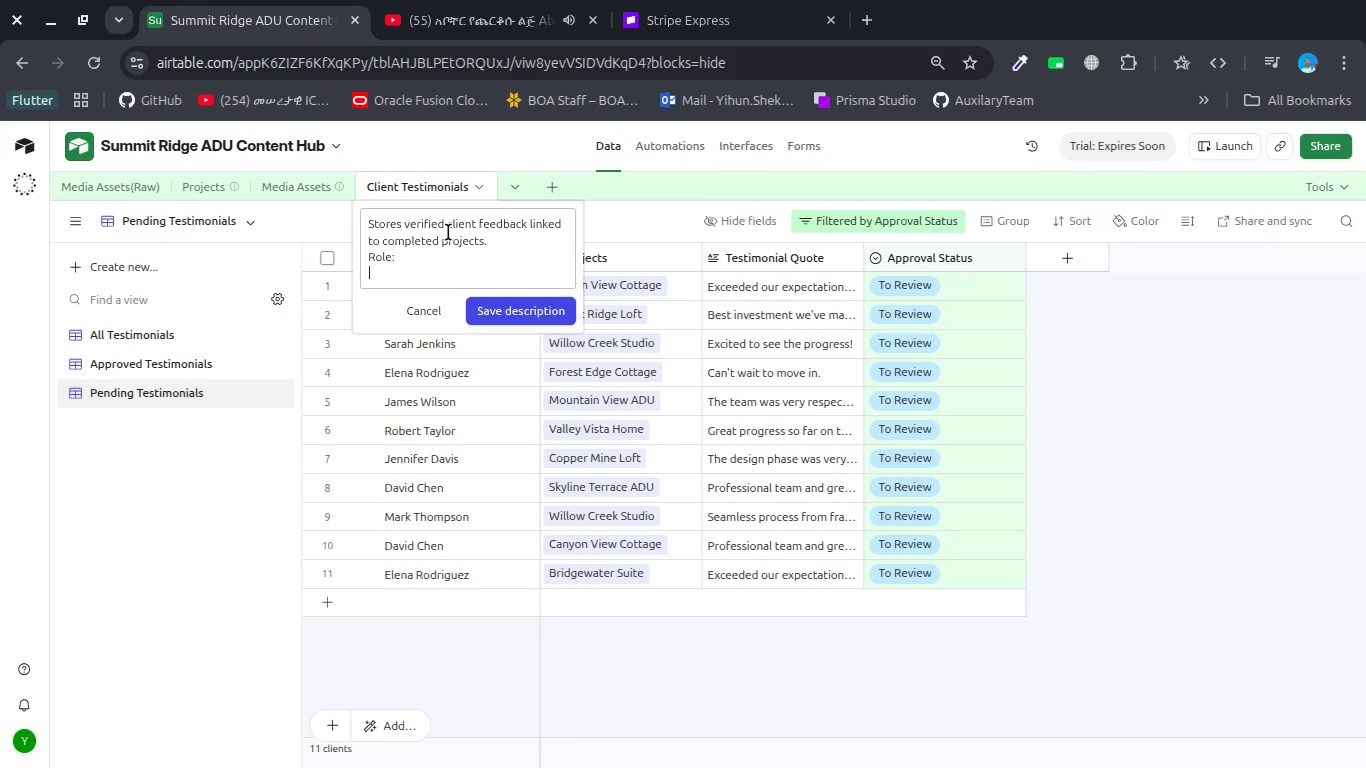 
 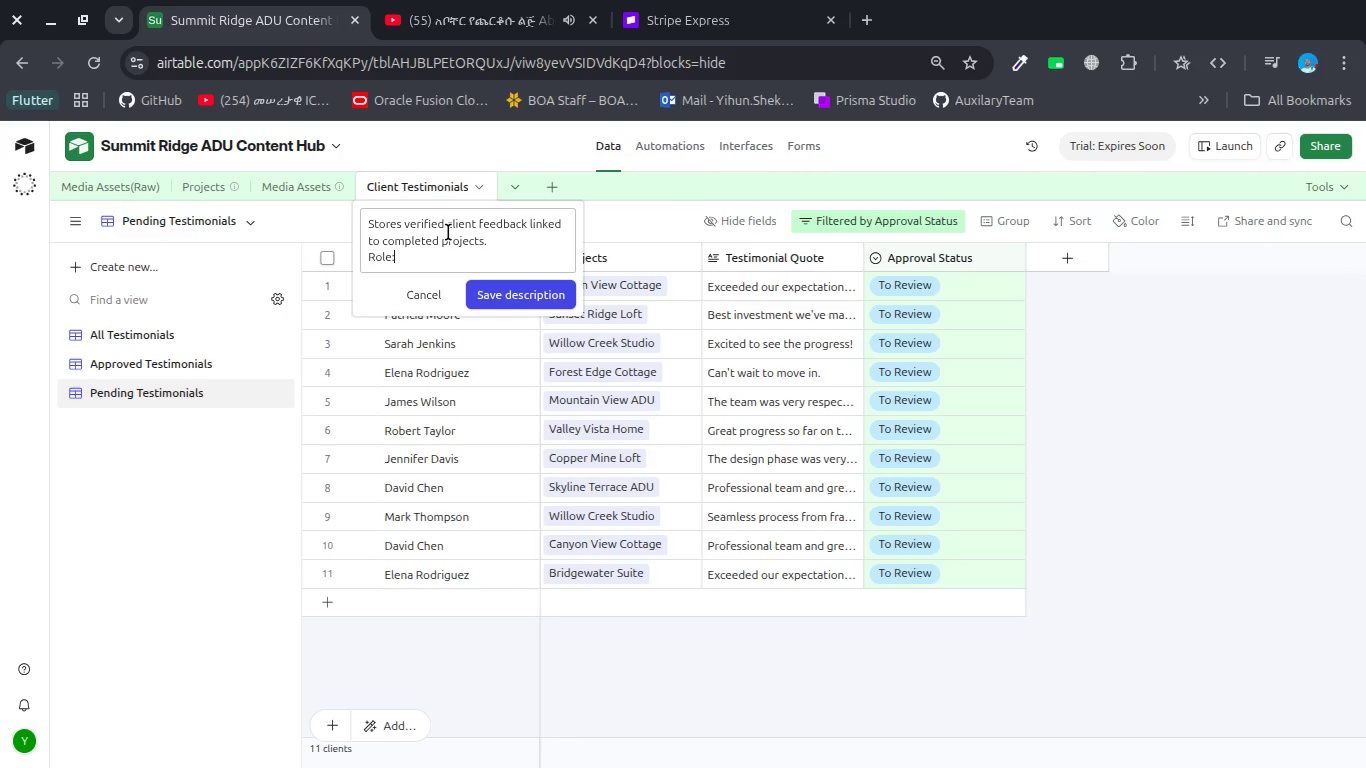 
key(Enter)
 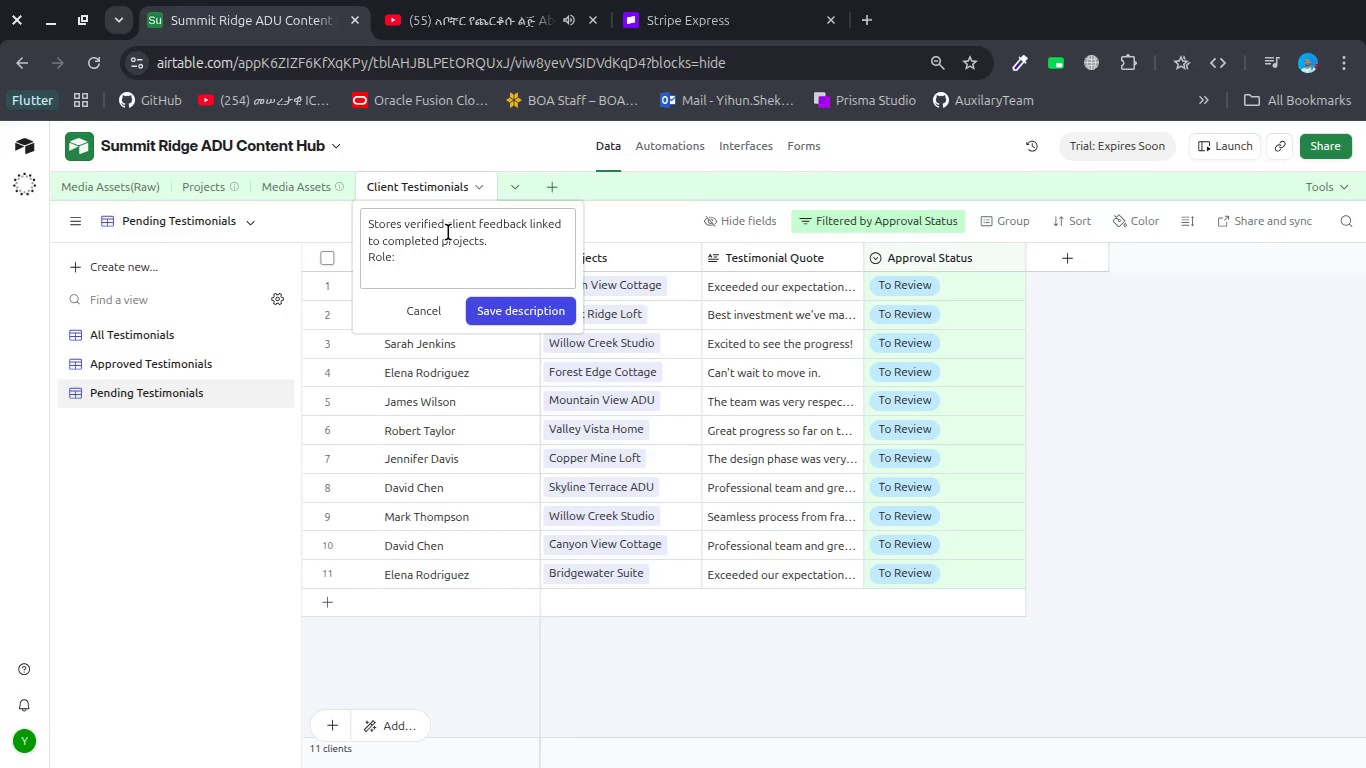 
type(* Captures customer experience)
 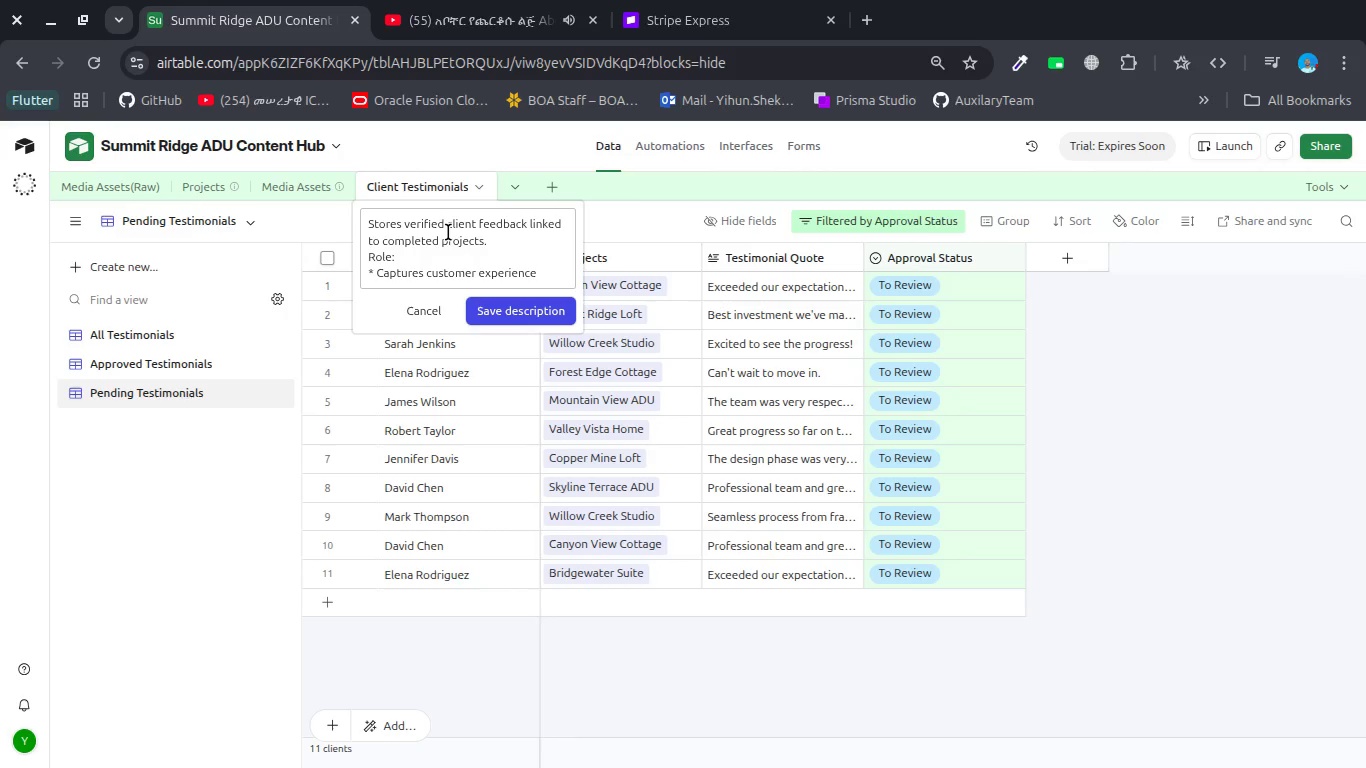 
wait(11.68)
 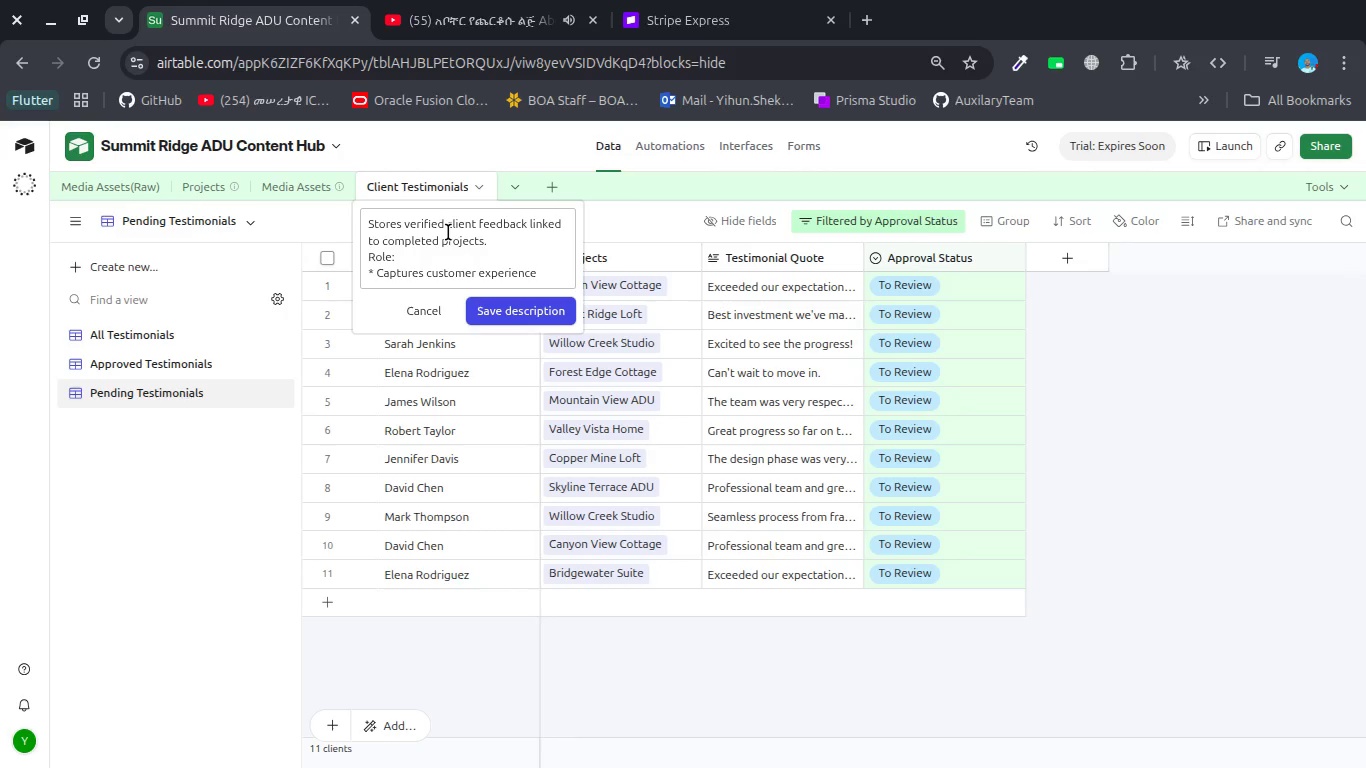 
key(Enter)
 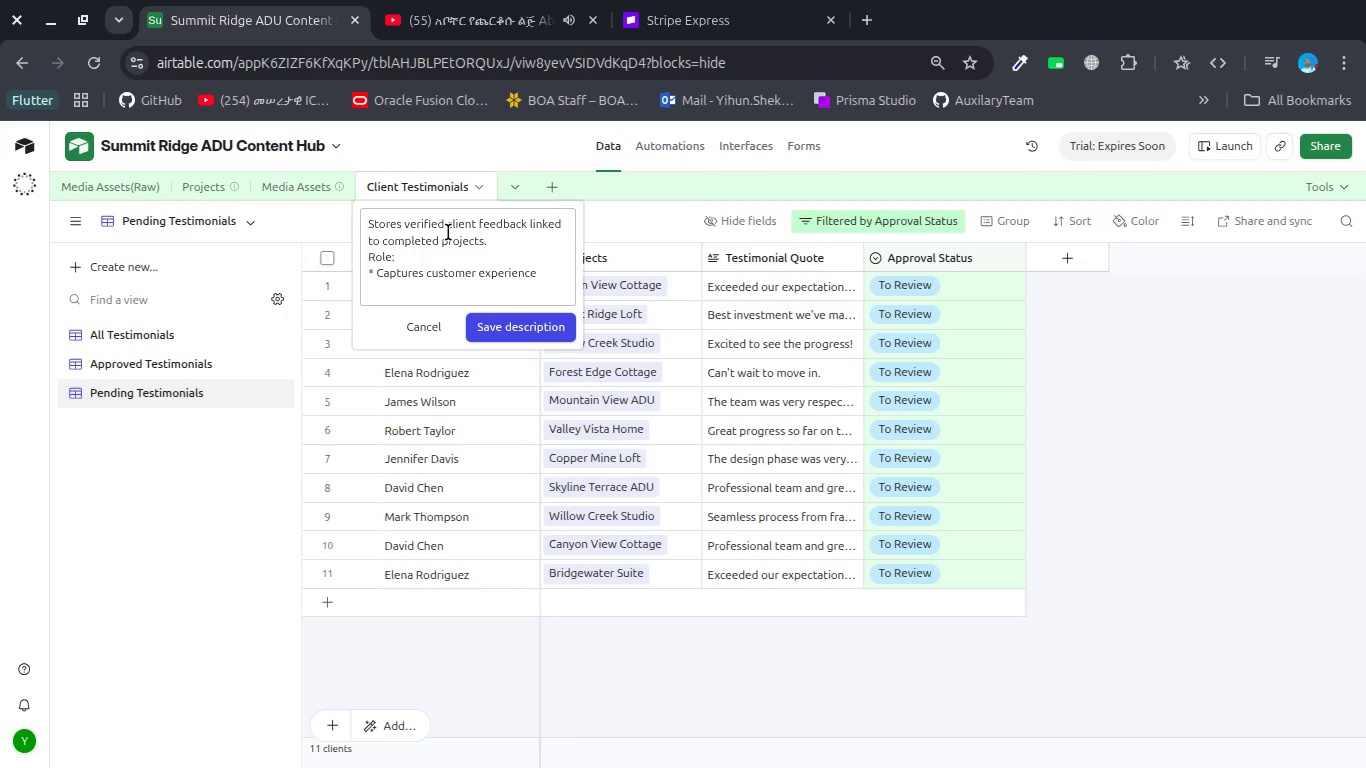 
type(* Used for )
 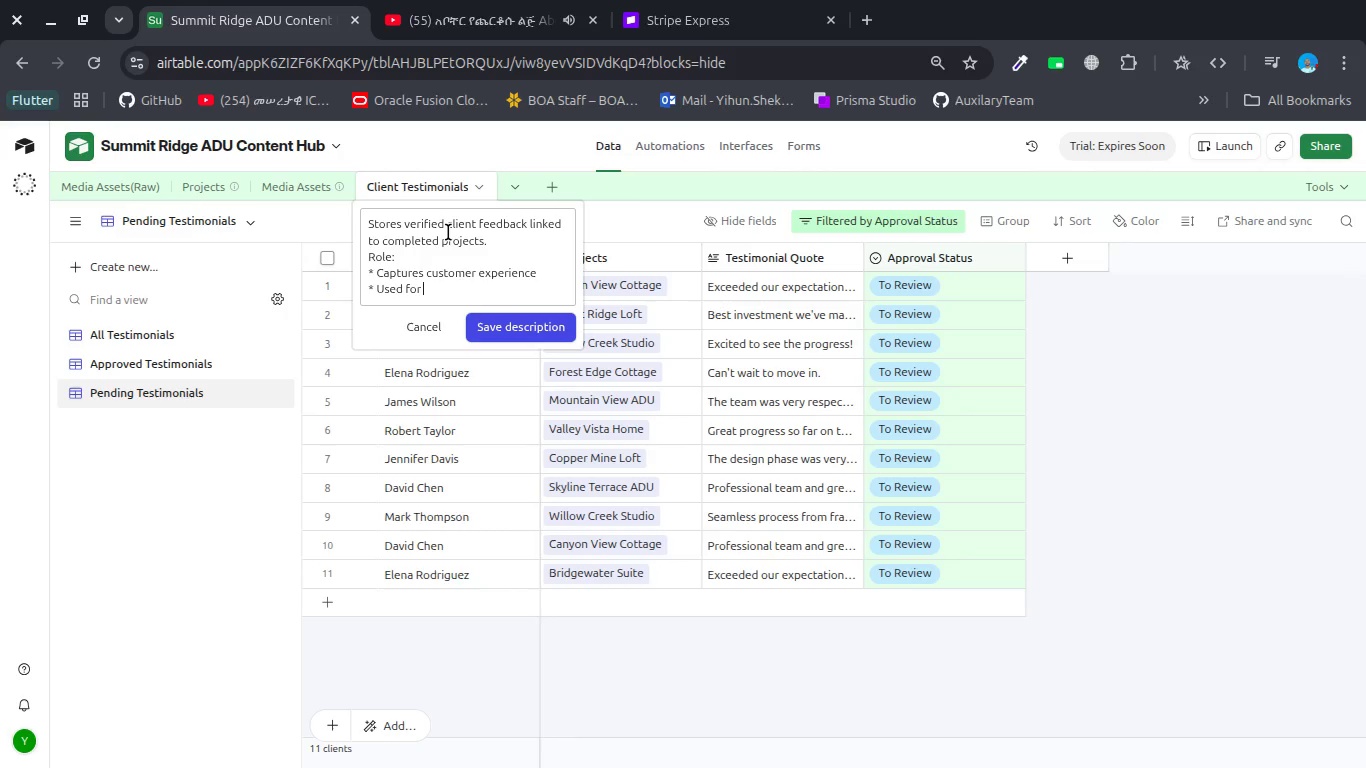 
wait(8.81)
 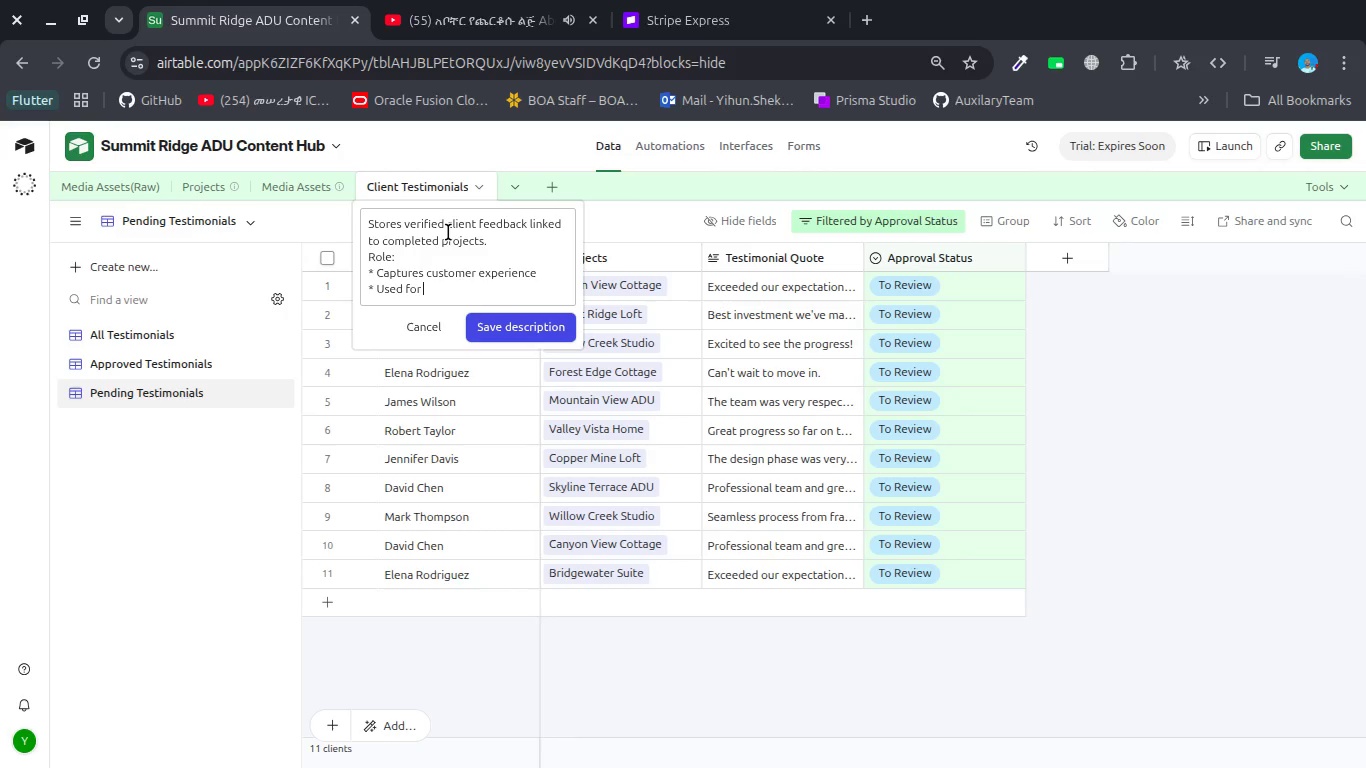 
type(marketing validaton)
 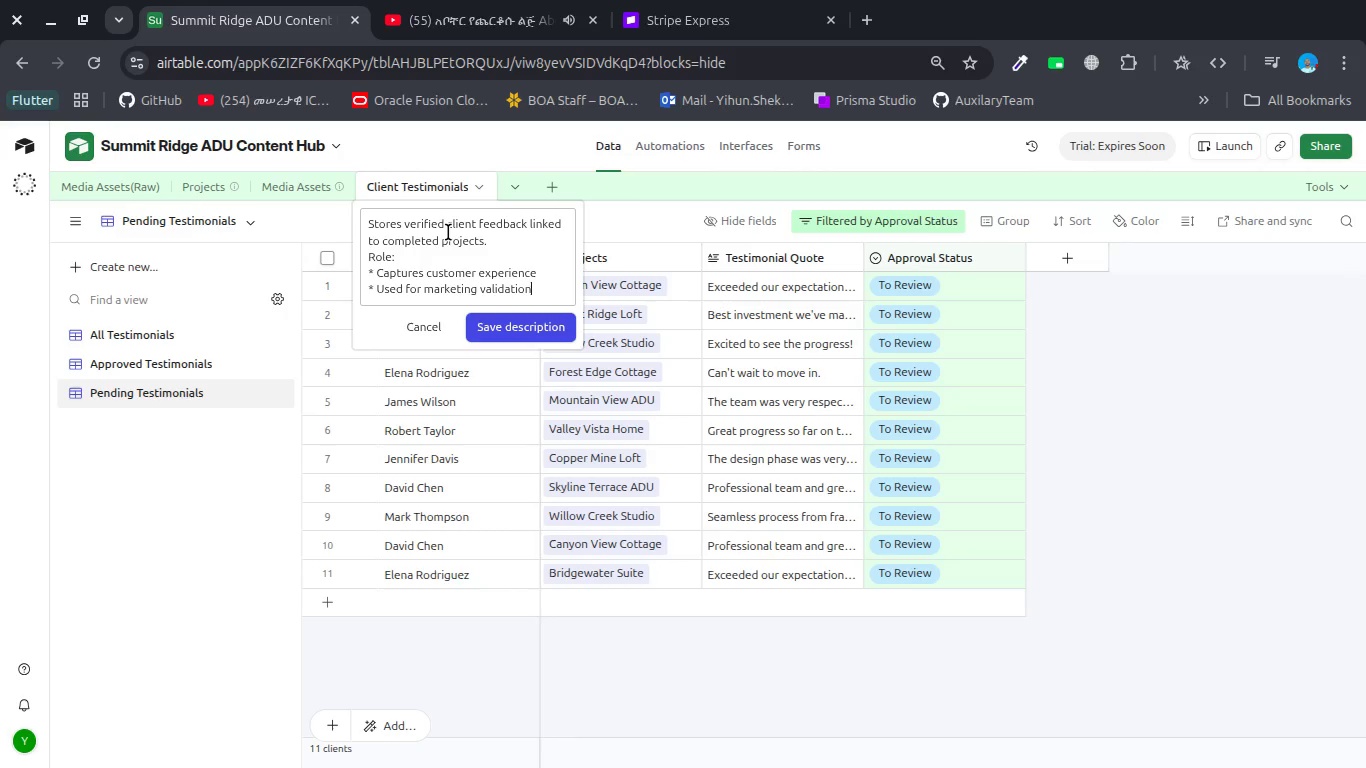 
hold_key(key=I, duration=0.31)
 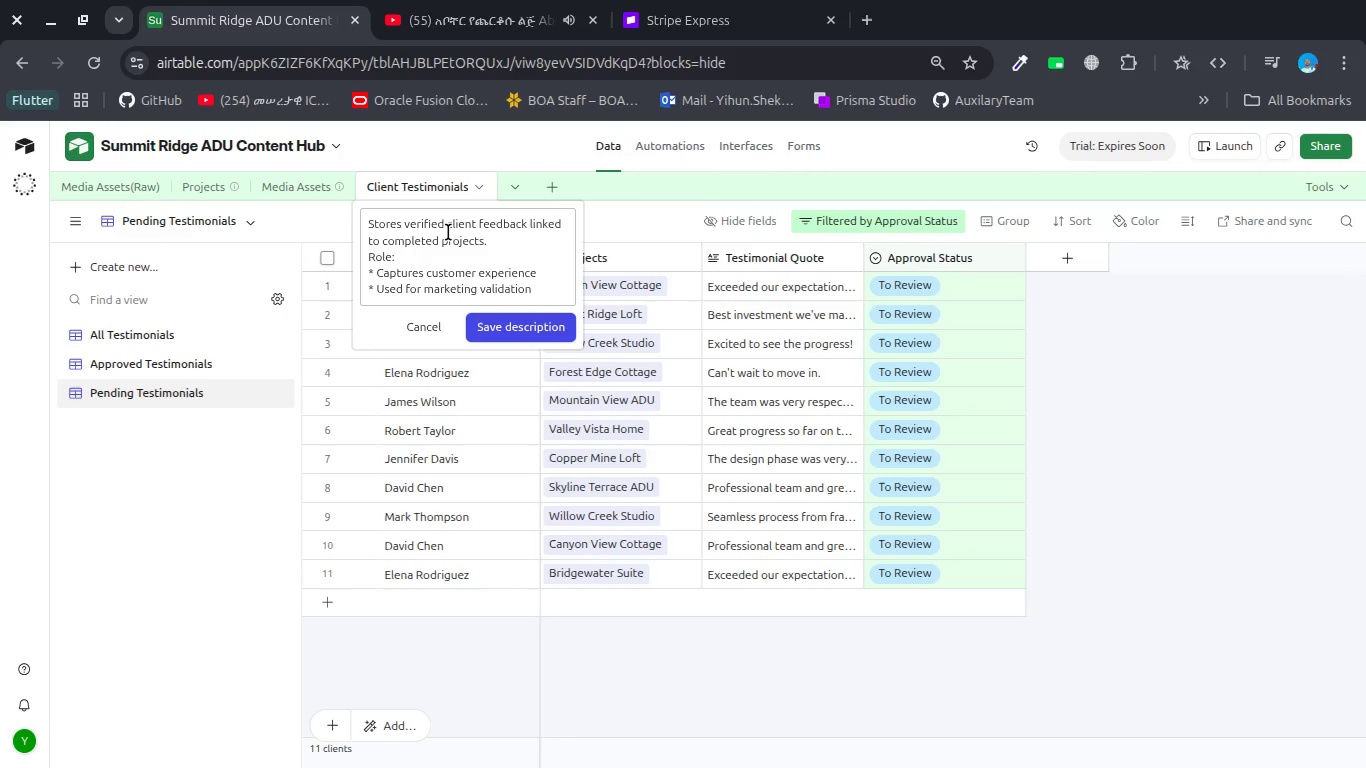 
key(Shift+Enter)
 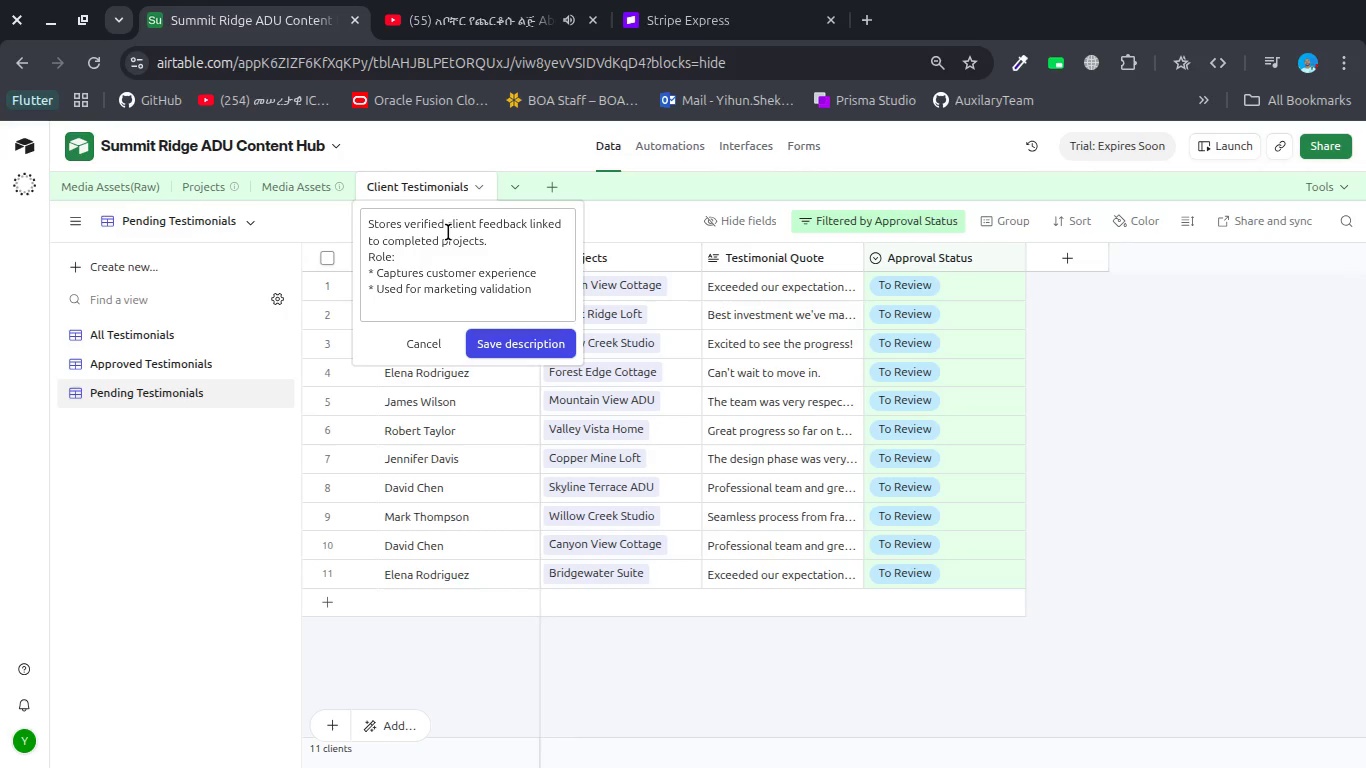 
type(*Supports case study automaton)
 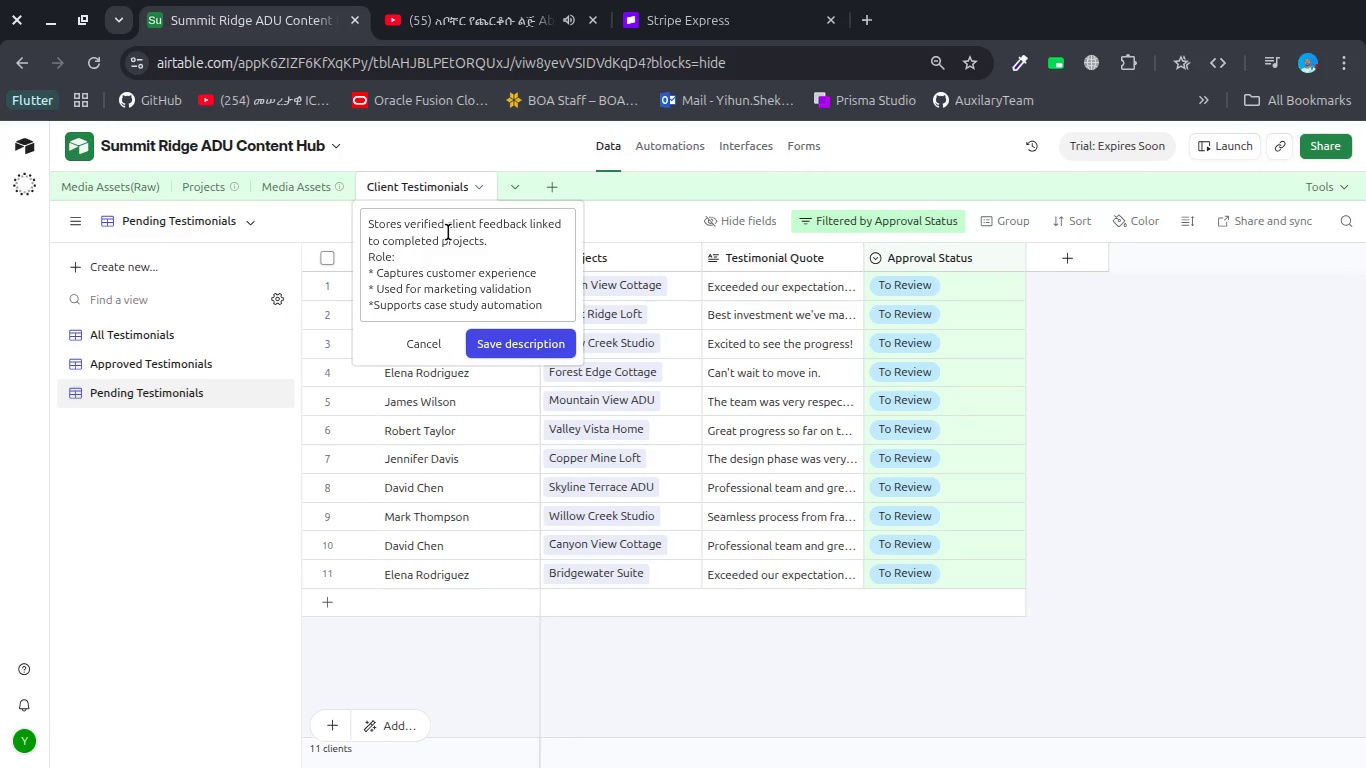 
 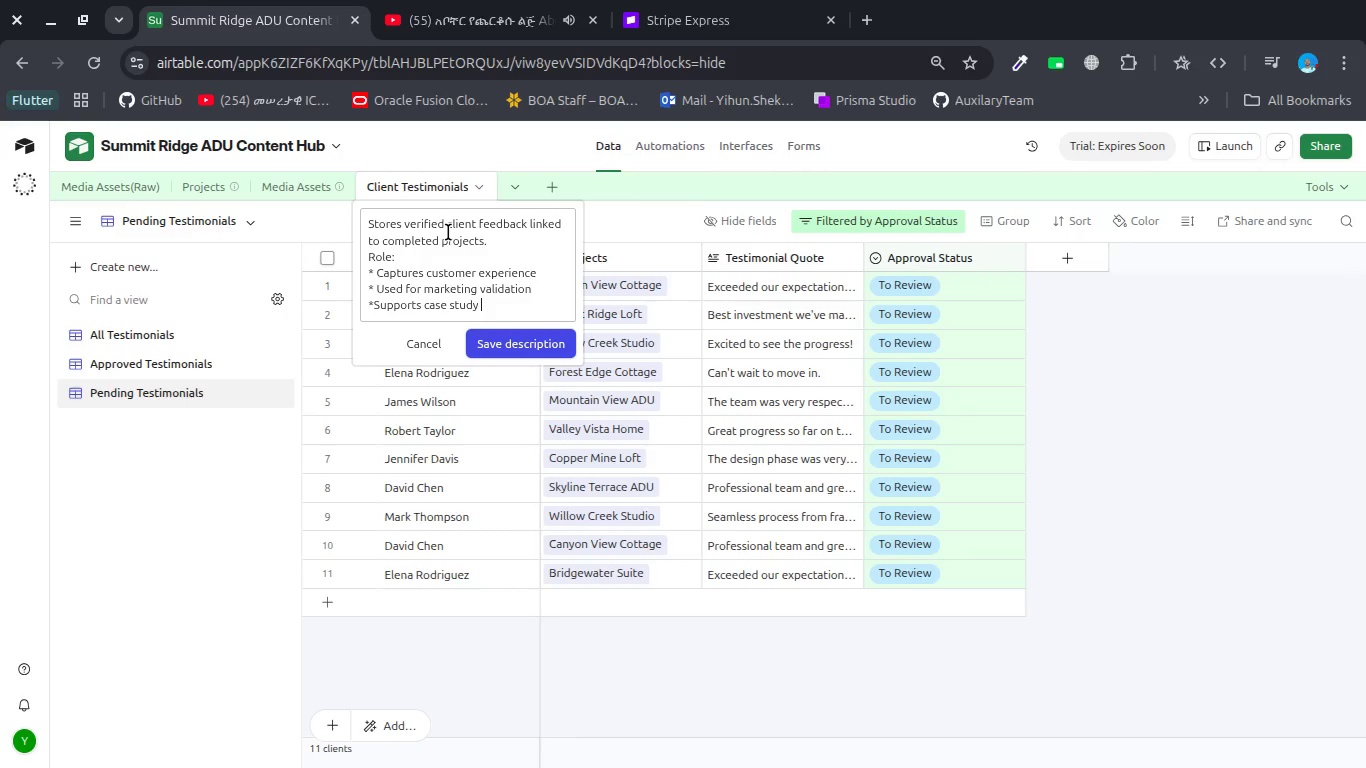 
hold_key(key=I, duration=0.32)
 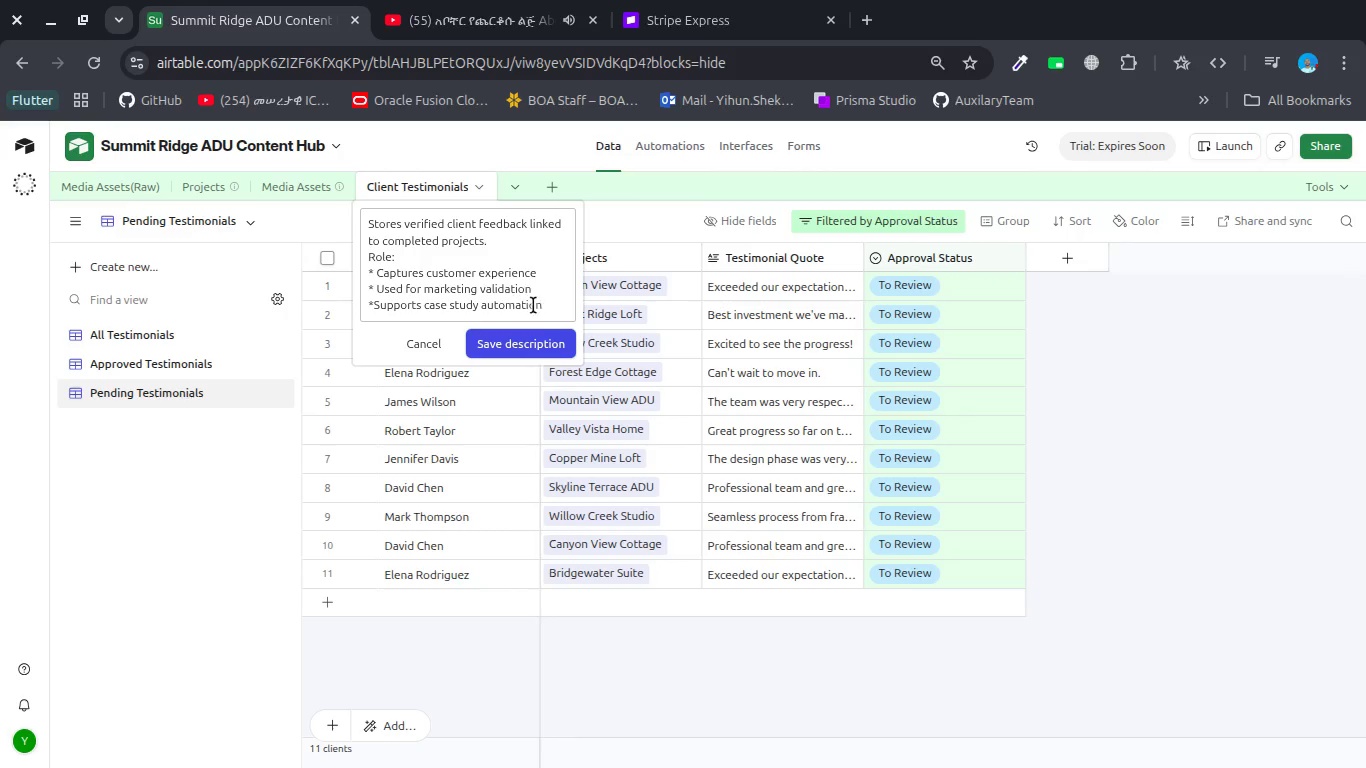 
left_click([538, 336])
 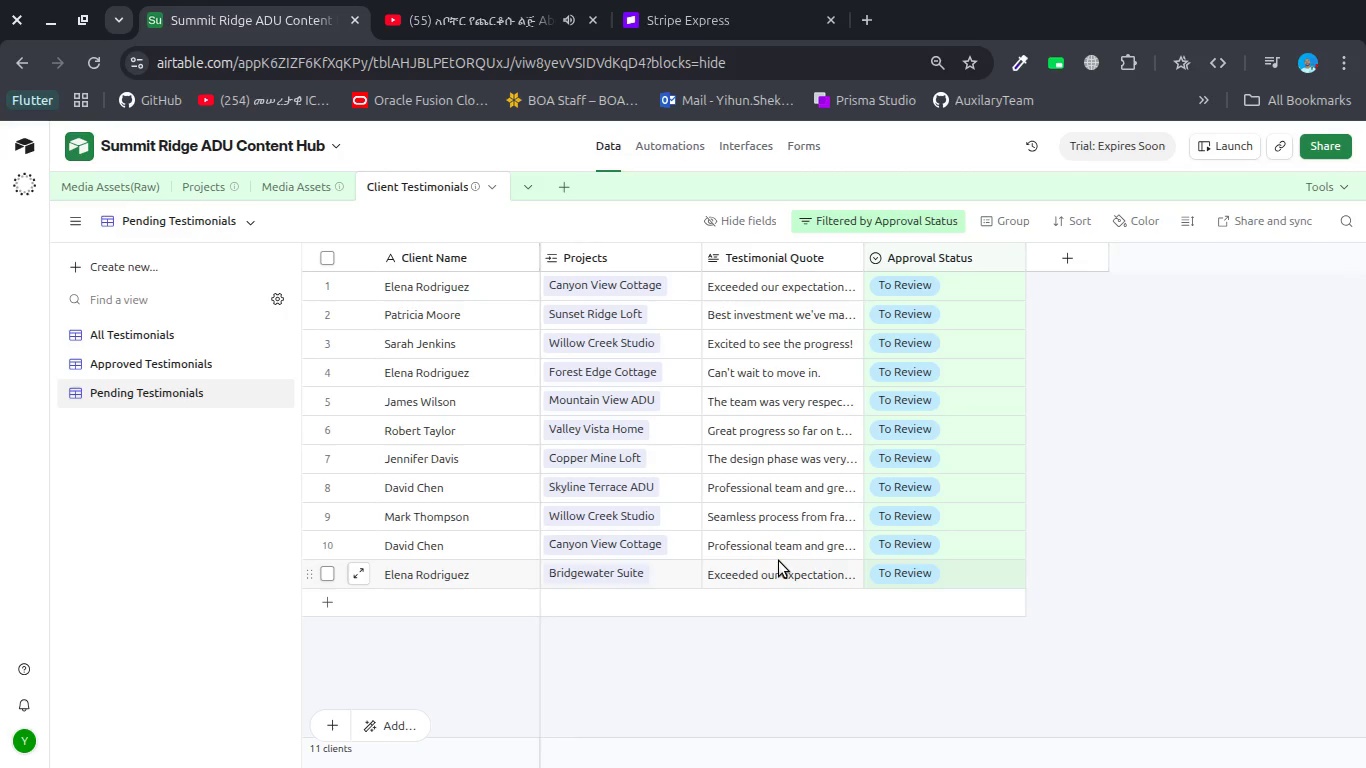 
wait(18.25)
 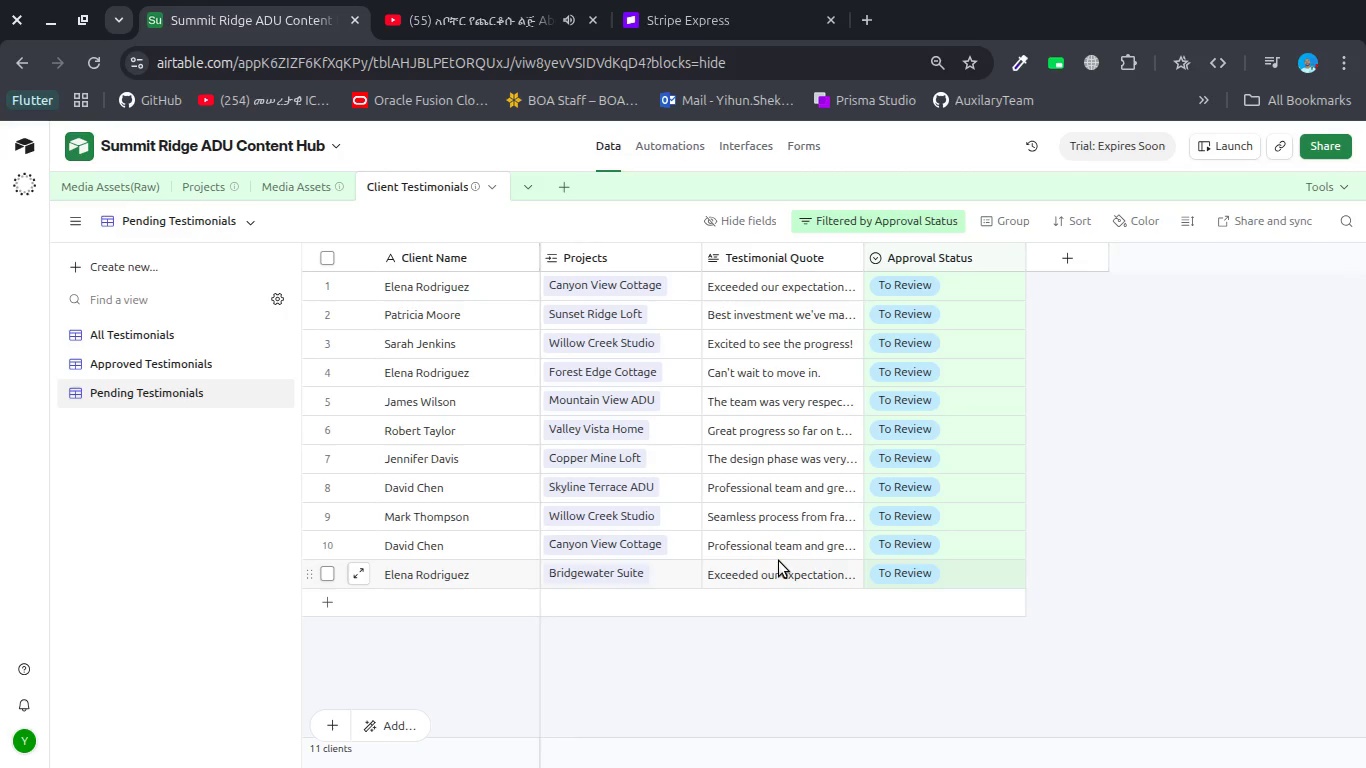 
left_click([207, 184])
 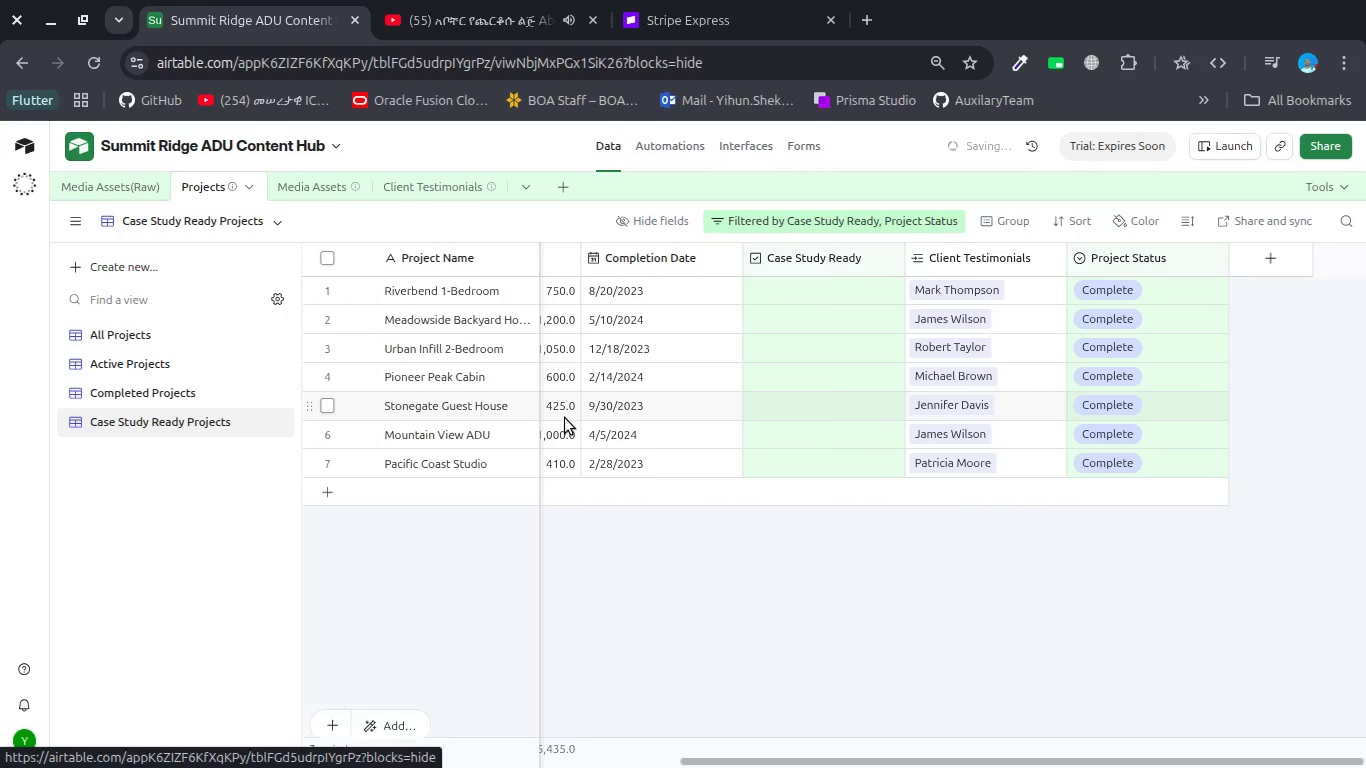 
scroll: coordinate [510, 361], scroll_direction: up, amount: 15.0
 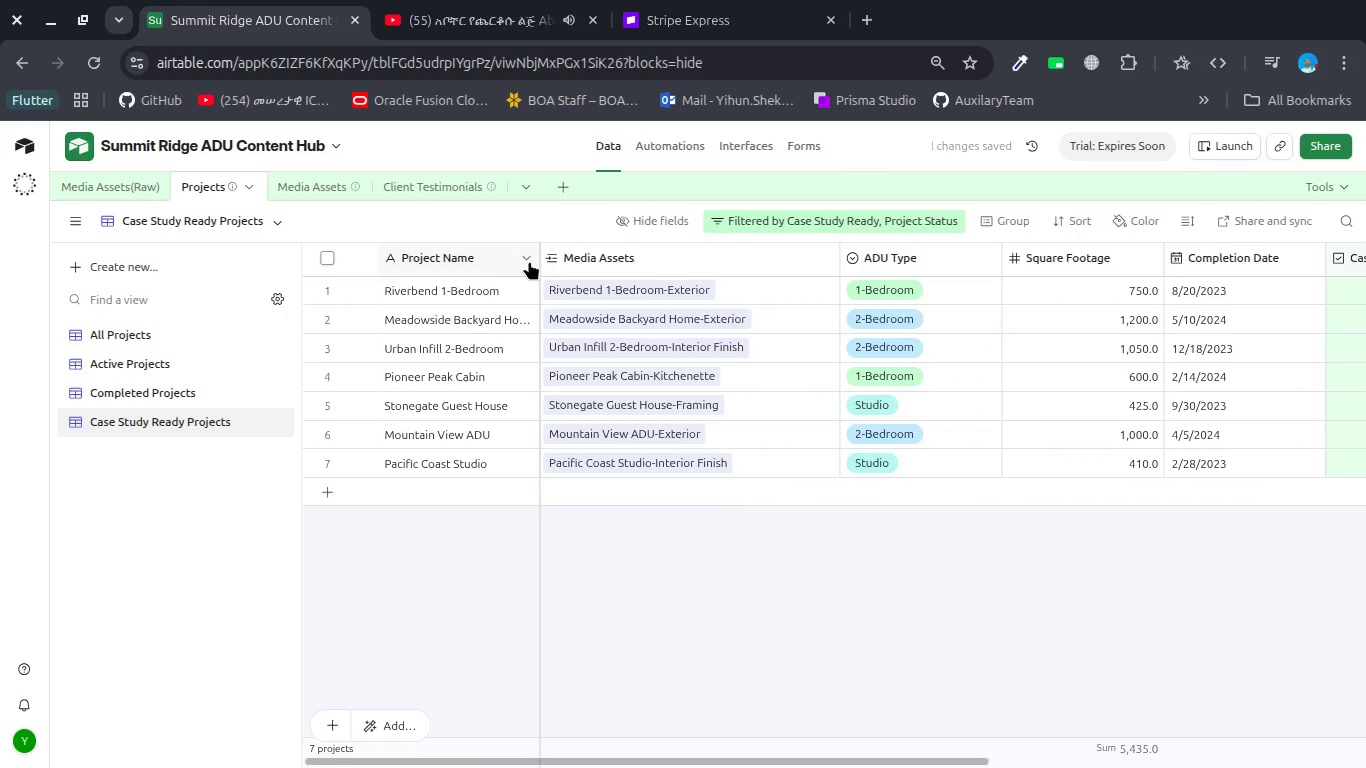 
left_click([529, 260])
 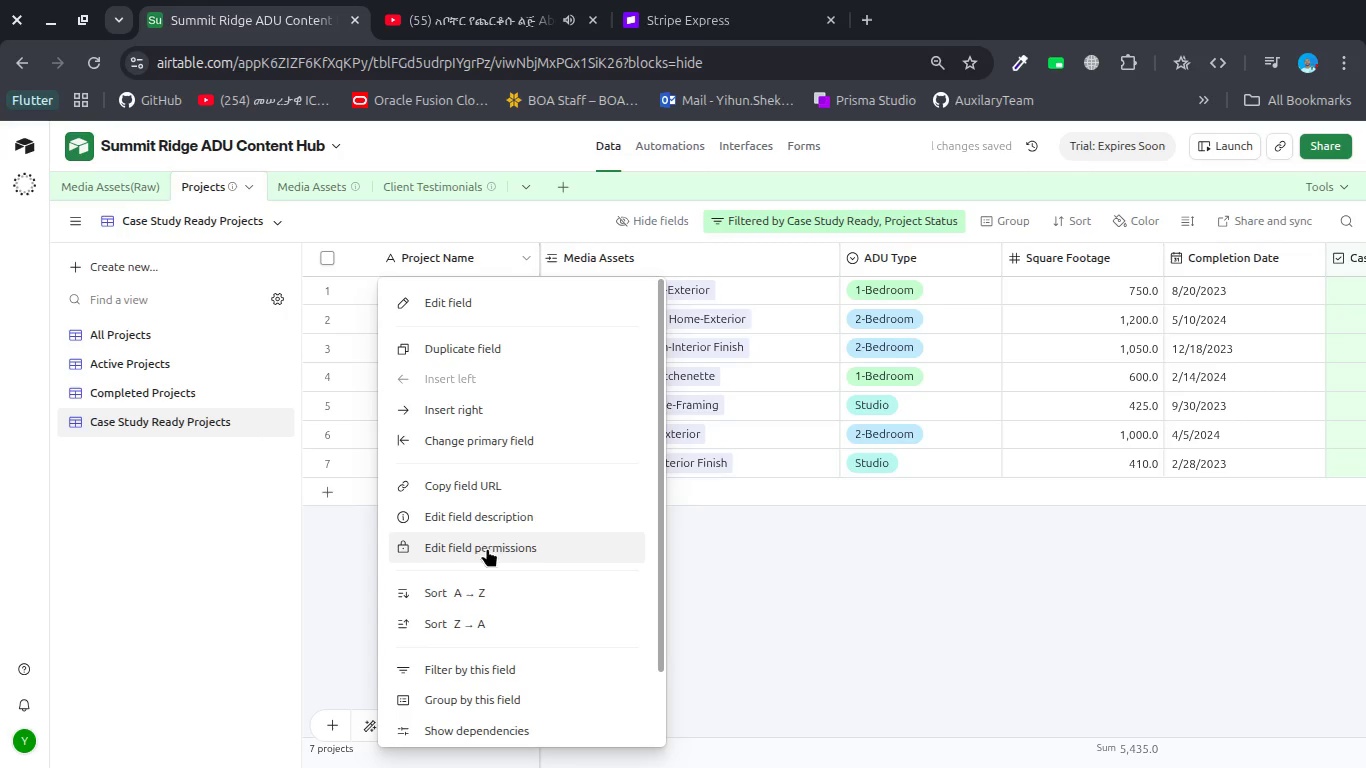 
left_click([501, 524])
 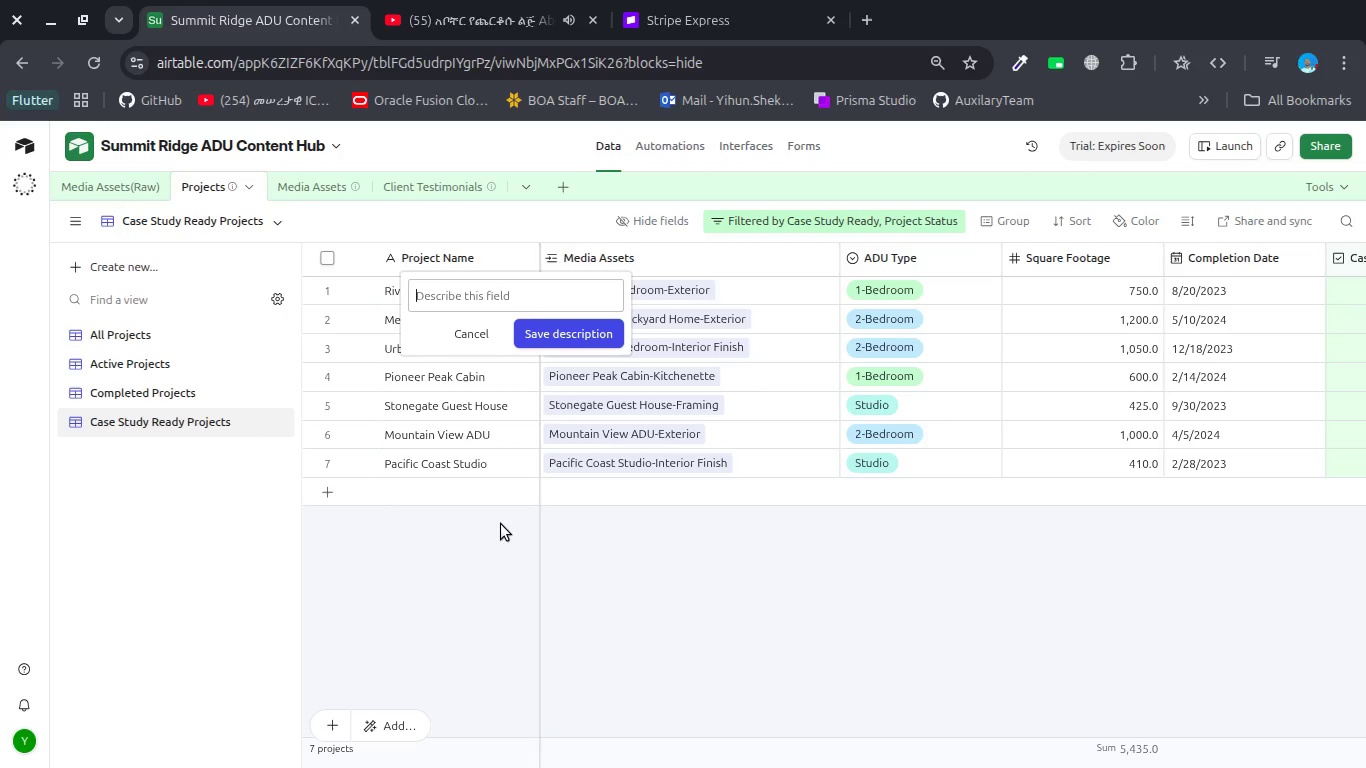 
type(Unique identifier for eac )
key(Backspace)
type(h ADU project )
key(Backspace)
type(.)
 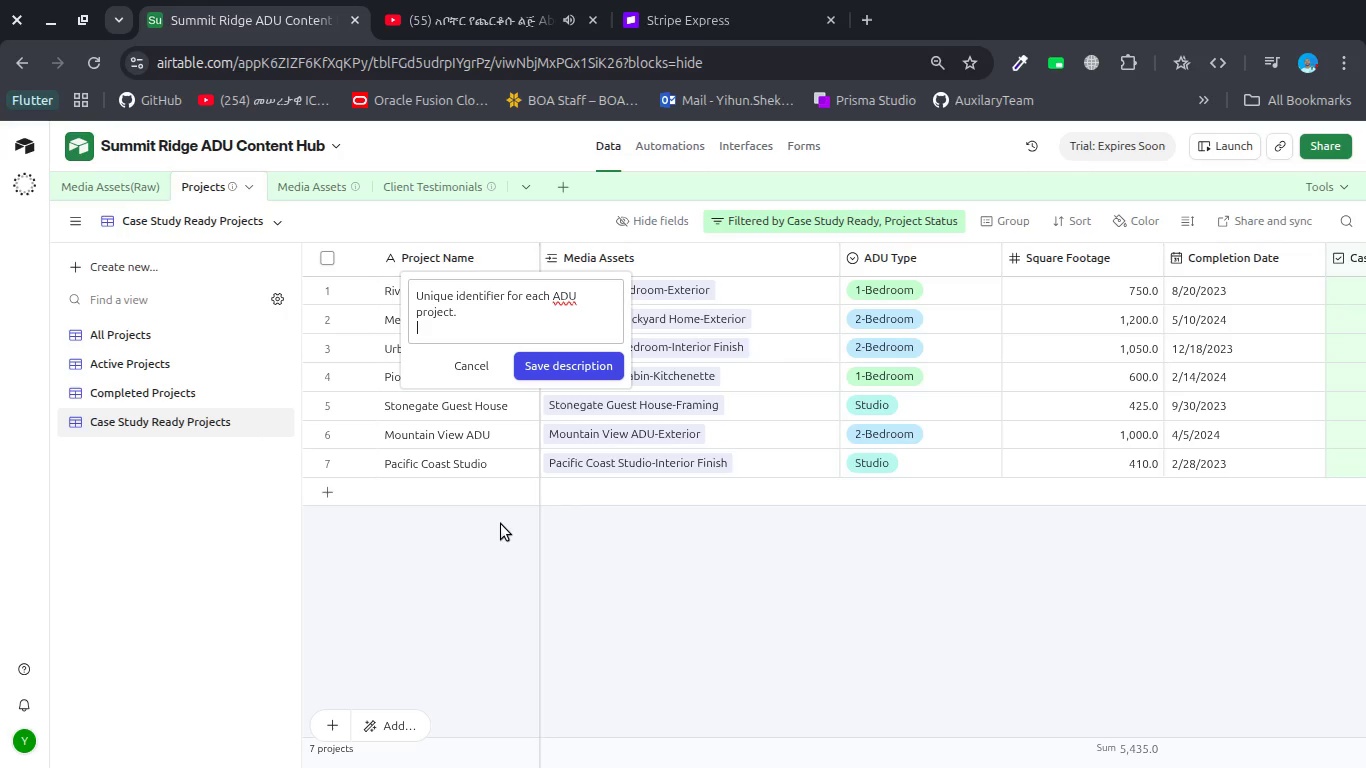 
 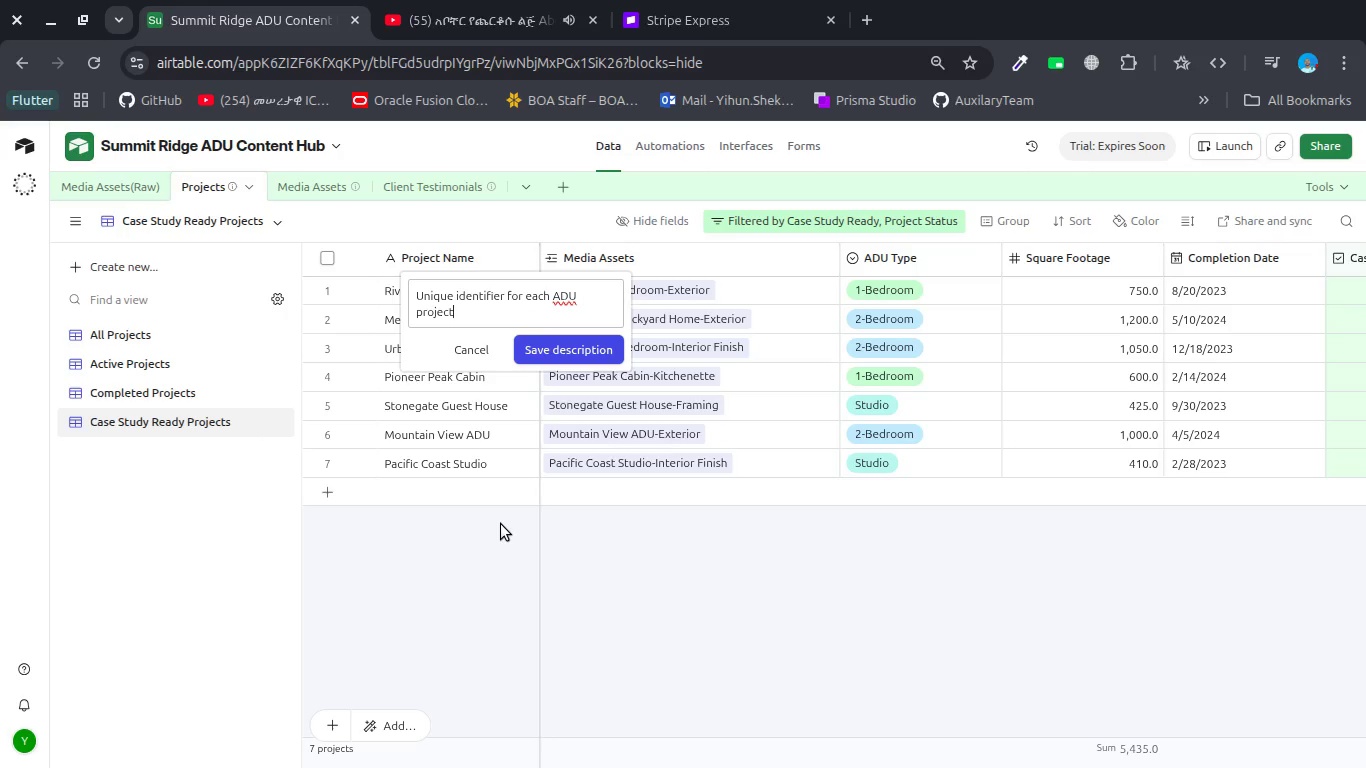 
key(Enter)
 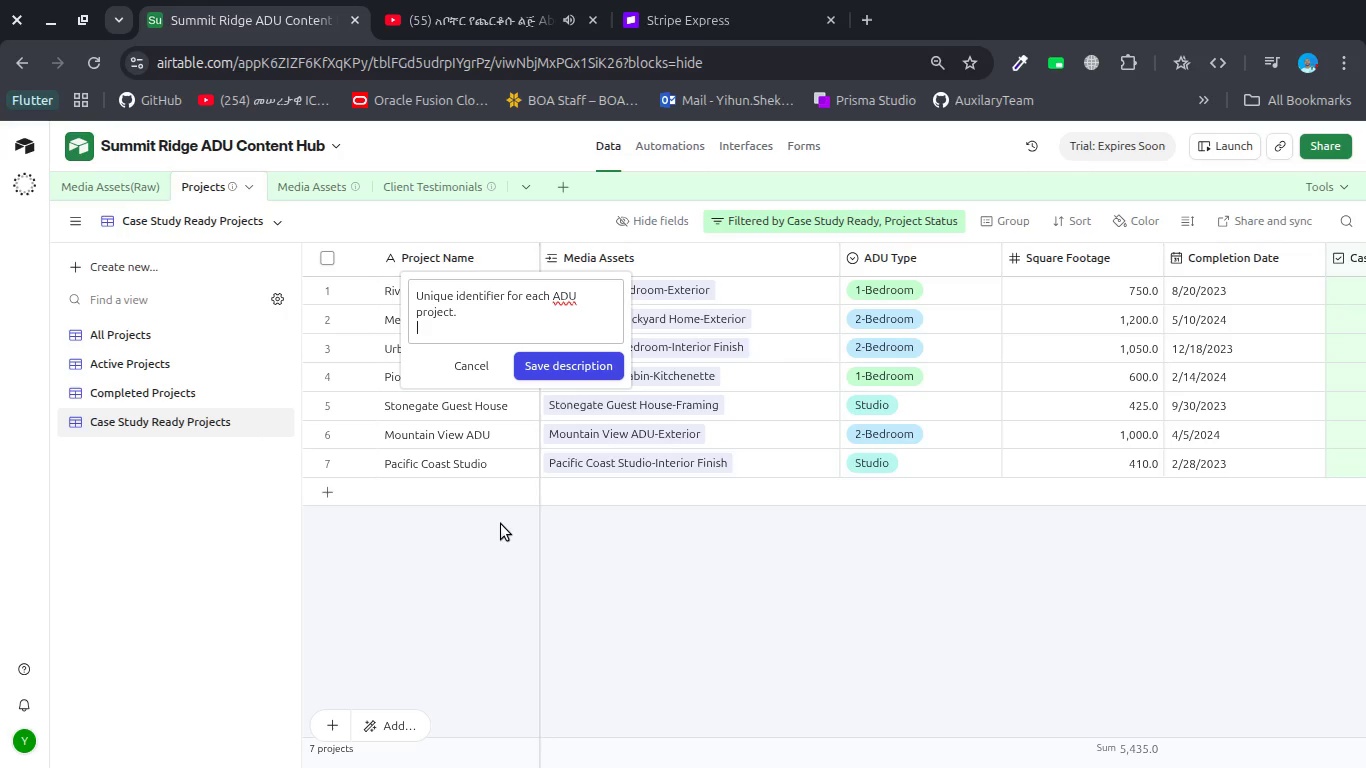 
key(Backspace)
 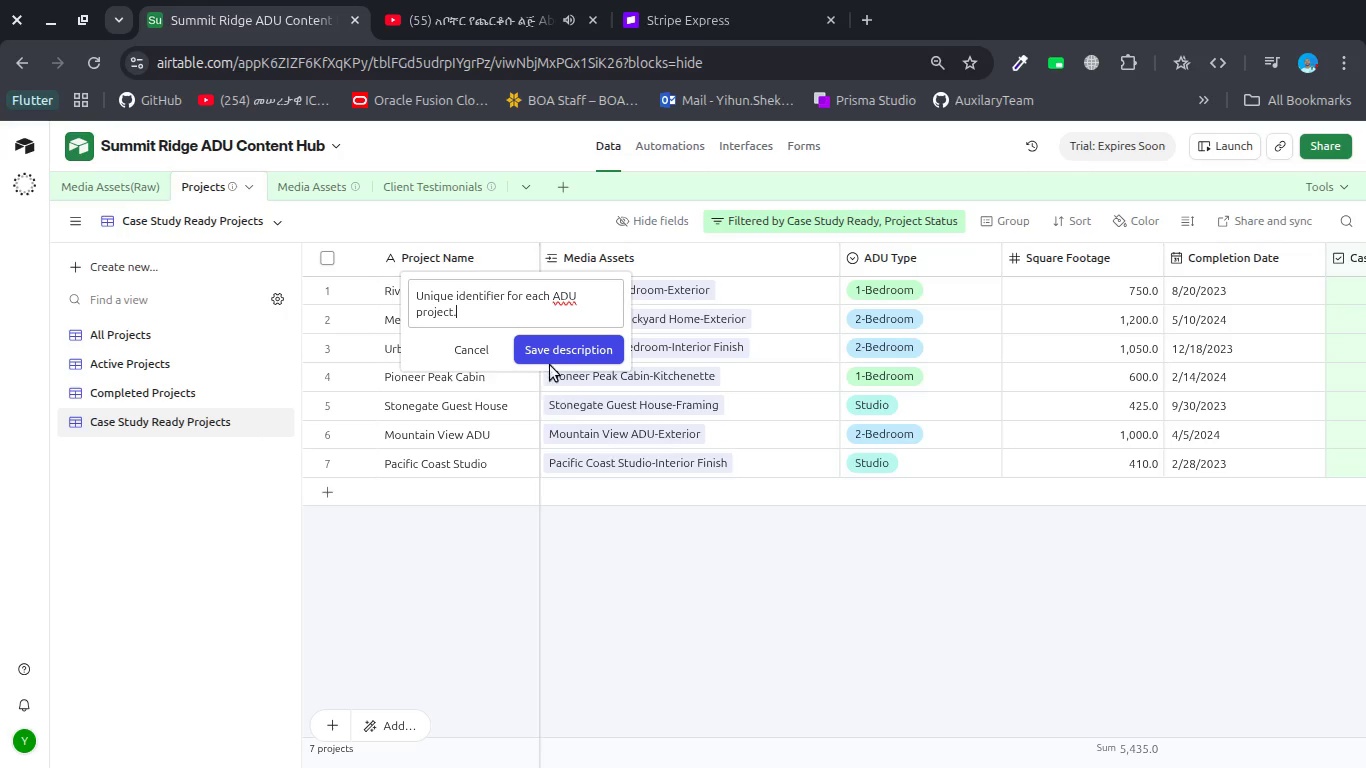 
left_click([555, 350])
 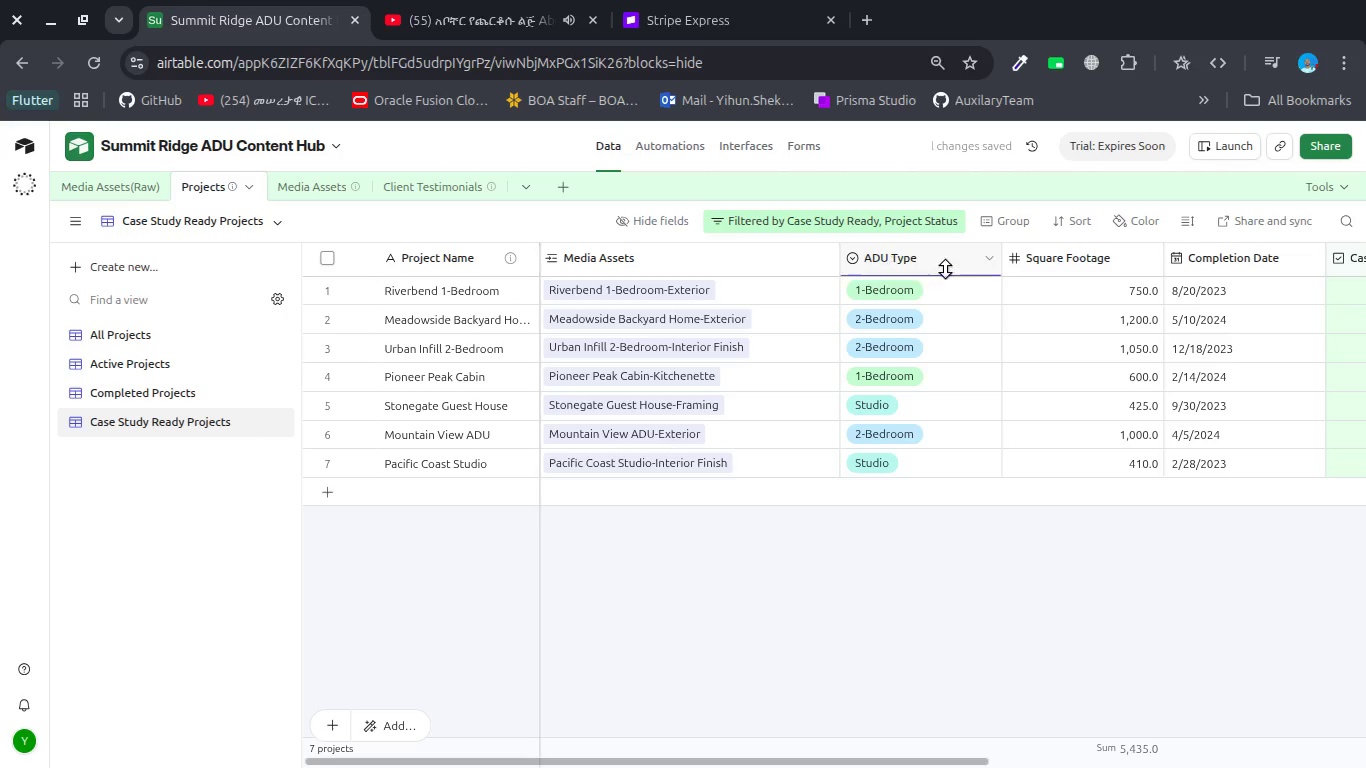 
scroll: coordinate [1153, 272], scroll_direction: down, amount: 4.0
 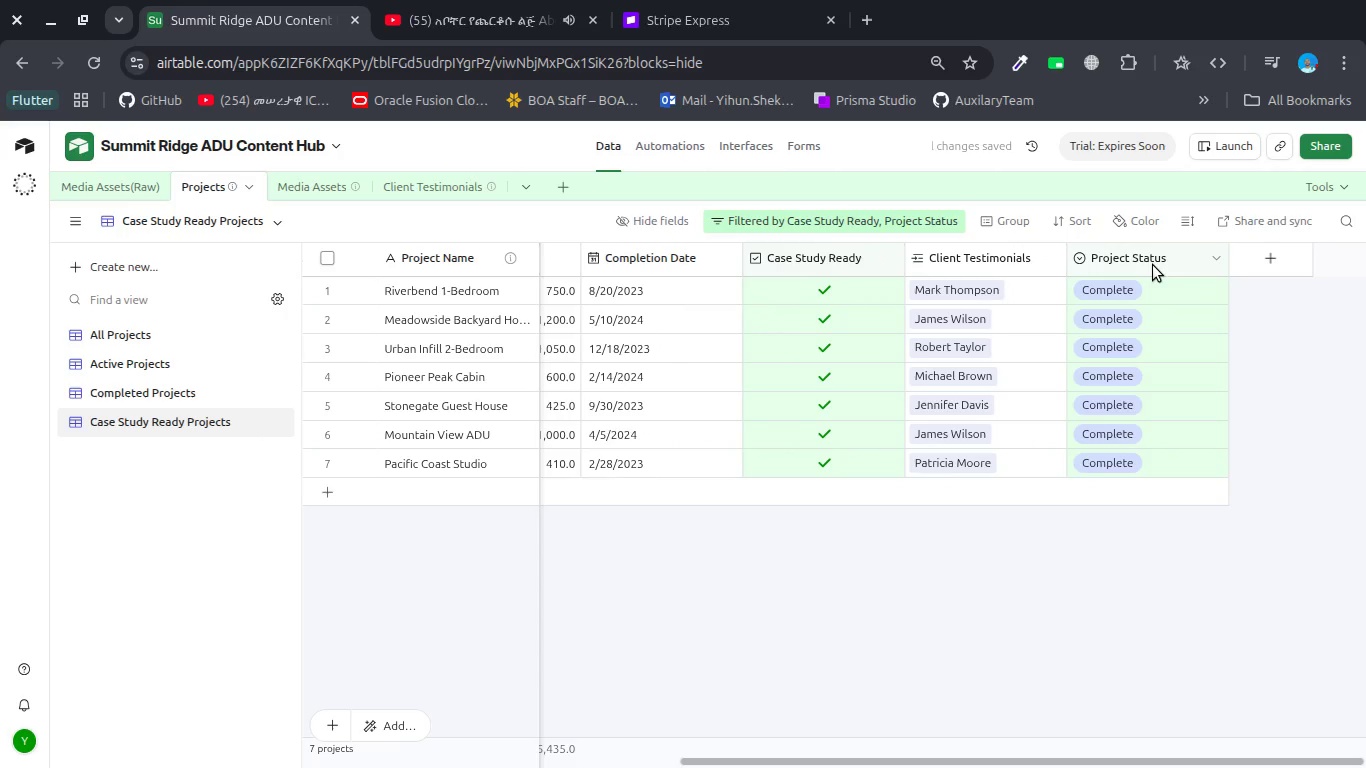 
left_click_drag(start_coordinate=[1153, 264], to_coordinate=[553, 244])
 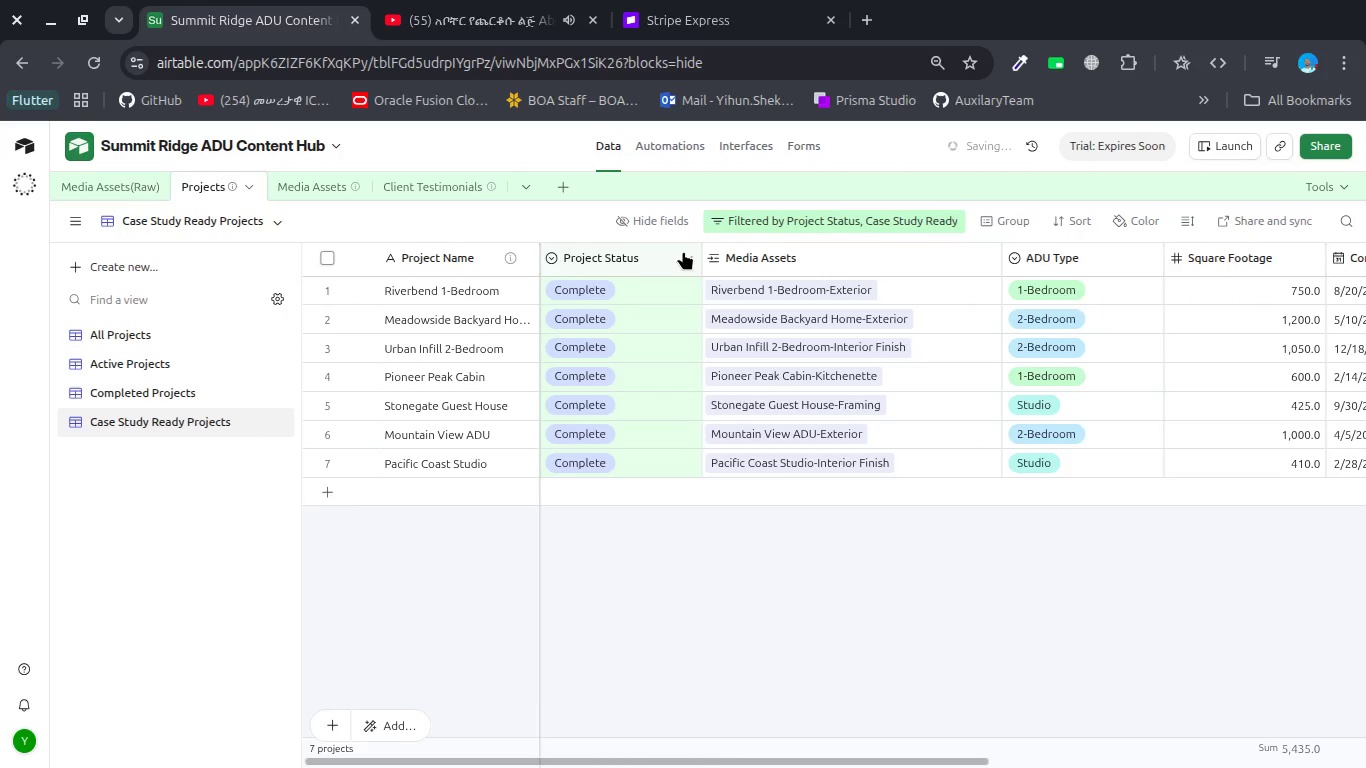 
left_click([683, 251])
 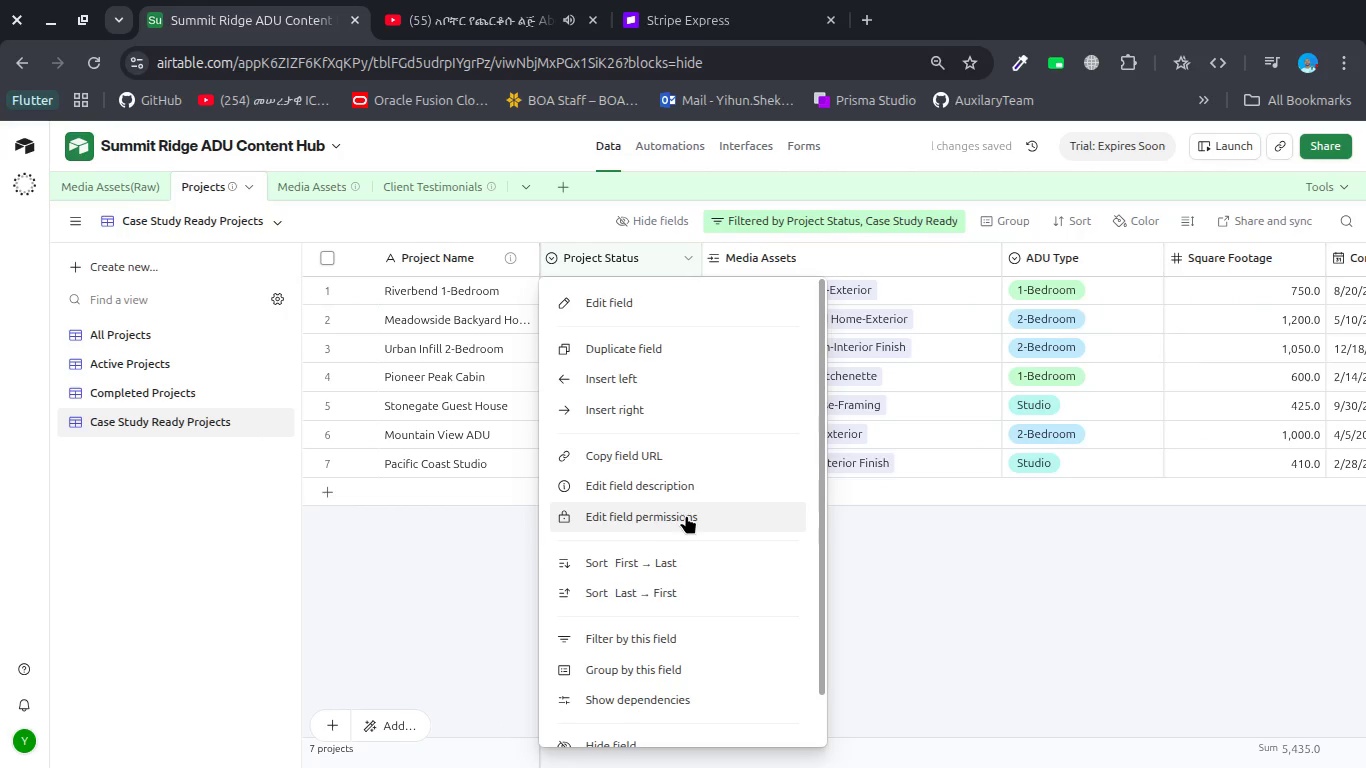 
scroll: coordinate [686, 515], scroll_direction: down, amount: 3.0
 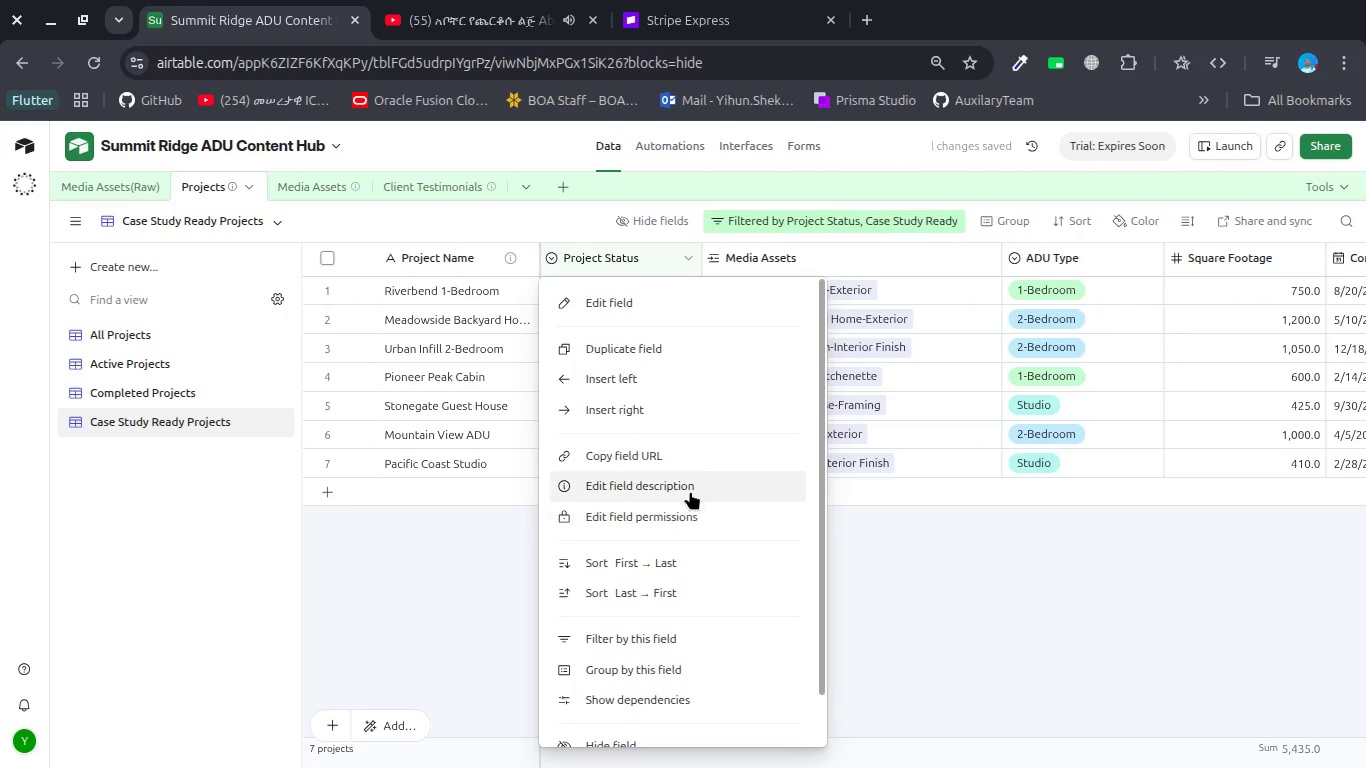 
left_click([690, 490])
 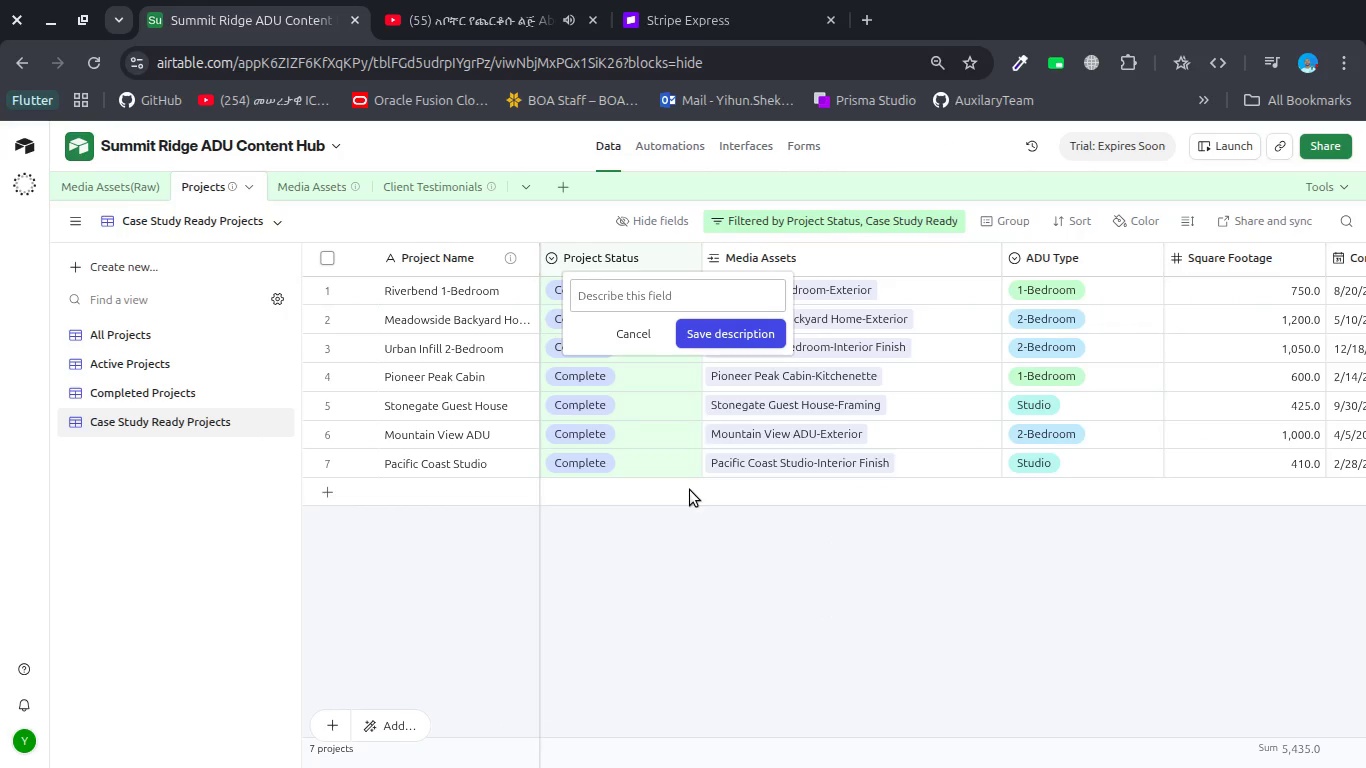 
type(Tracks ligfe)
key(Backspace)
key(Backspace)
type(fe)
key(Backspace)
key(Backspace)
type(f)
key(Backspace)
key(Backspace)
type(fecuc)
key(Backspace)
key(Backspace)
type(ycle )
key(Backspace)
 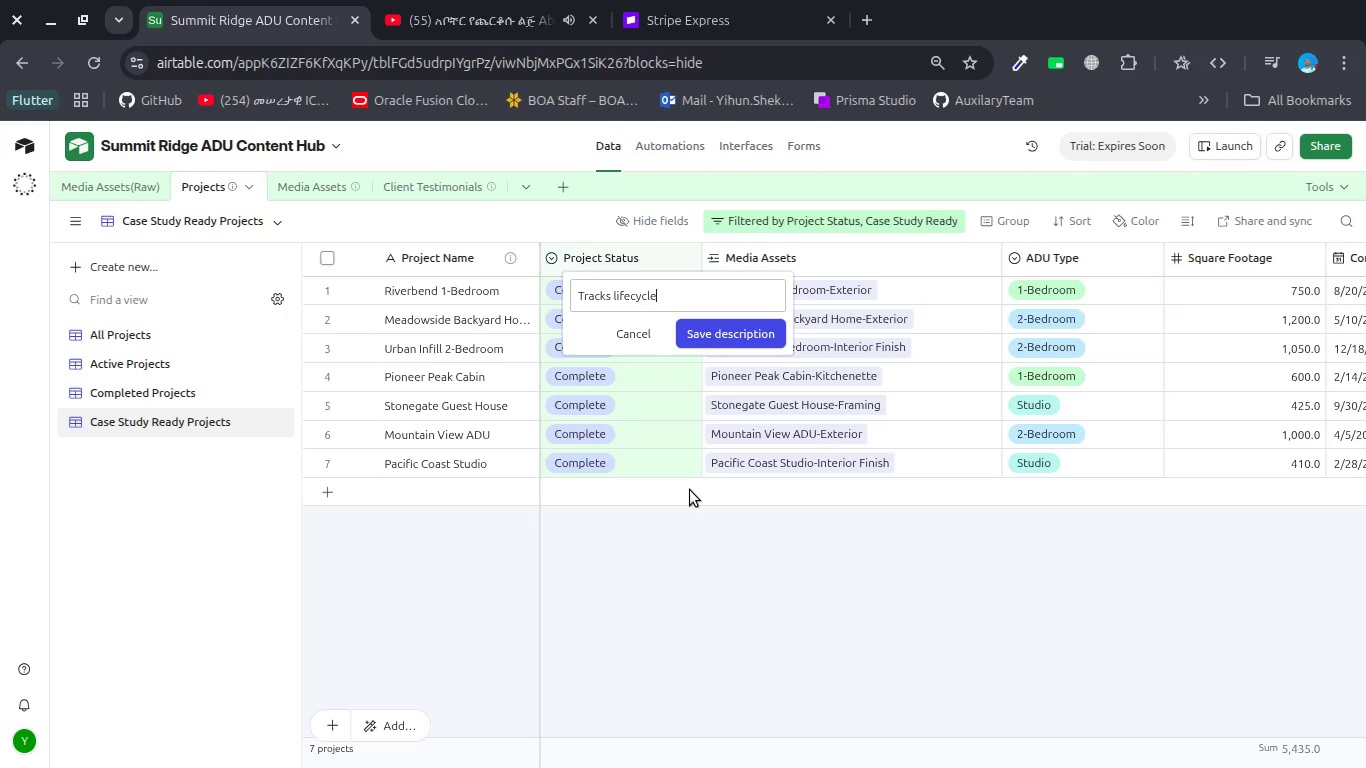 
key(Enter)
 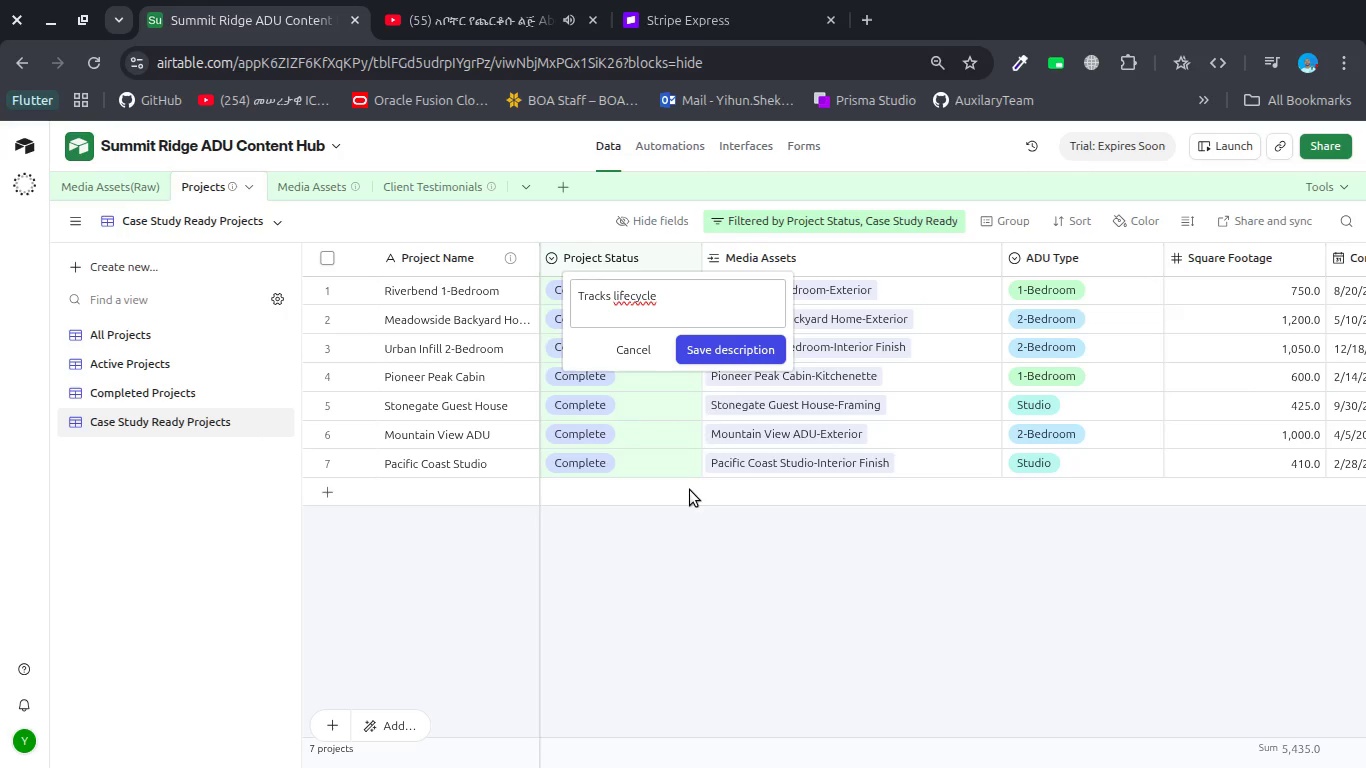 
key(Backspace)
type( )
key(Backspace)
type((Planning/Under Constructon /)
 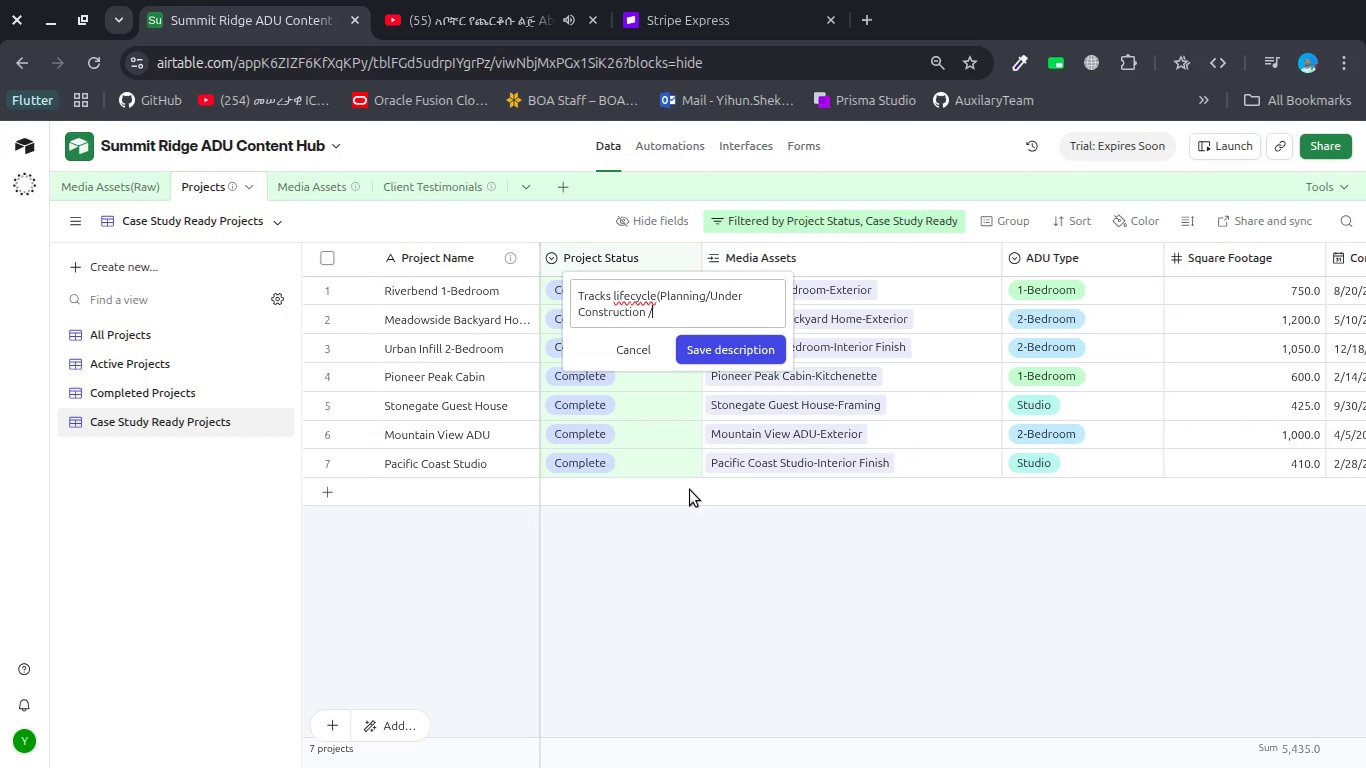 
type(Complete))
 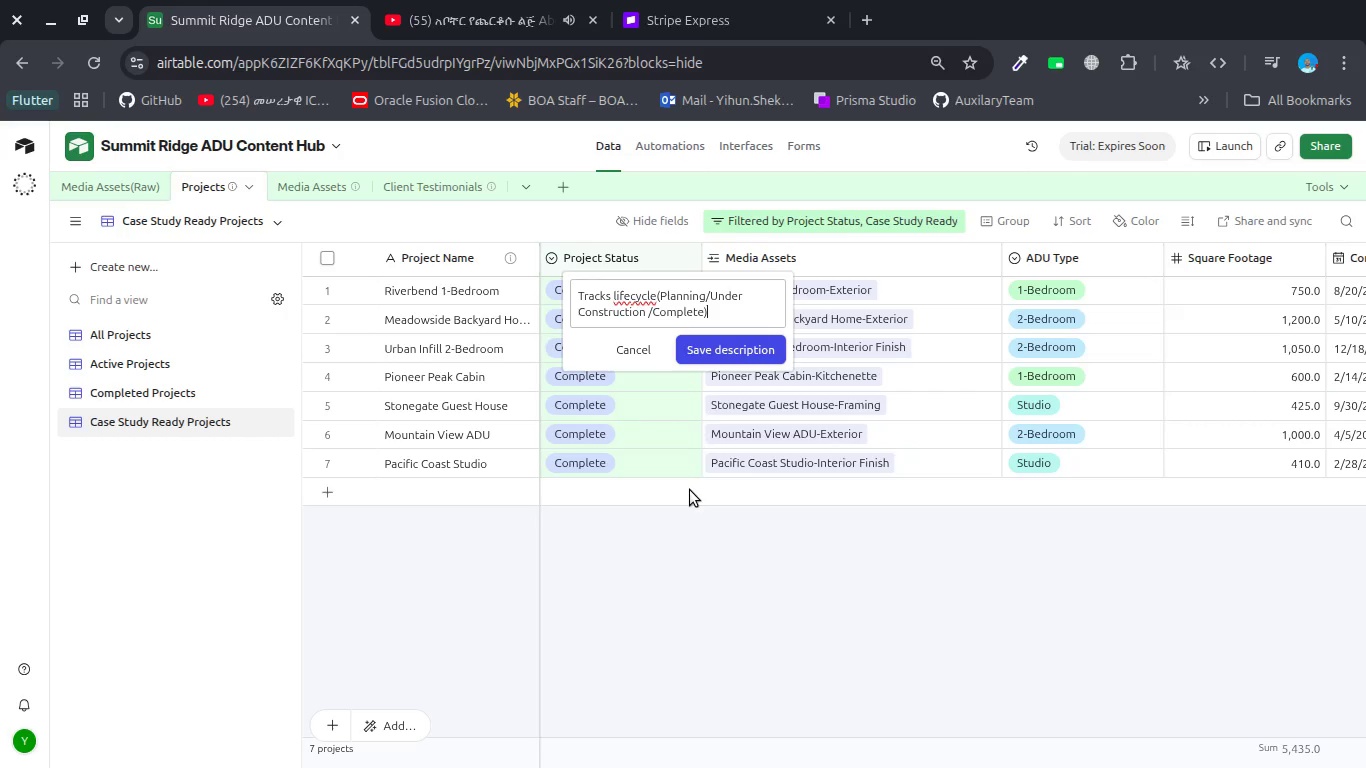 
left_click([737, 350])
 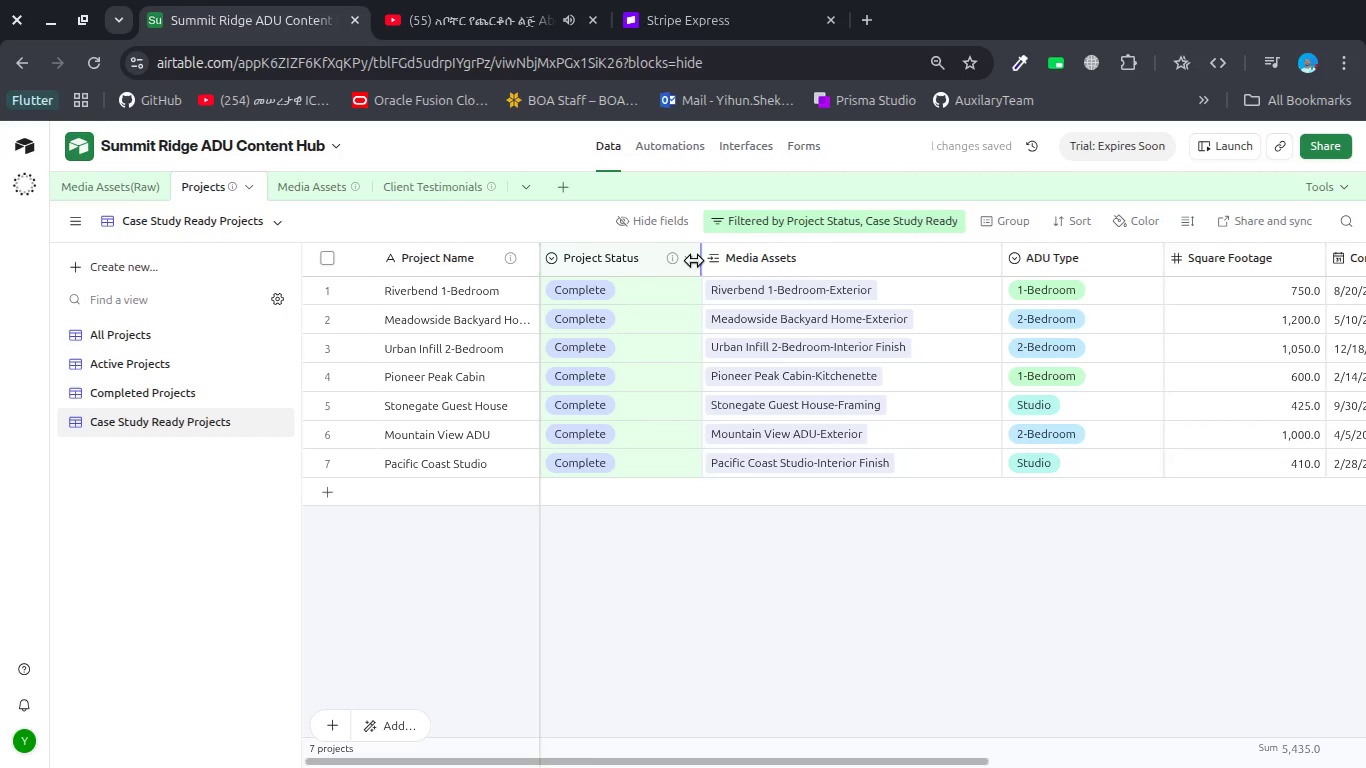 
left_click([688, 257])
 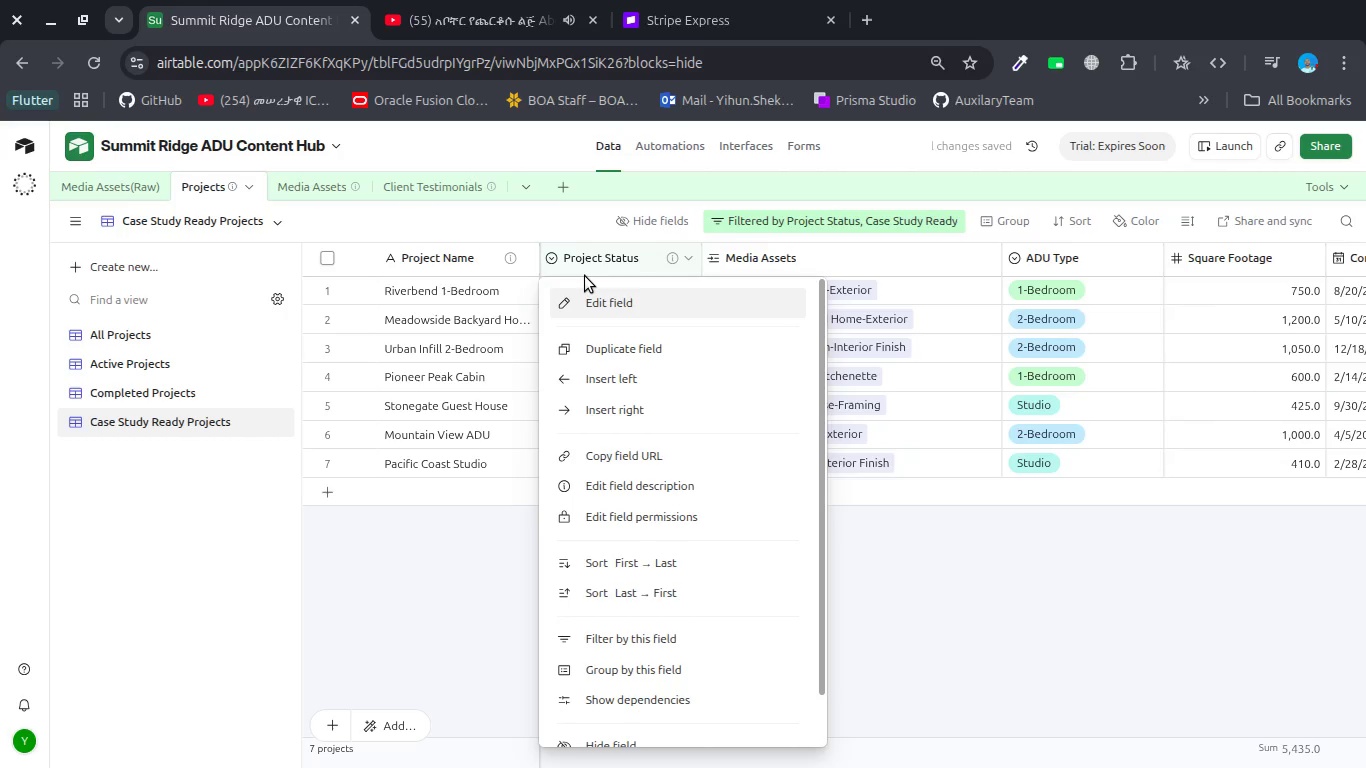 
left_click([604, 299])
 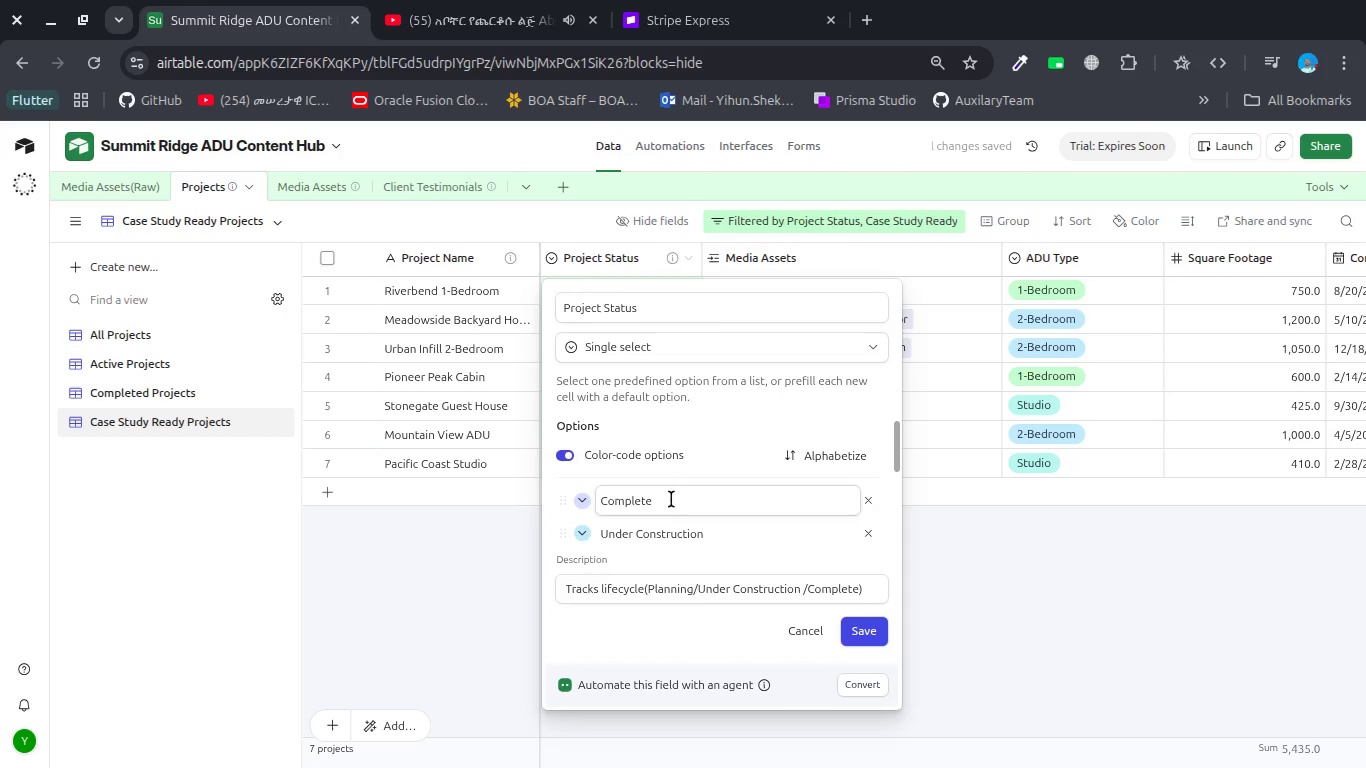 
scroll: coordinate [669, 507], scroll_direction: down, amount: 2.0
 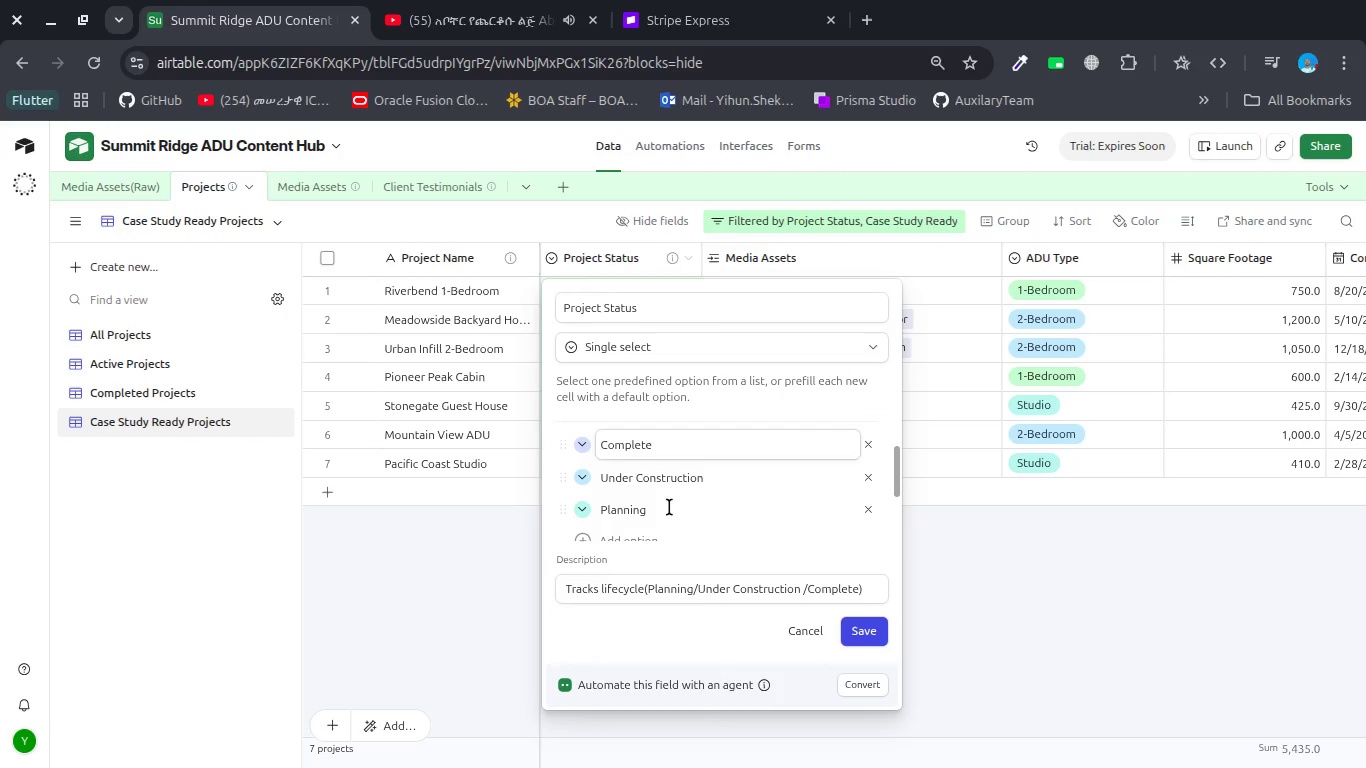 
key(Escape)
 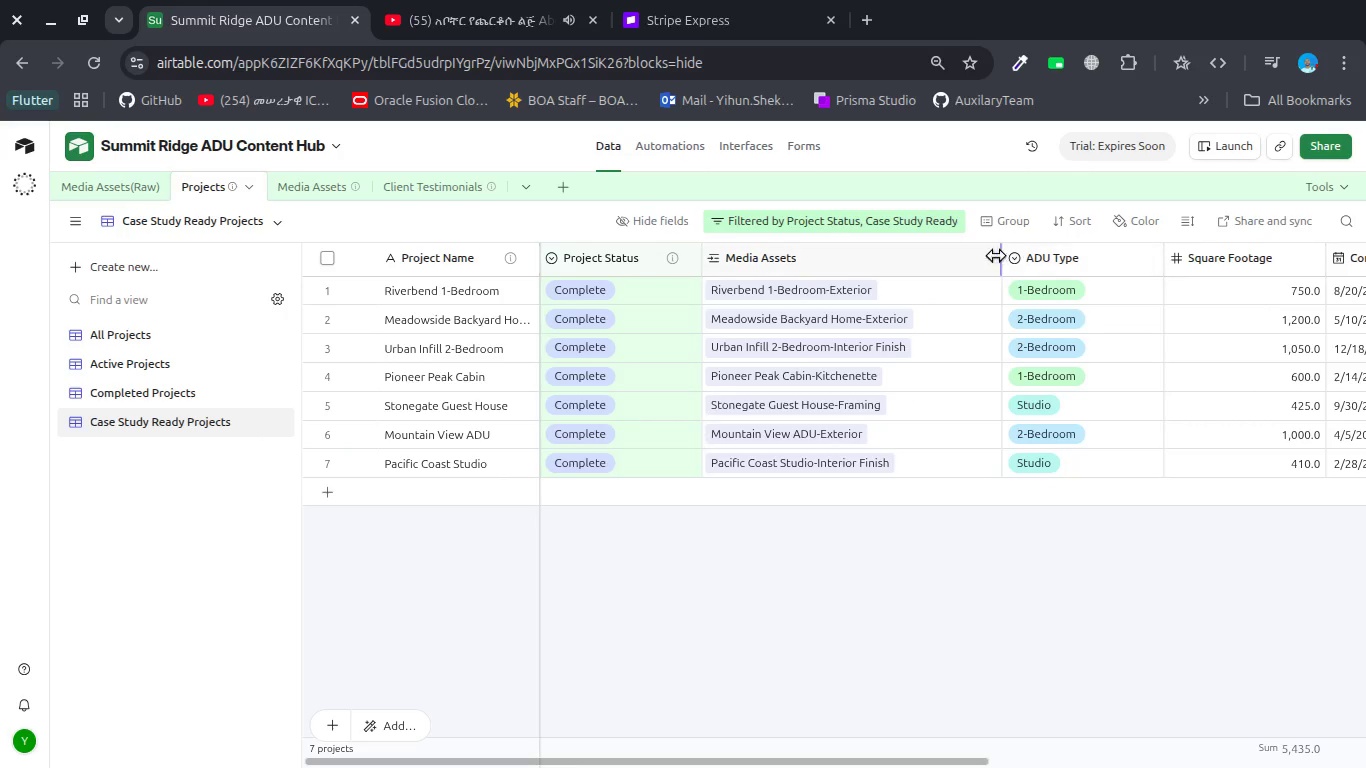 
left_click([988, 256])
 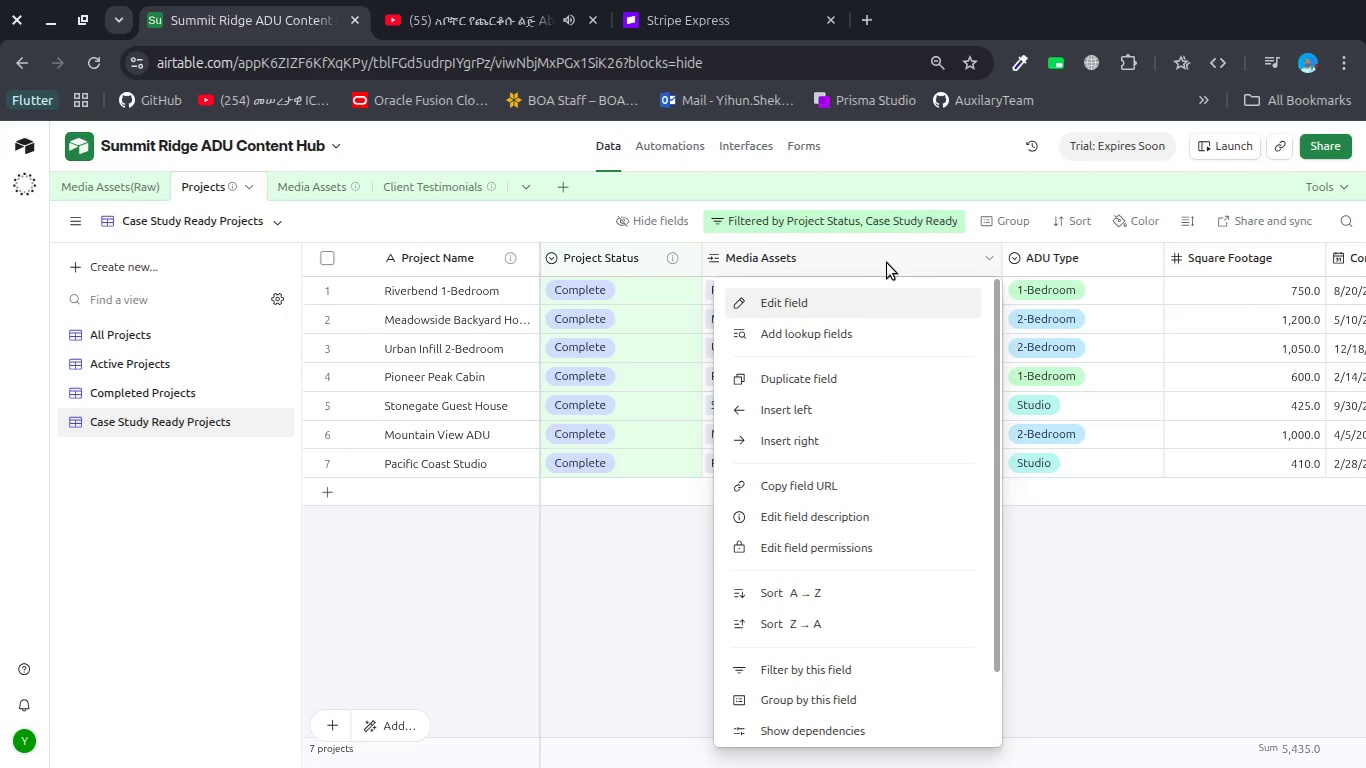 
left_click([819, 519])
 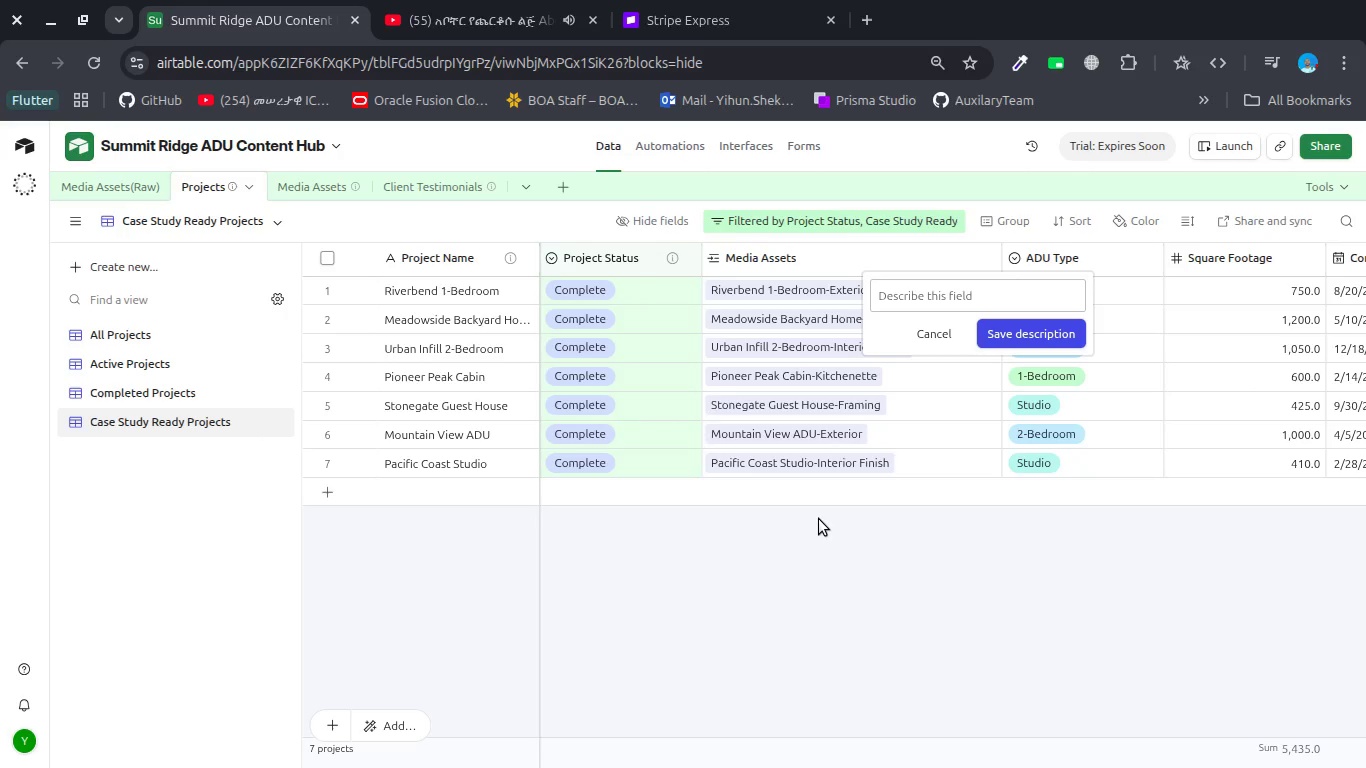 
wait(7.02)
 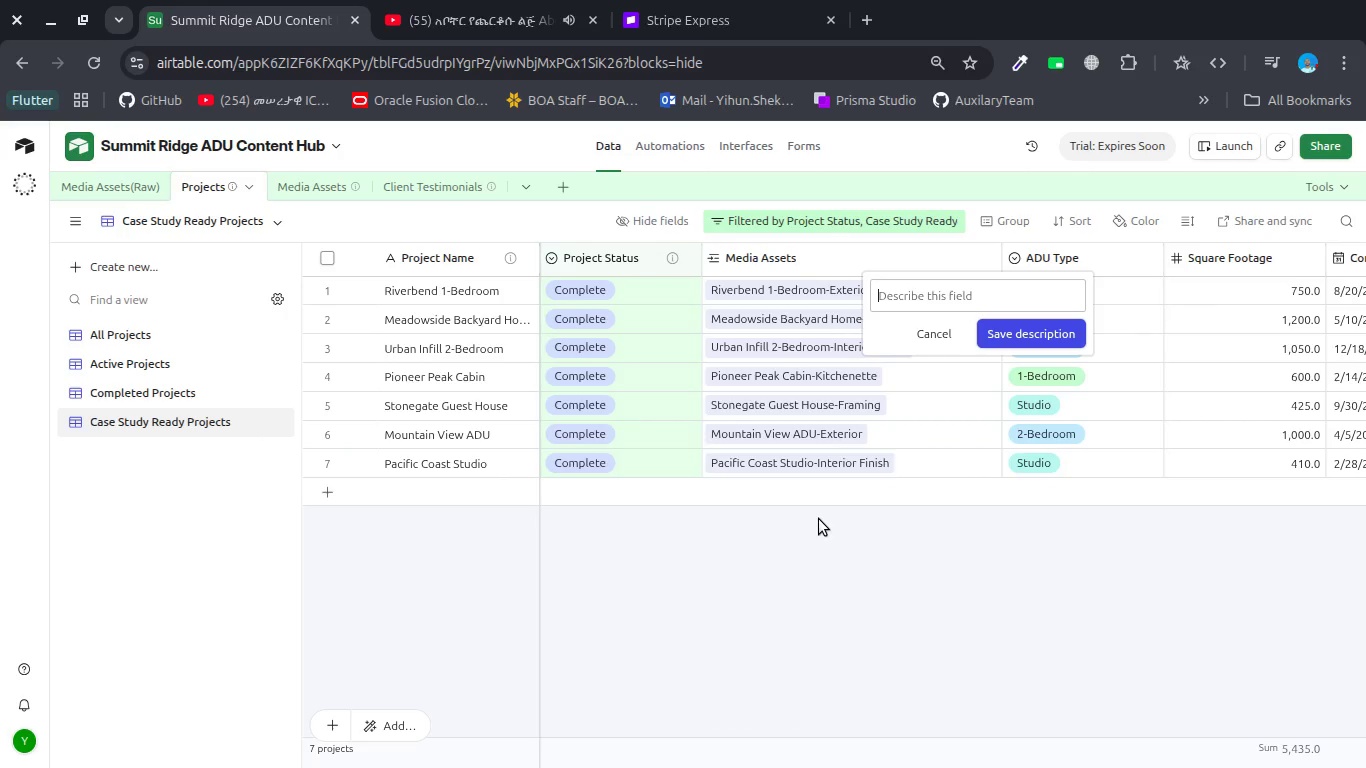 
type(Linked Media records.)
 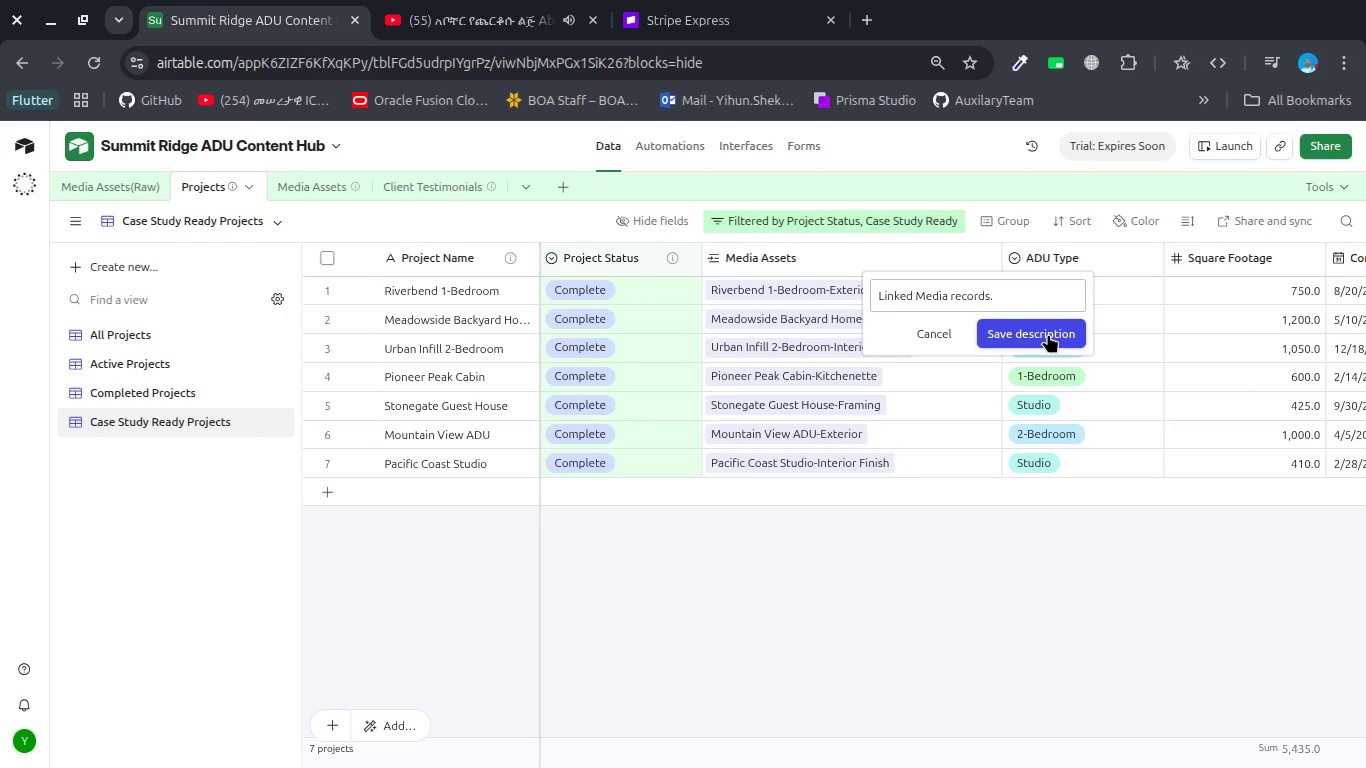 
left_click([1022, 337])
 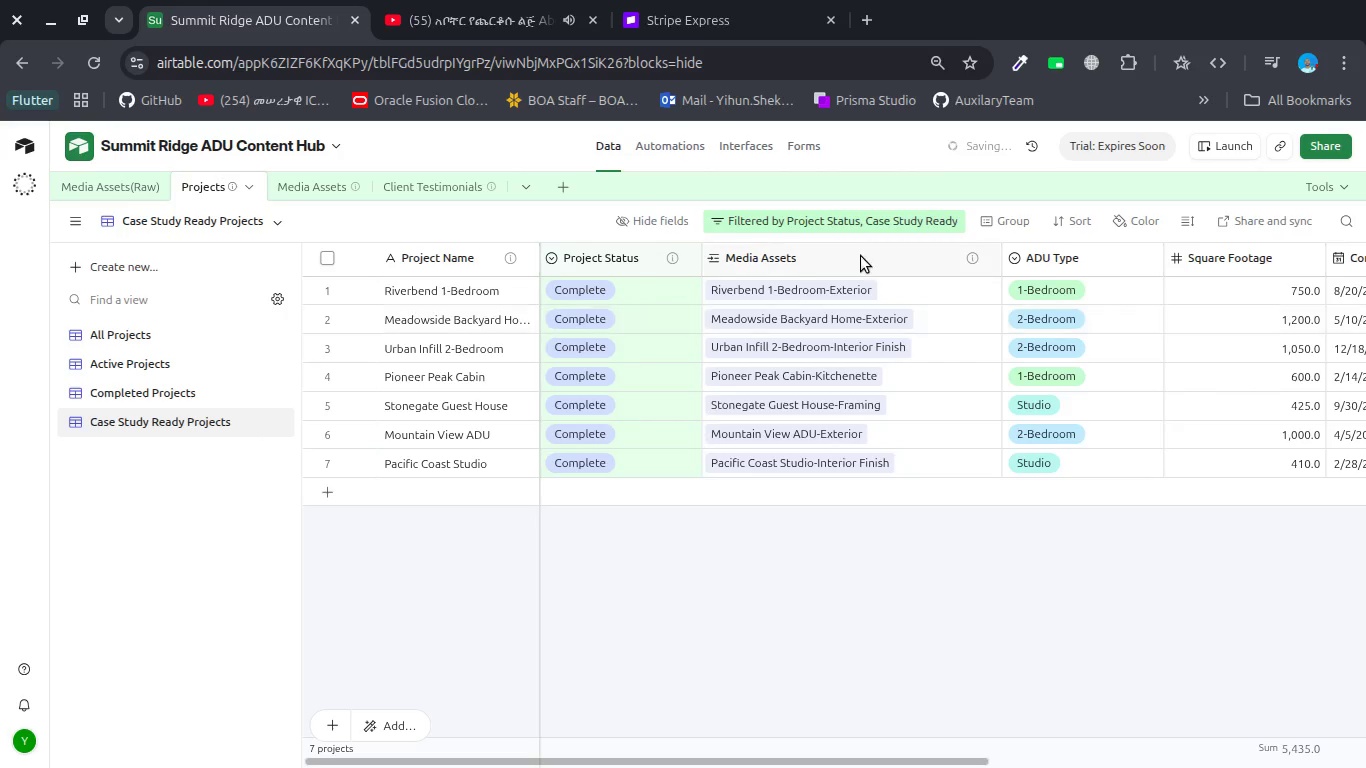 
mouse_move([902, 262])
 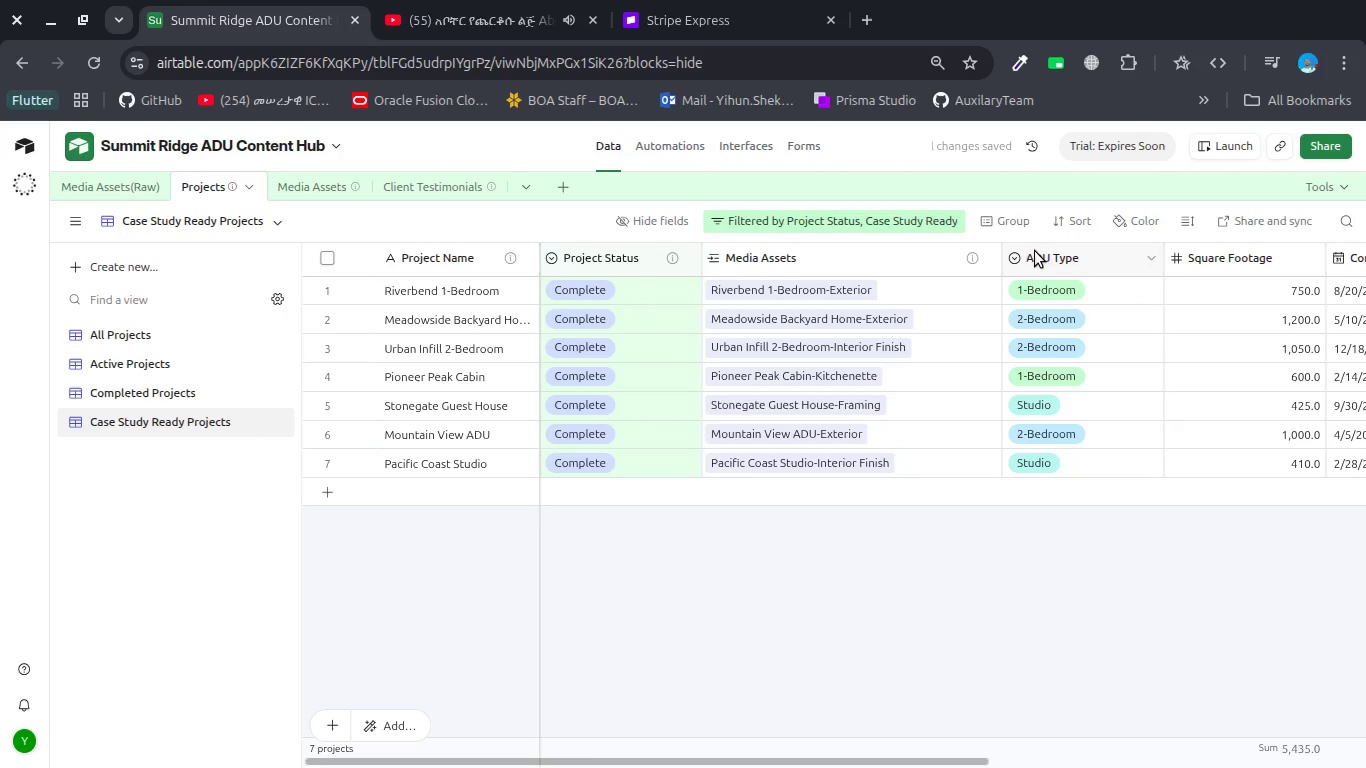 
left_click_drag(start_coordinate=[1038, 252], to_coordinate=[765, 252])
 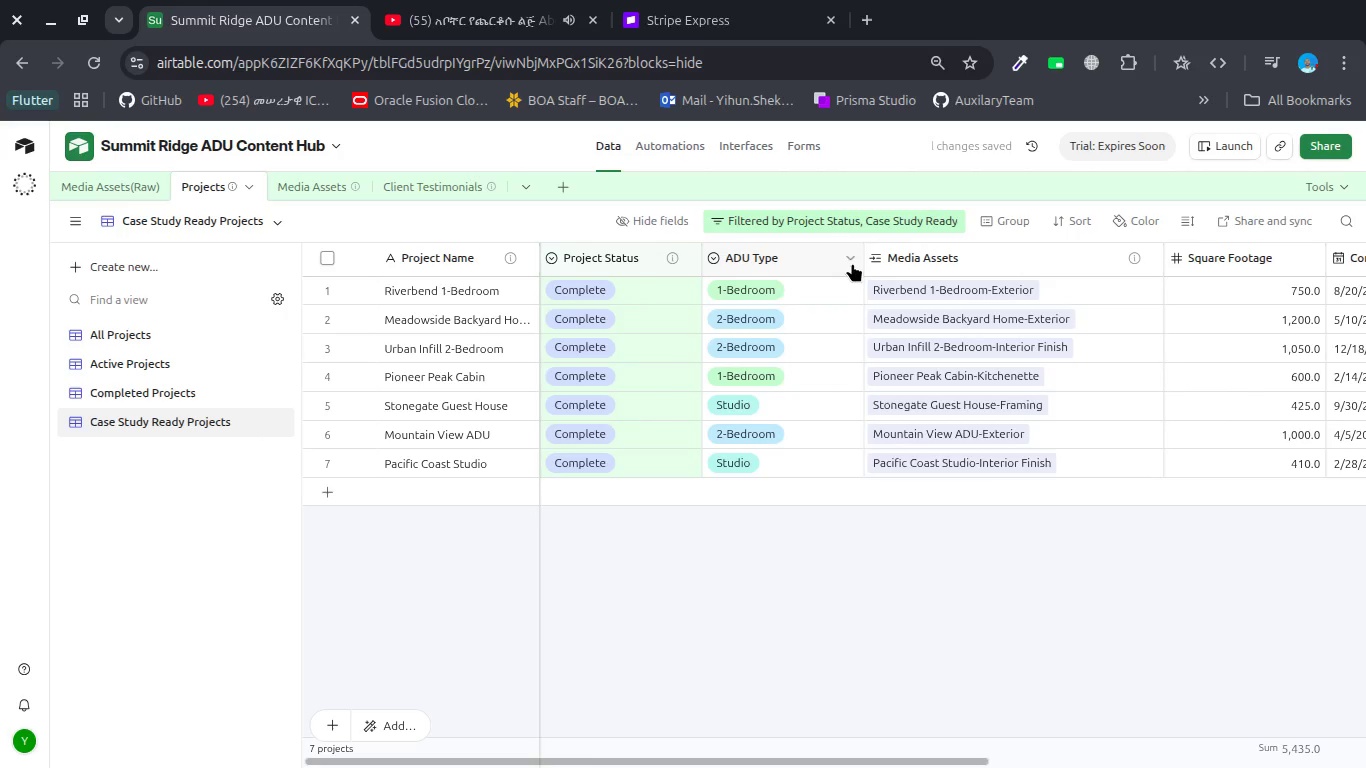 
left_click([852, 260])
 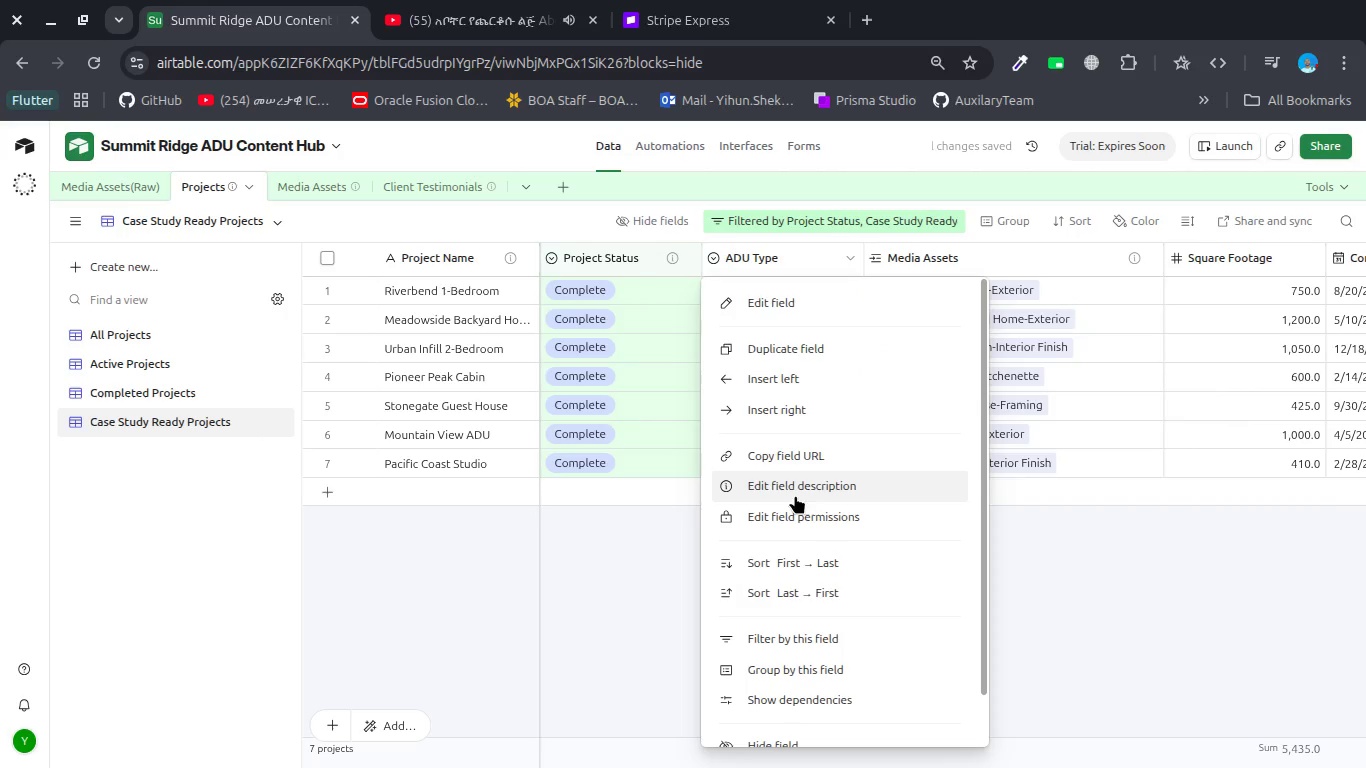 
left_click([795, 488])
 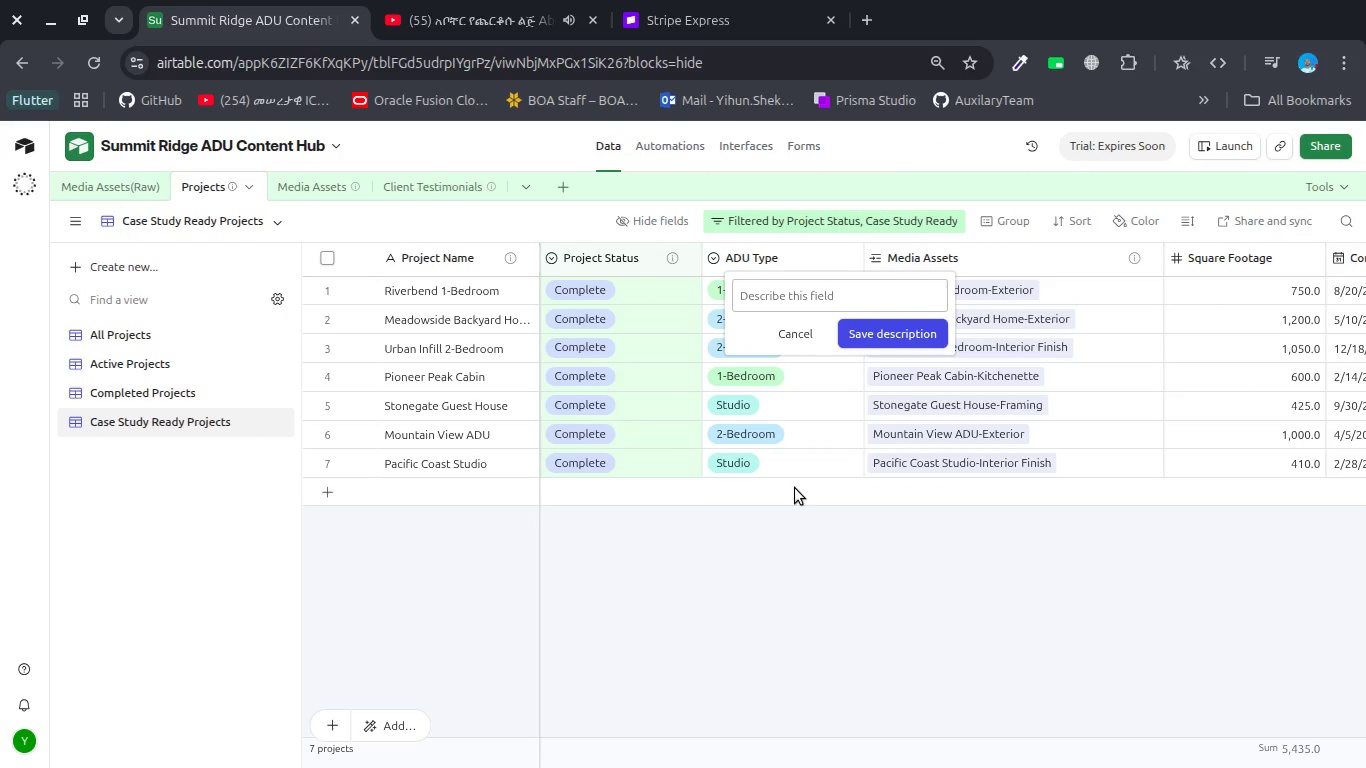 
wait(5.11)
 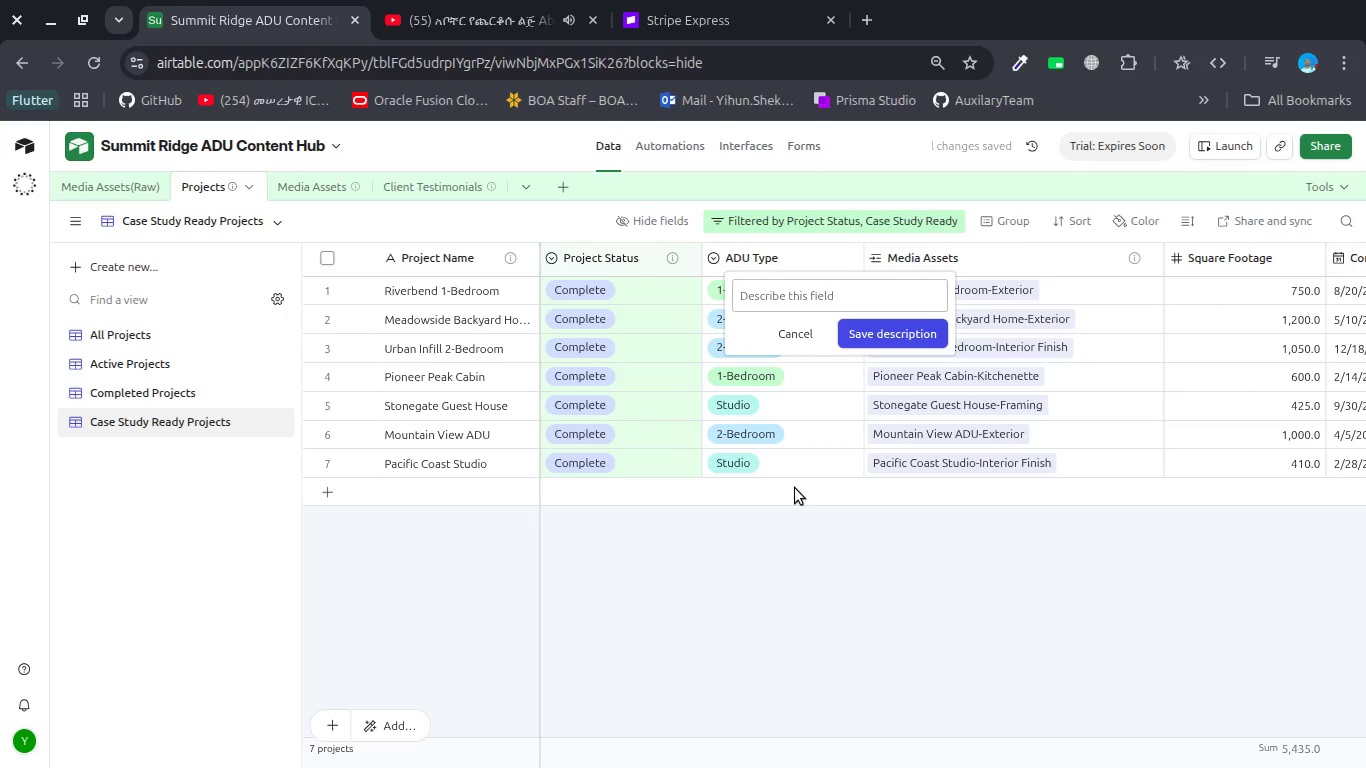 
type(Defines housing tyo)
key(Backspace)
type(pe (Studi)
 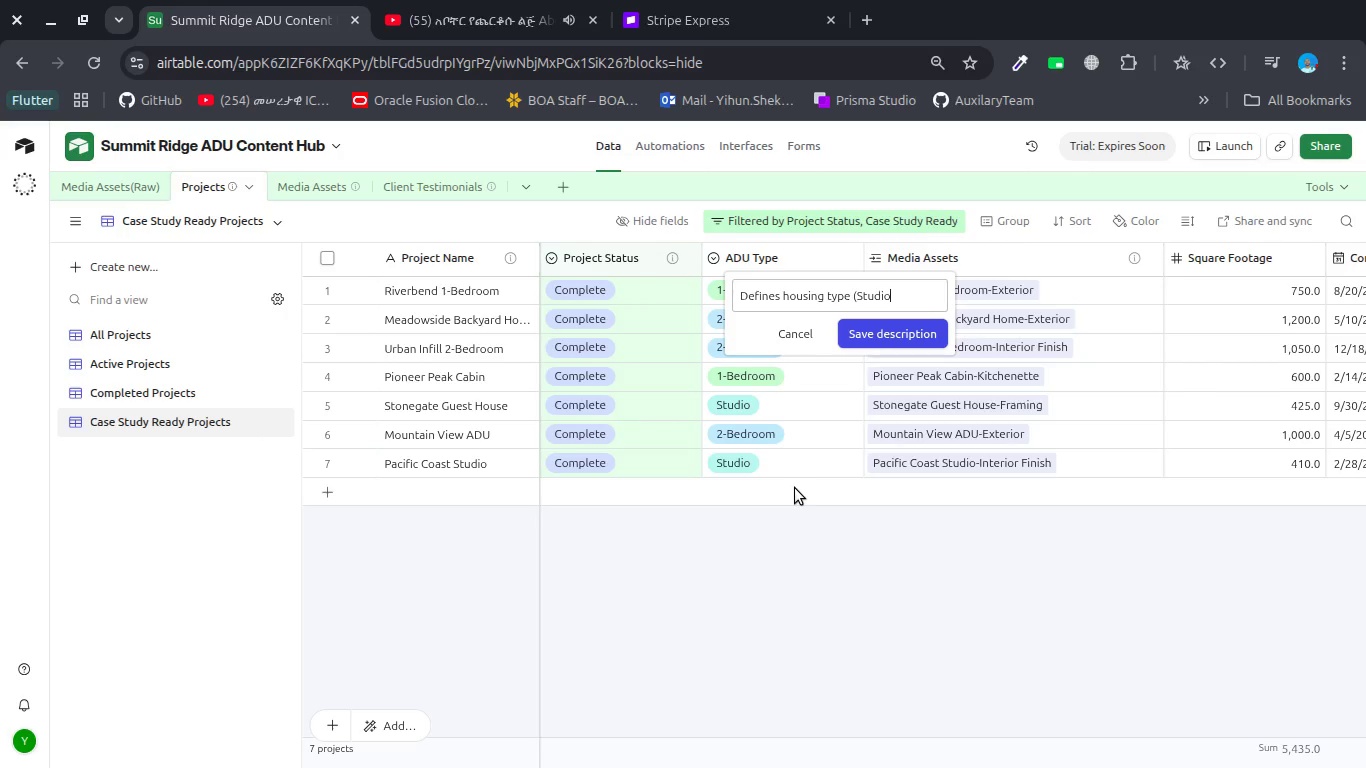 
 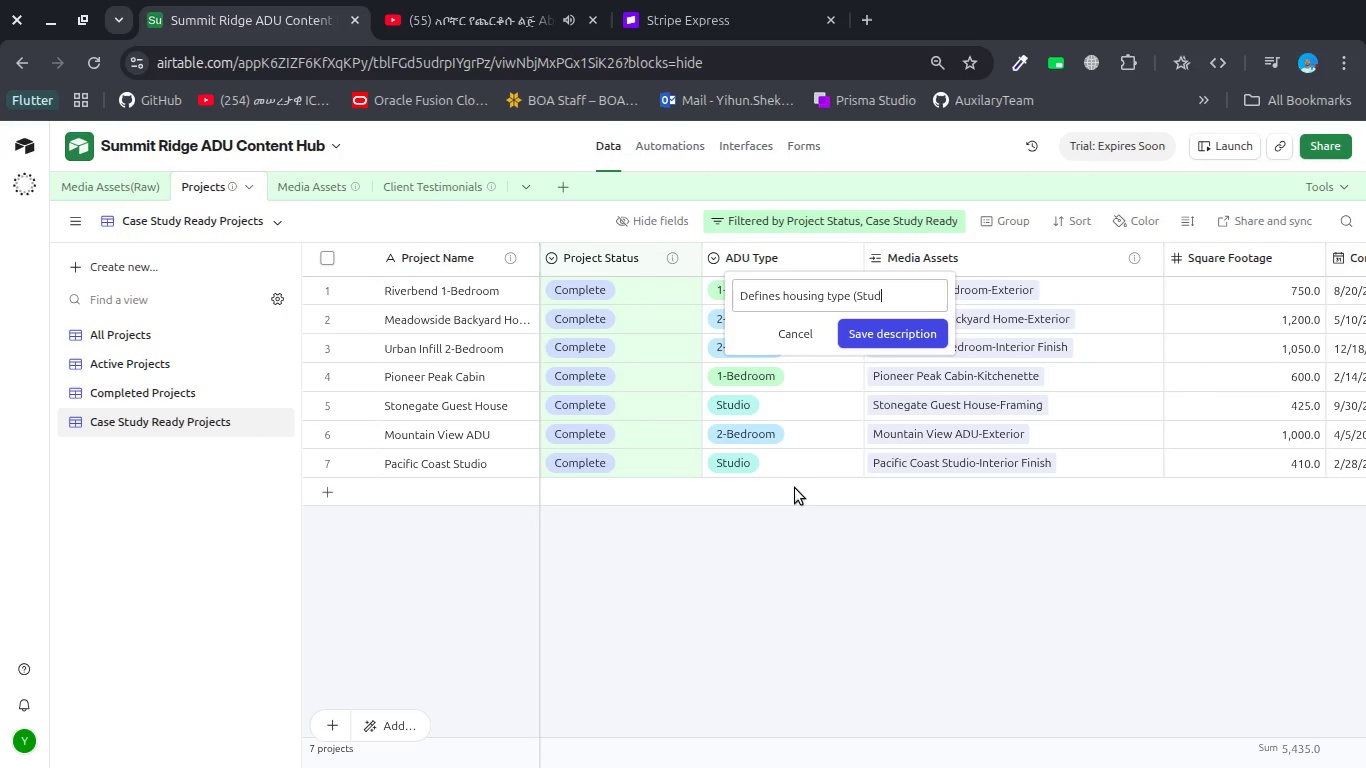 
hold_key(key=O, duration=0.3)
 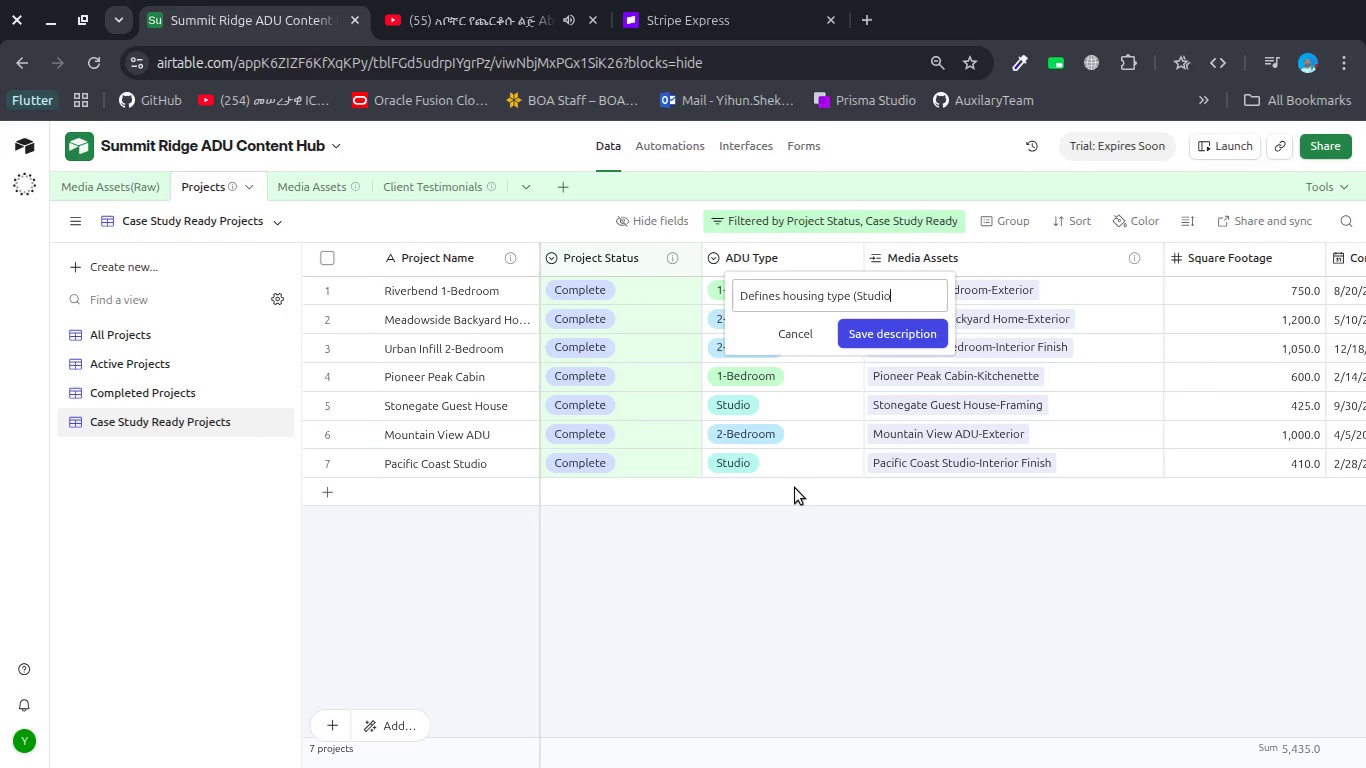 
type(,1-Bedroom. etf)
key(Backspace)
type(v)
key(Backspace)
type(c..))
 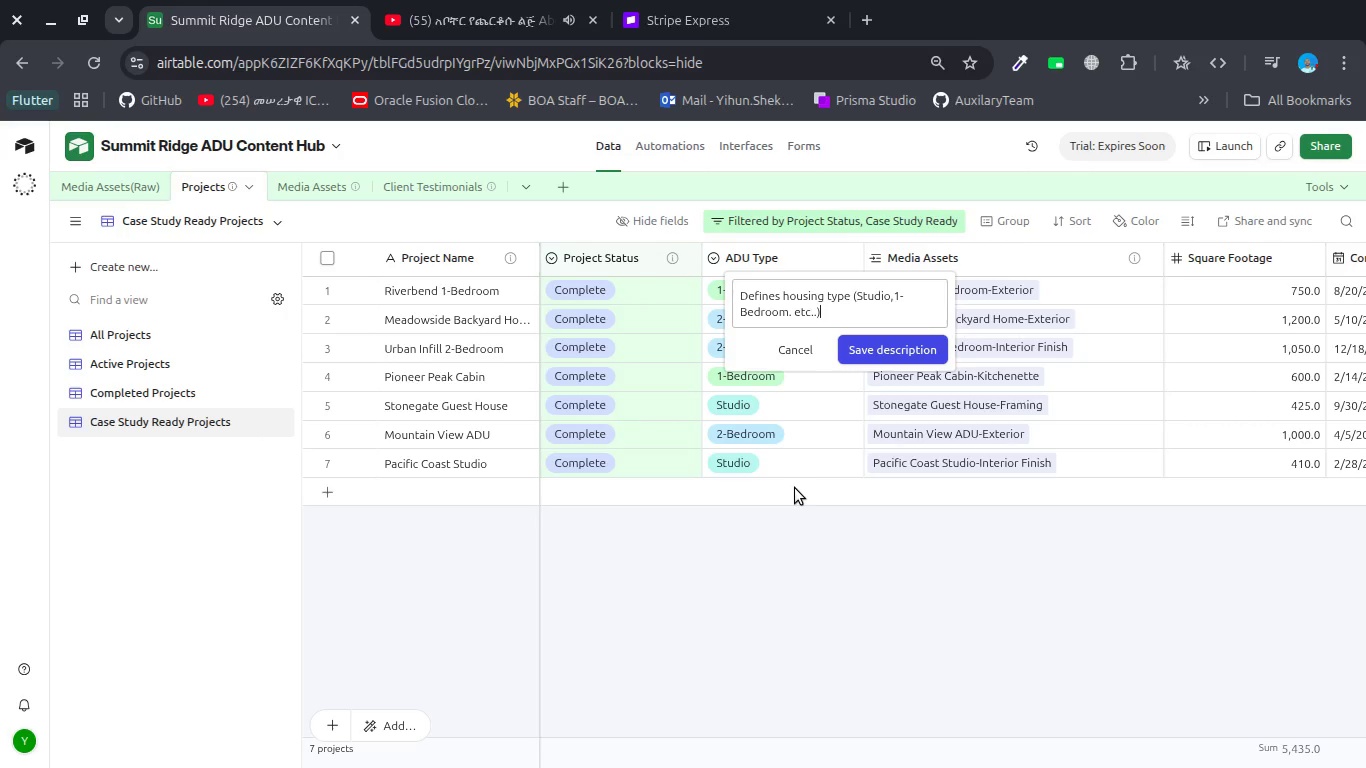 
left_click([885, 342])
 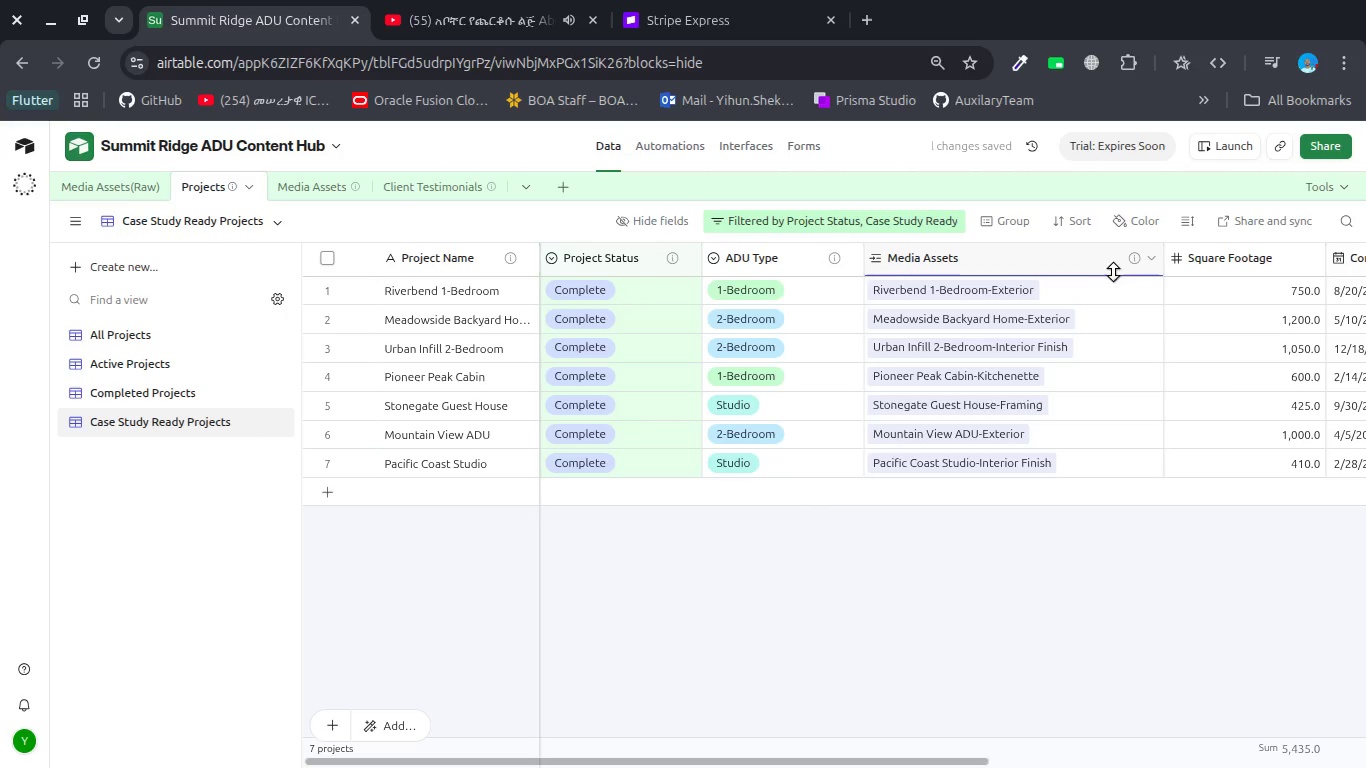 
left_click_drag(start_coordinate=[1202, 257], to_coordinate=[882, 256])
 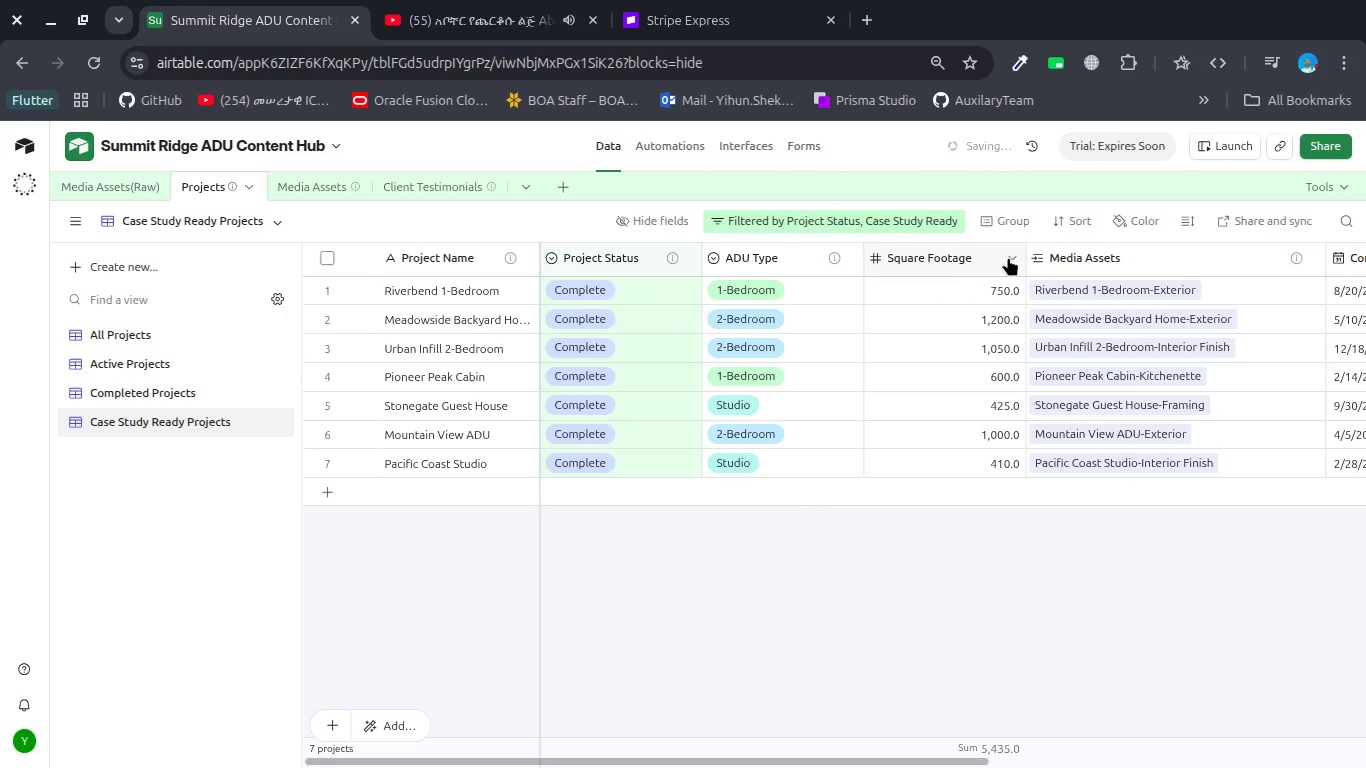 
left_click([1009, 257])
 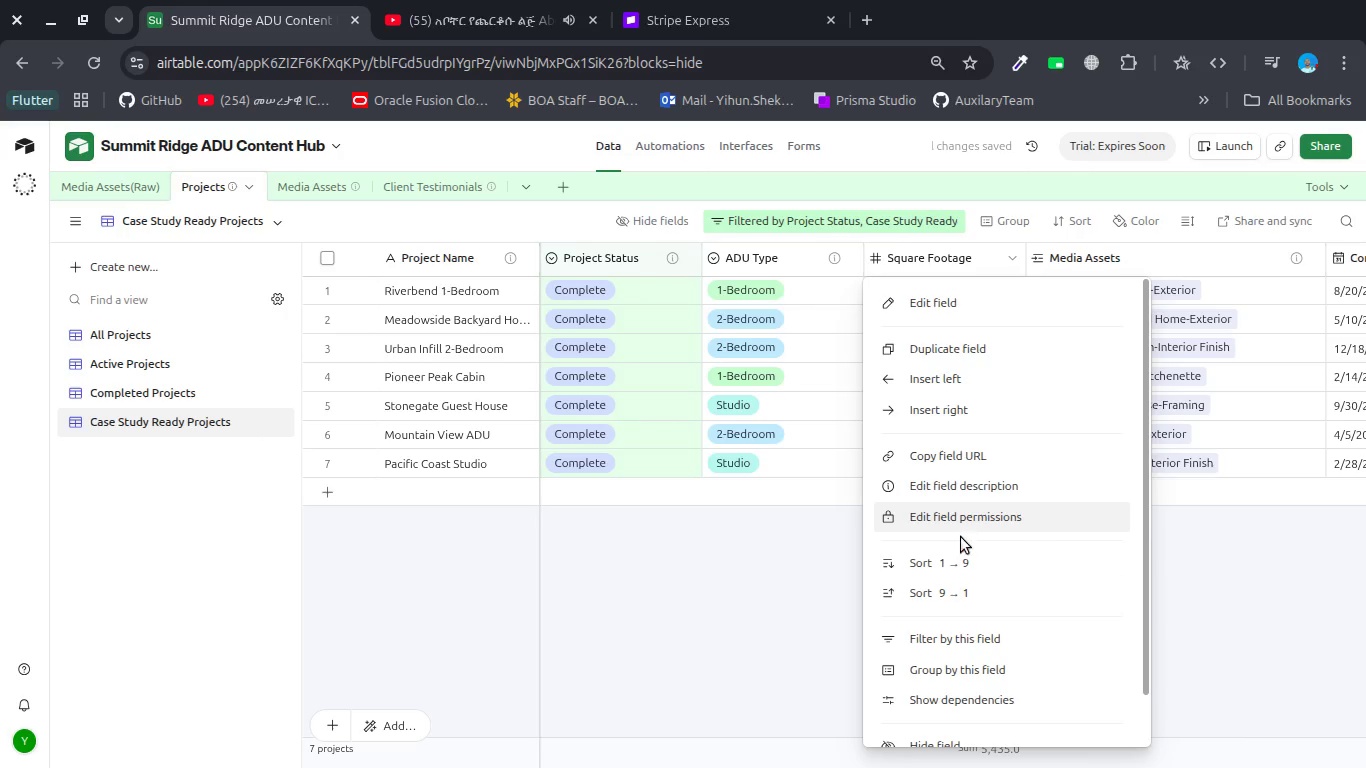 
scroll: coordinate [961, 537], scroll_direction: down, amount: 7.0
 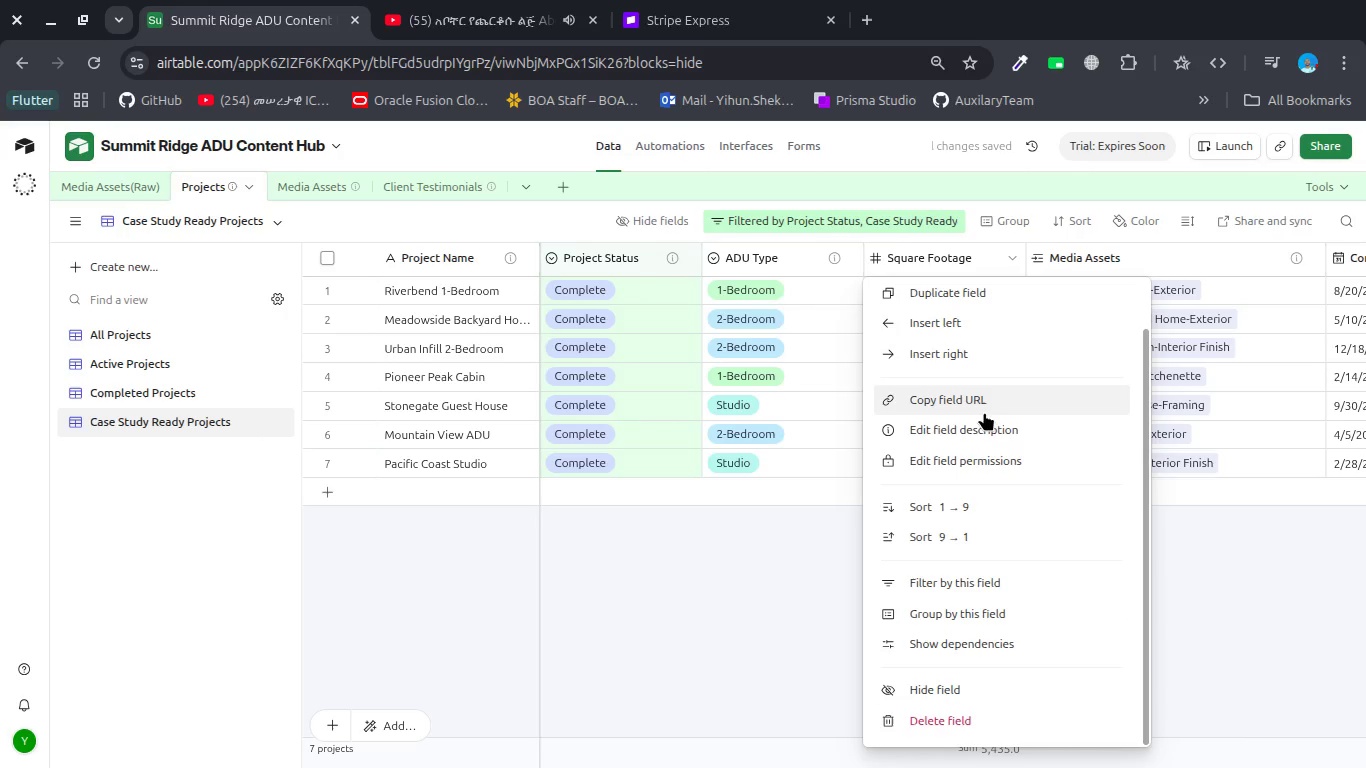 
left_click([986, 430])
 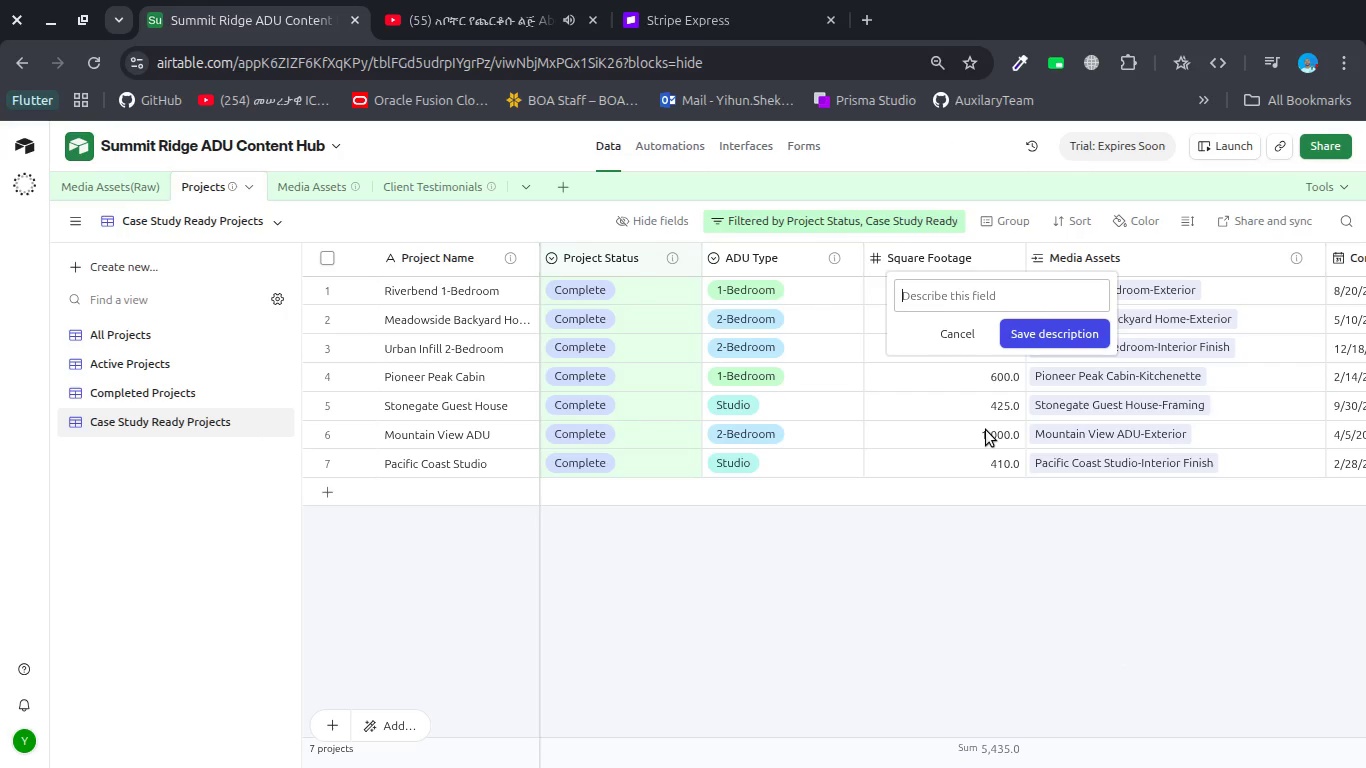 
hold_key(key=ShiftLeft, duration=0.38)
 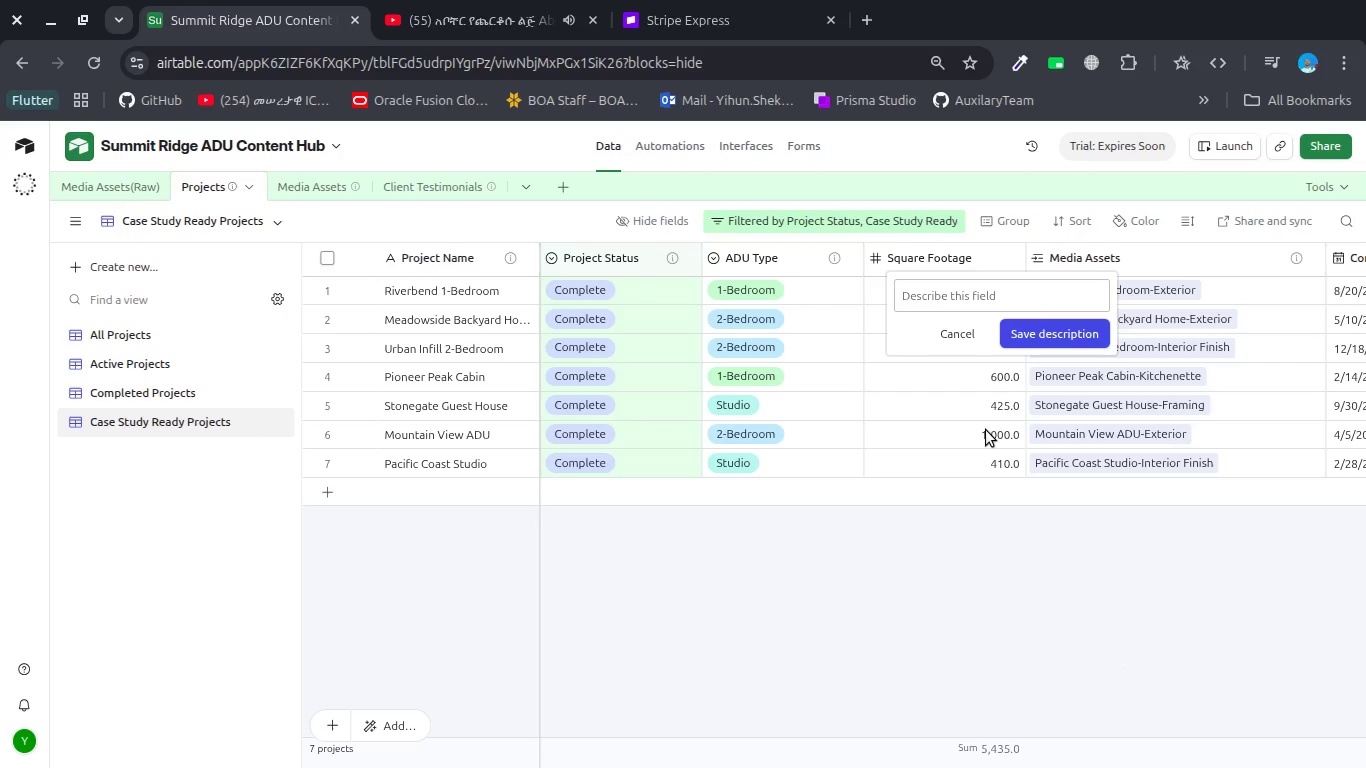 
type(Size of h e)
key(Backspace)
key(Backspace)
key(Backspace)
type(teh )
key(Backspace)
key(Backspace)
key(Backspace)
type(he r)
key(Backspace)
type(pri)
key(Backspace)
type(oh)
key(Backspace)
type(ject in square )
 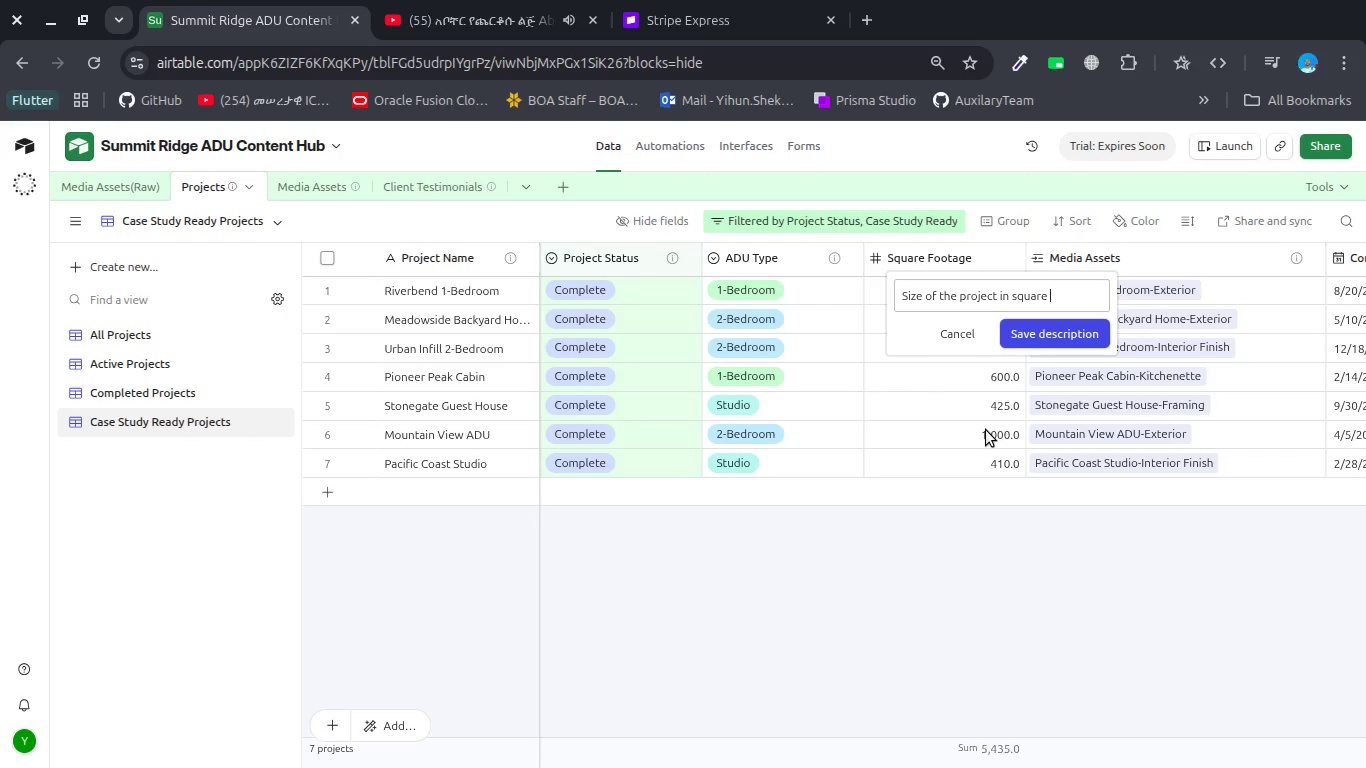 
type(feet)
 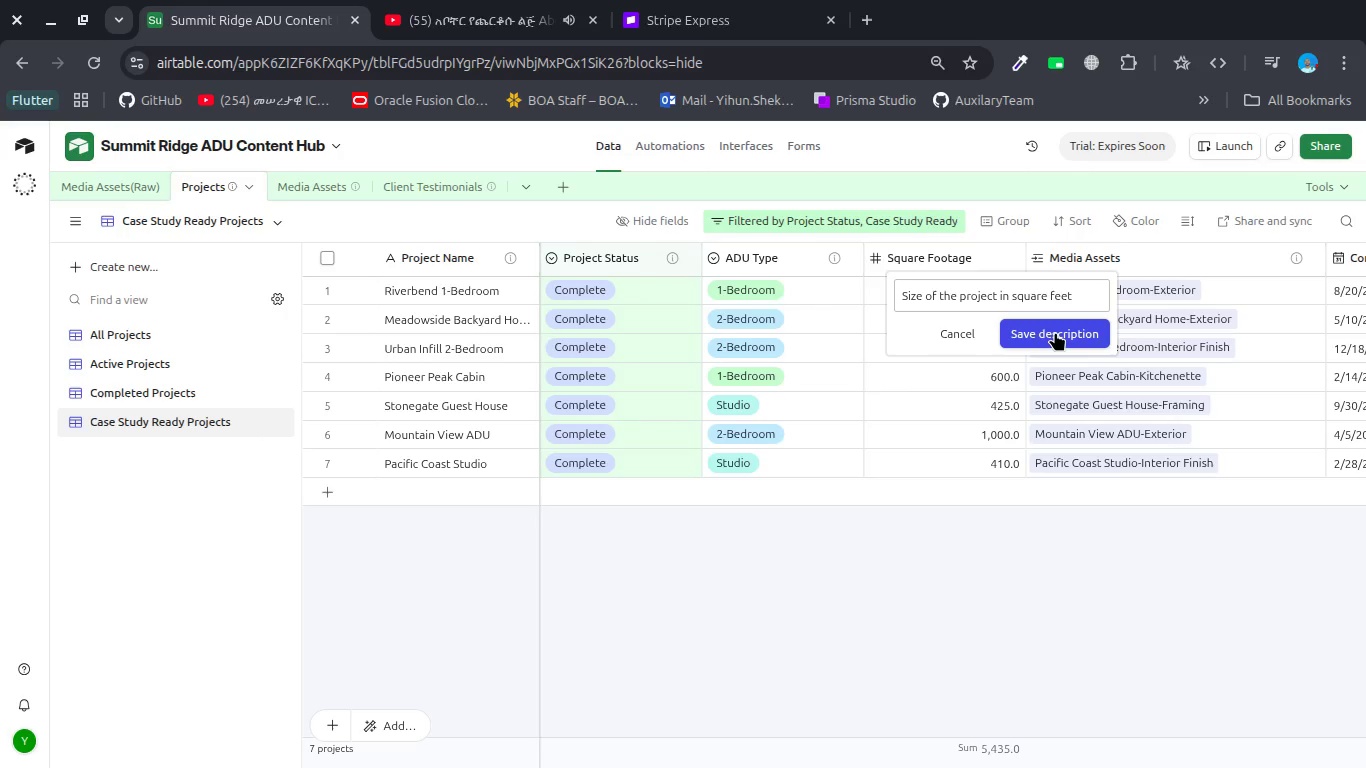 
left_click([1055, 332])
 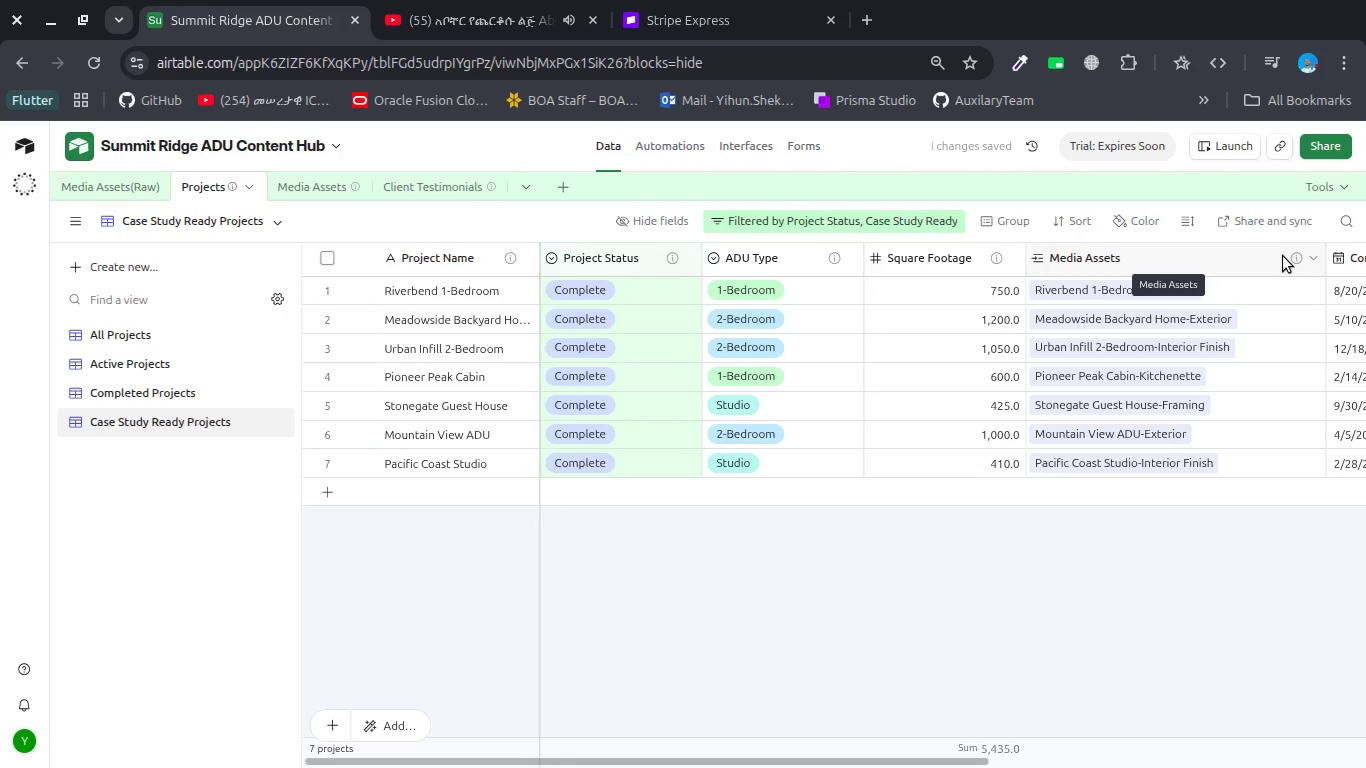 
scroll: coordinate [1283, 256], scroll_direction: down, amount: 3.0
 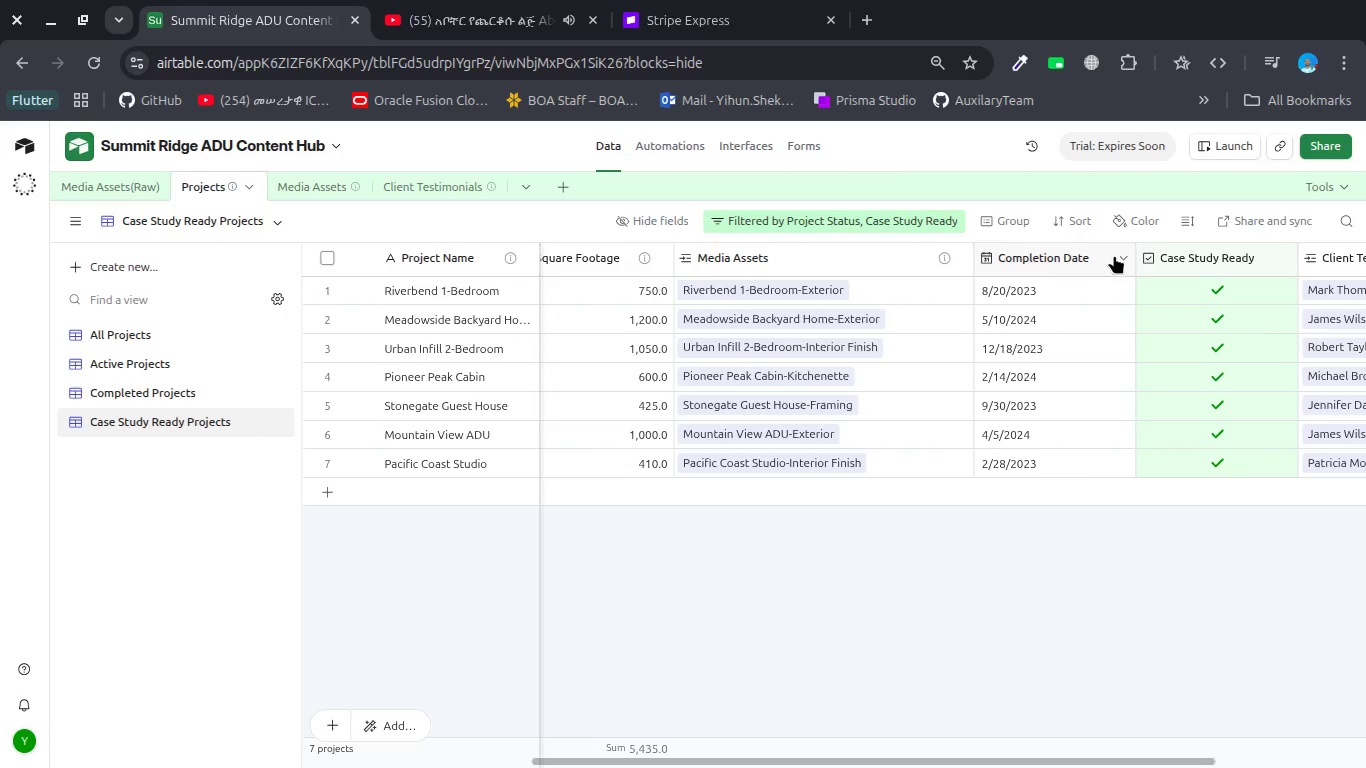 
left_click([1115, 253])
 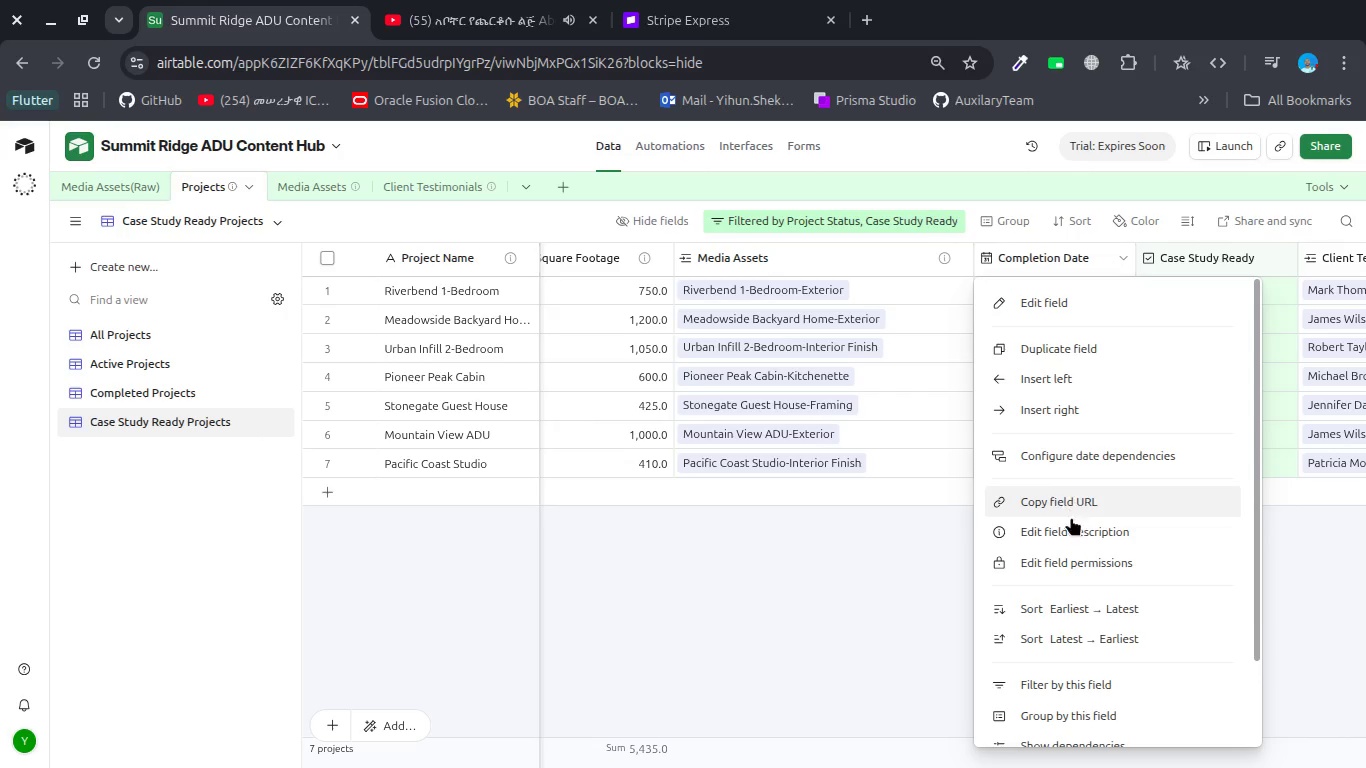 
left_click([1064, 539])
 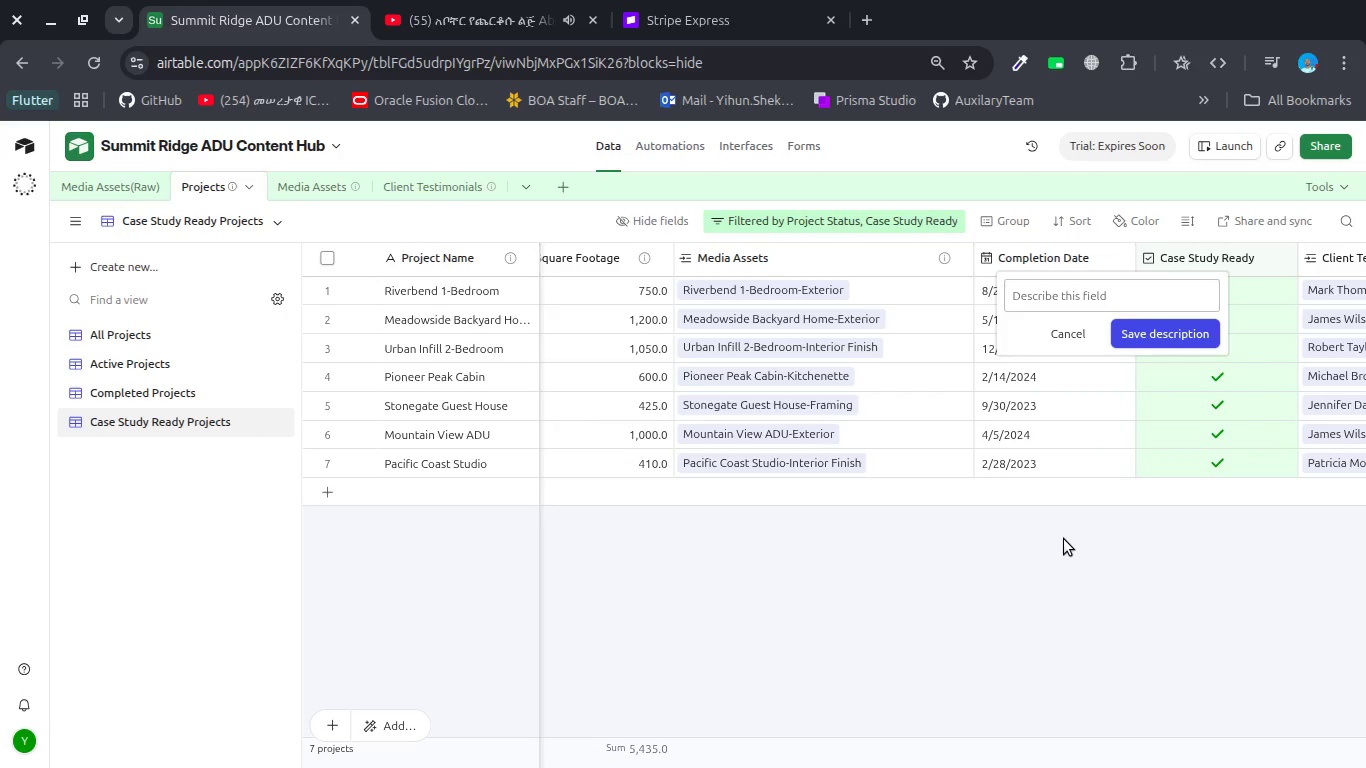 
type(Project deivc)
key(Backspace)
type(very)
key(Backspace)
key(Backspace)
key(Backspace)
key(Backspace)
type(etu)
key(Backspace)
key(Backspace)
type(ry)
 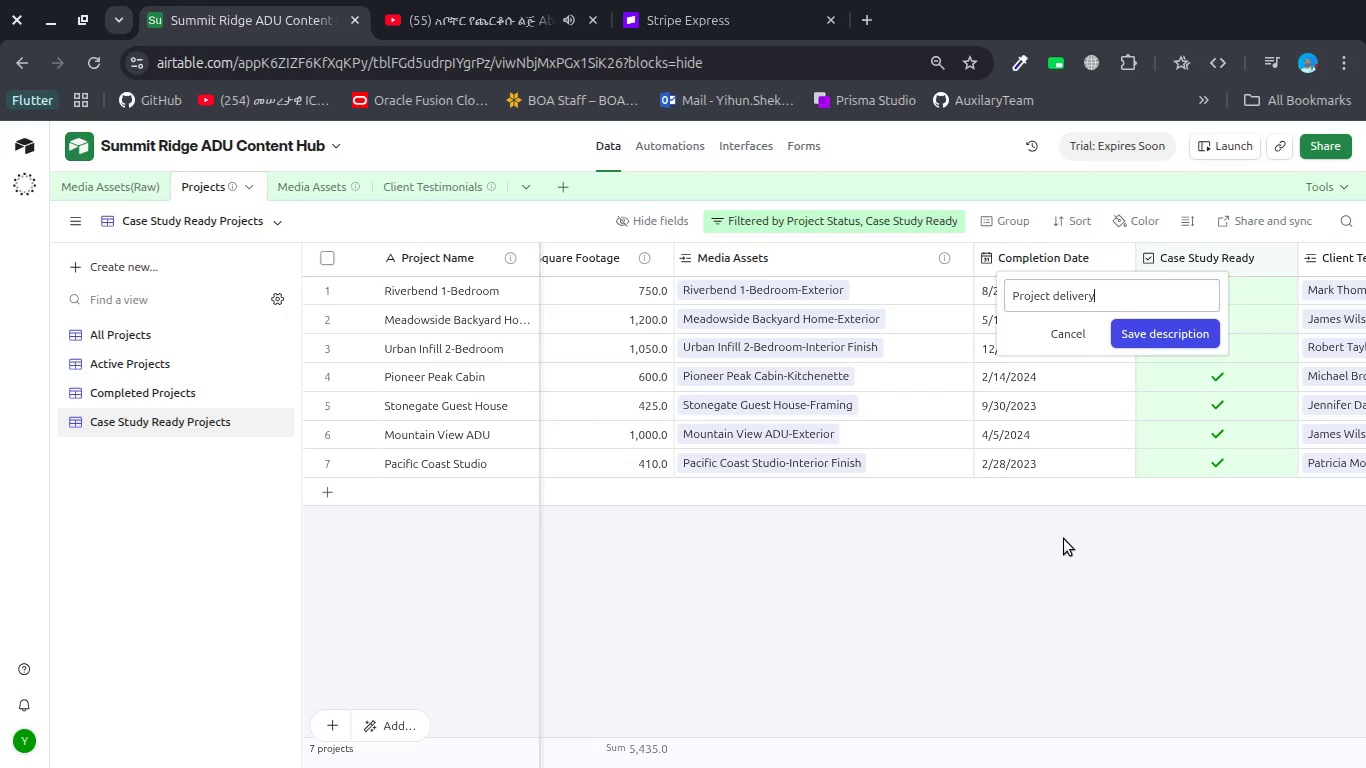 
hold_key(key=L, duration=0.34)
 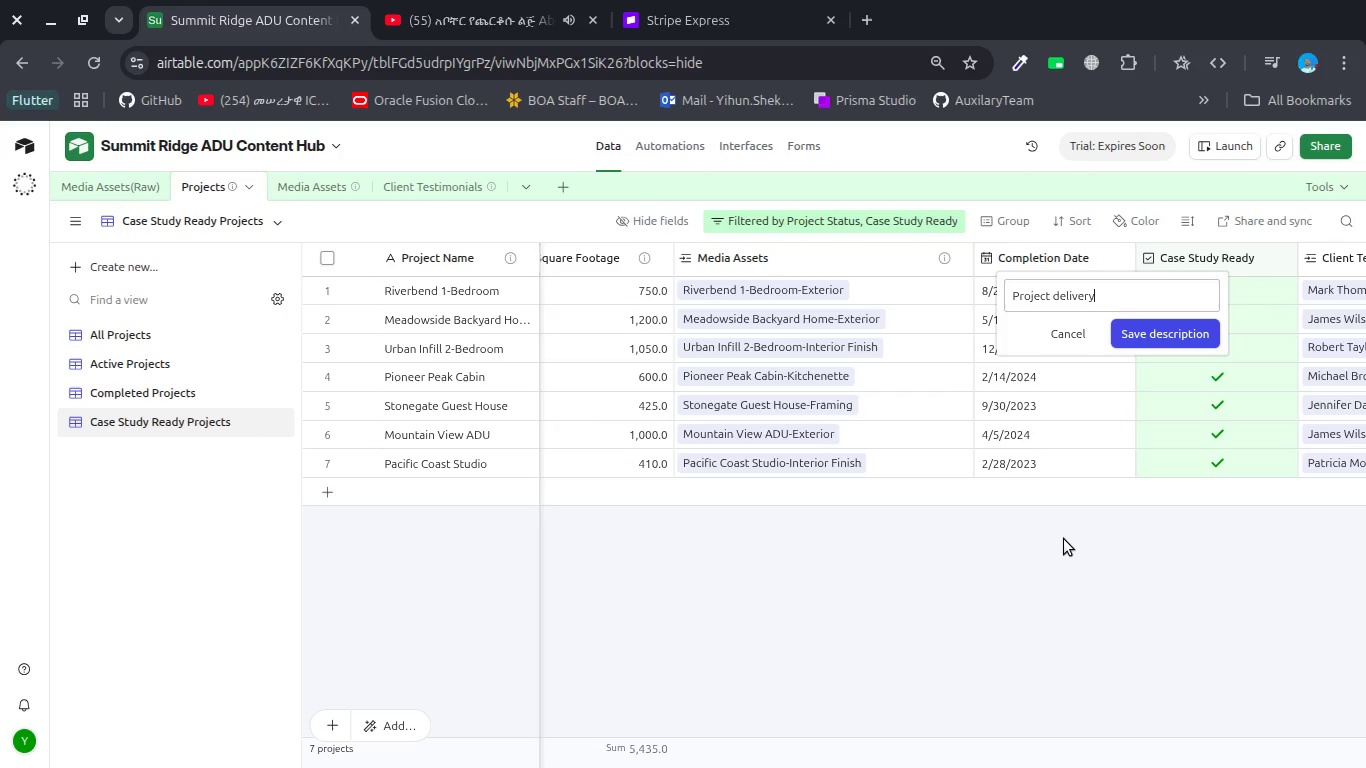 
type( date )
key(Backspace)
type(.)
 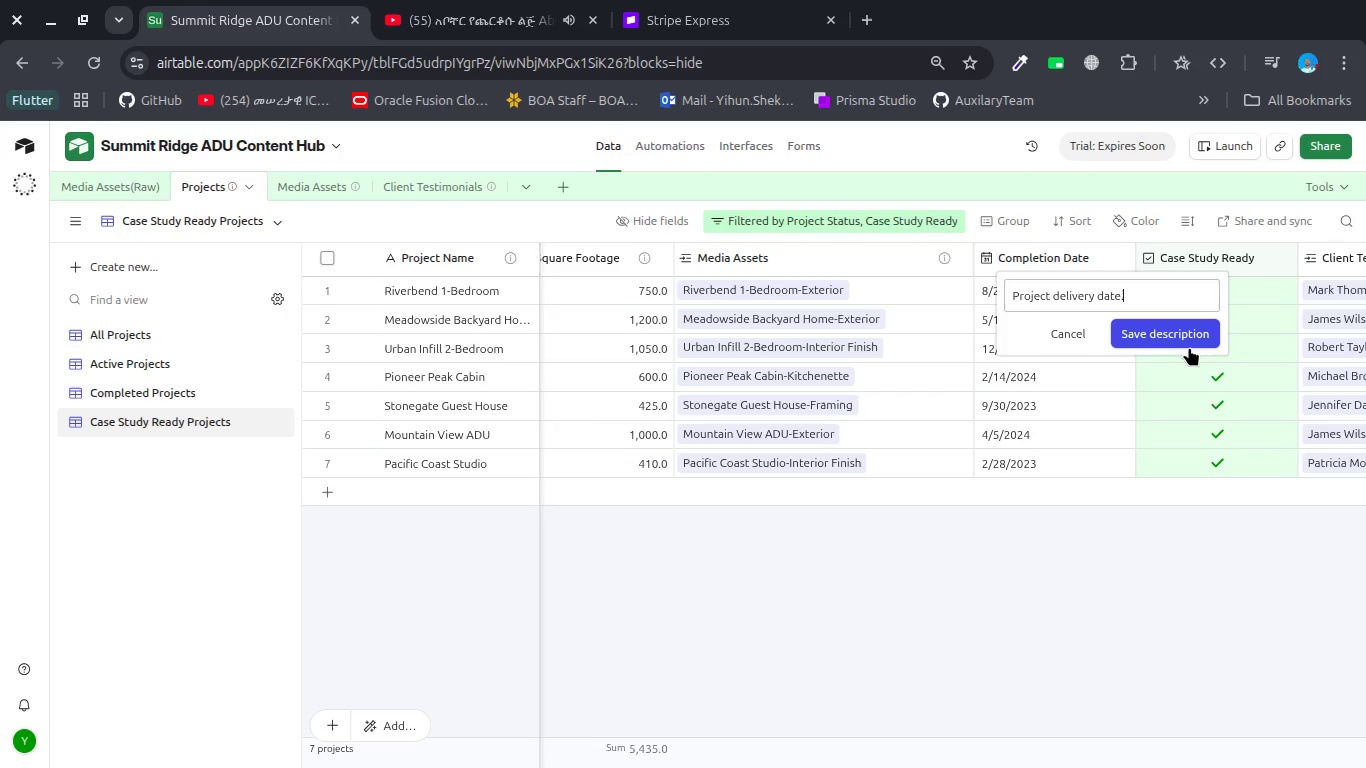 
left_click([1185, 339])
 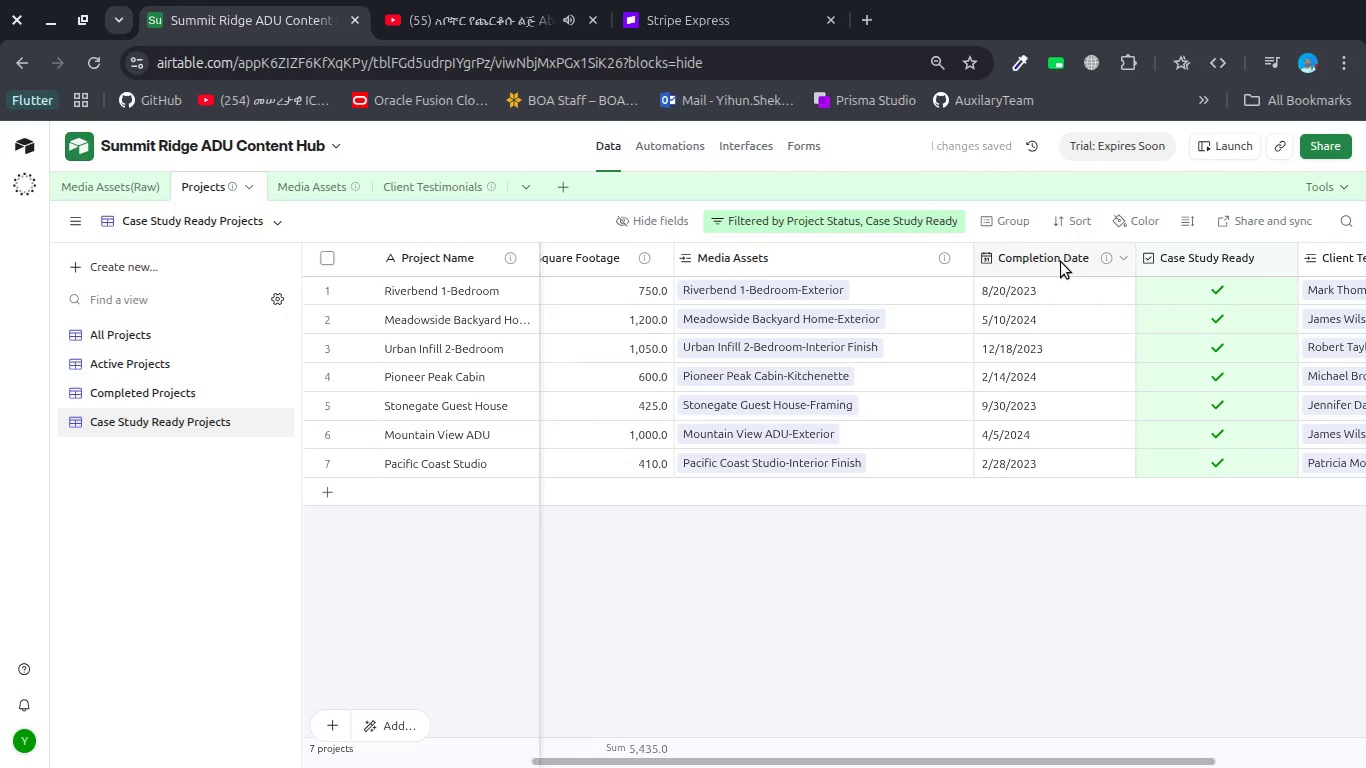 
left_click_drag(start_coordinate=[1061, 262], to_coordinate=[1089, 232])
 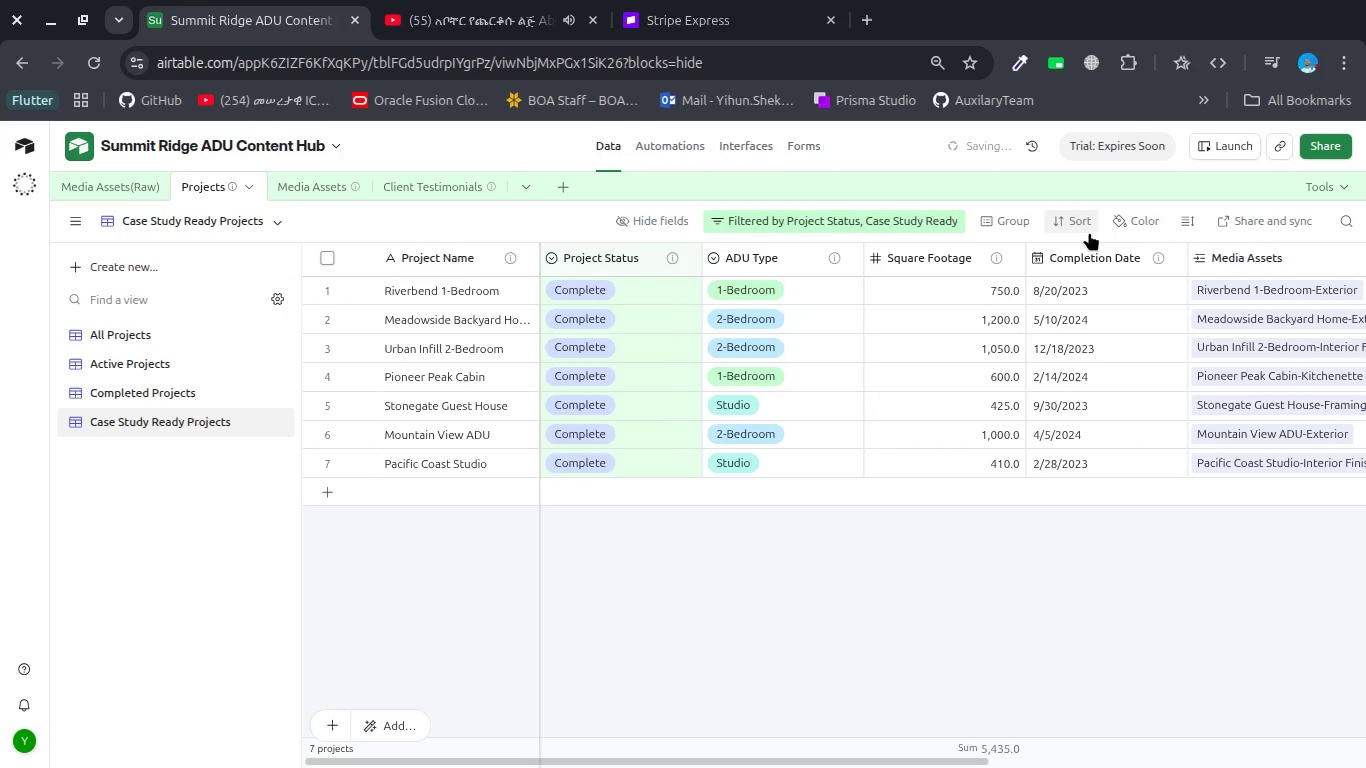 
scroll: coordinate [1153, 334], scroll_direction: down, amount: 8.0
 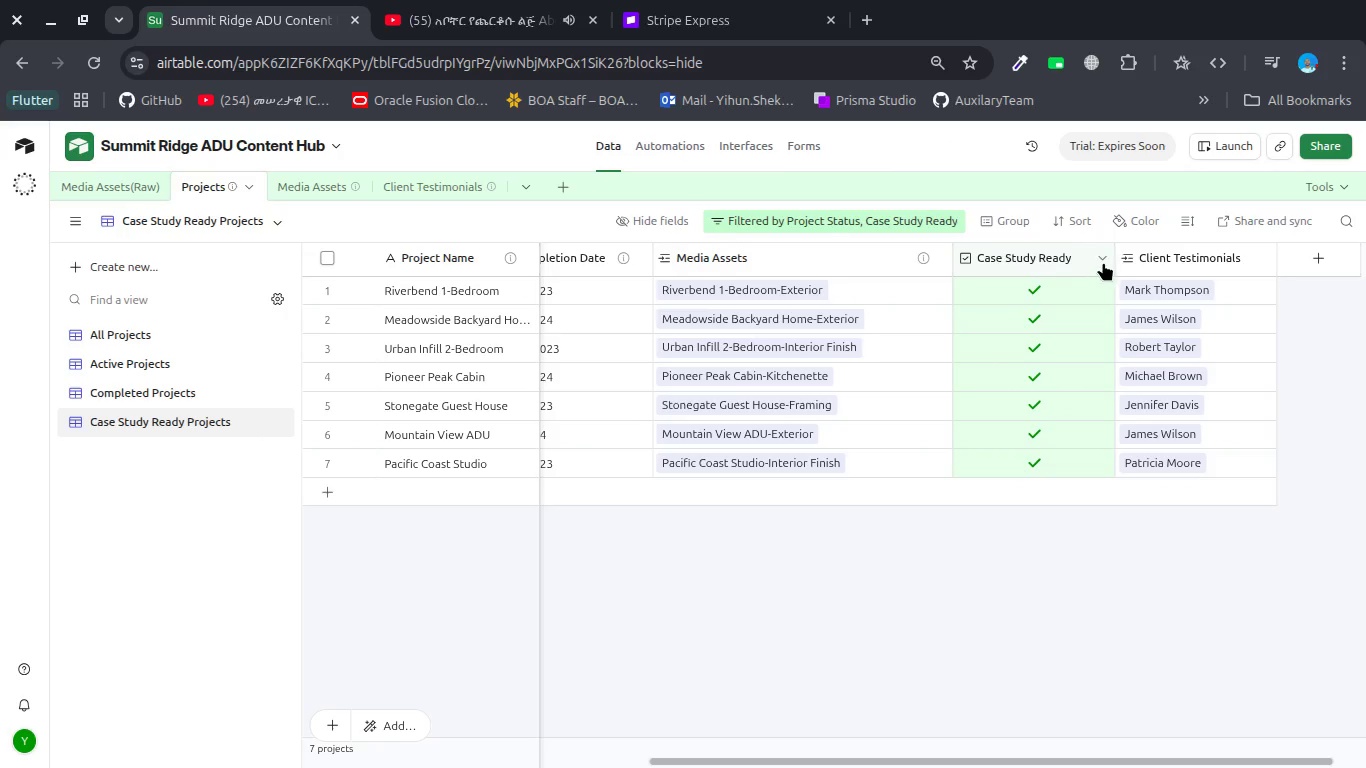 
left_click([130, 333])
 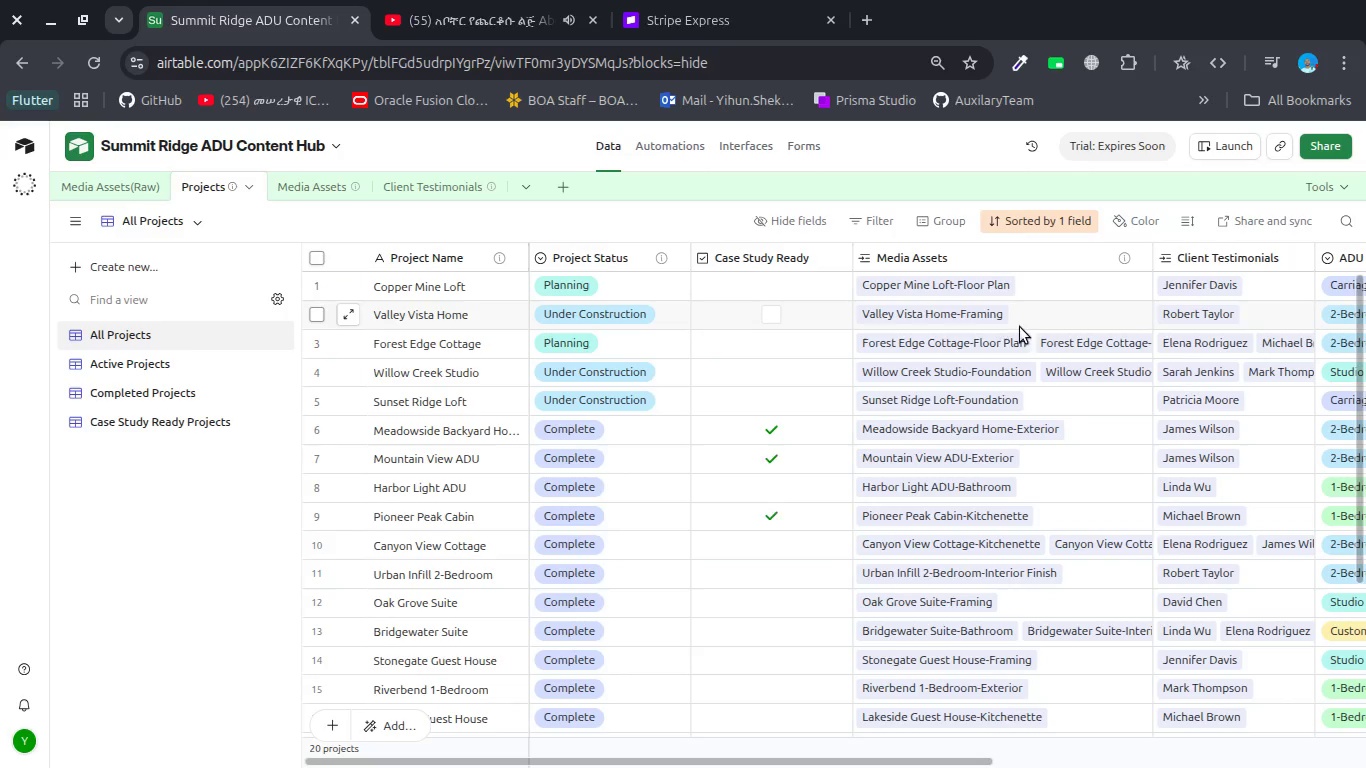 
scroll: coordinate [847, 324], scroll_direction: down, amount: 10.0
 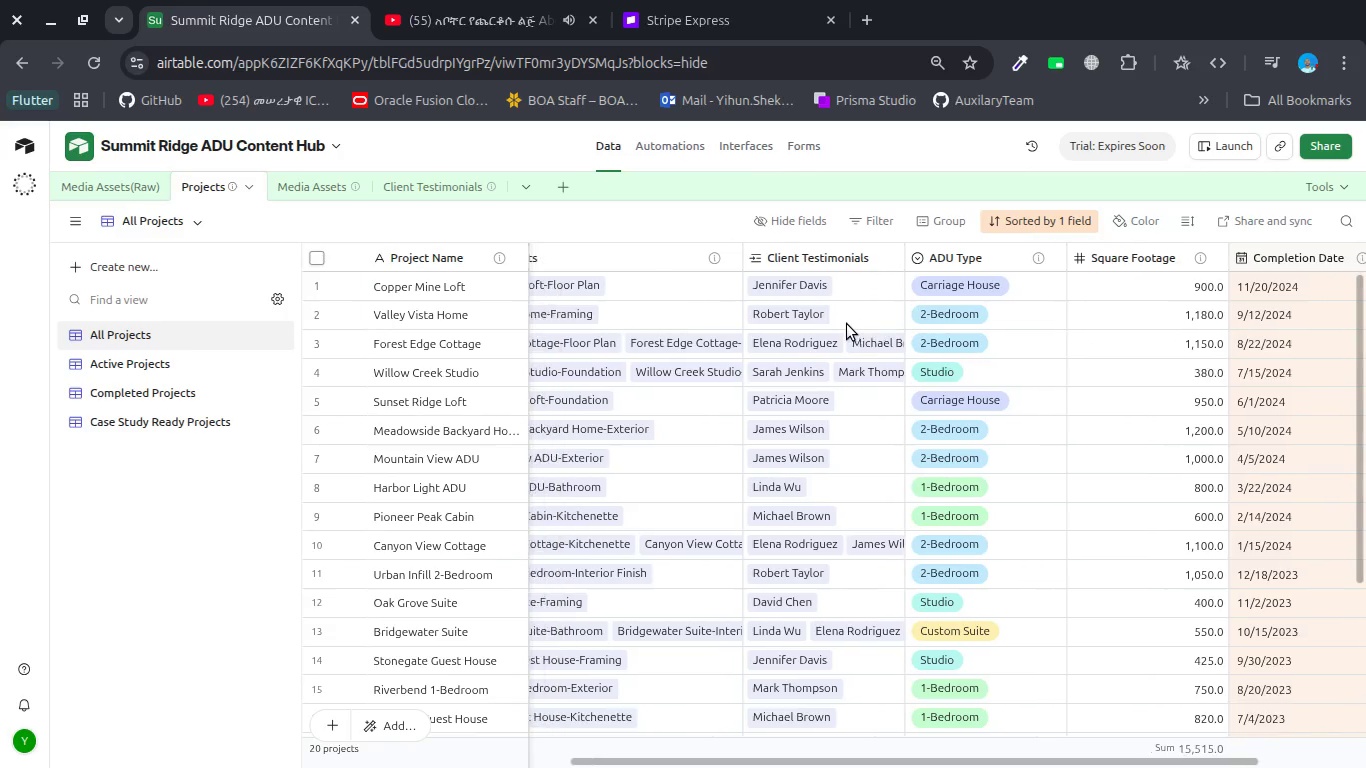 
scroll: coordinate [847, 324], scroll_direction: up, amount: 4.0
 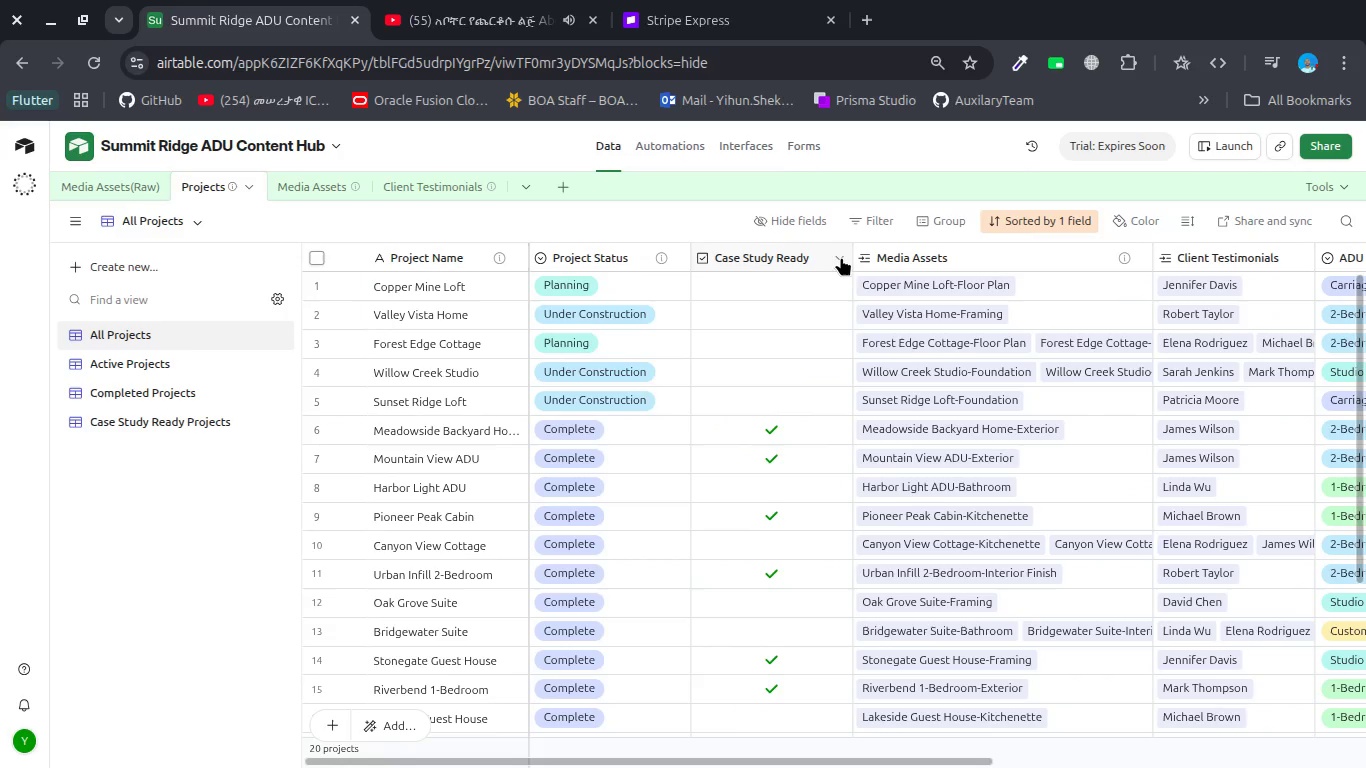 
left_click([841, 257])
 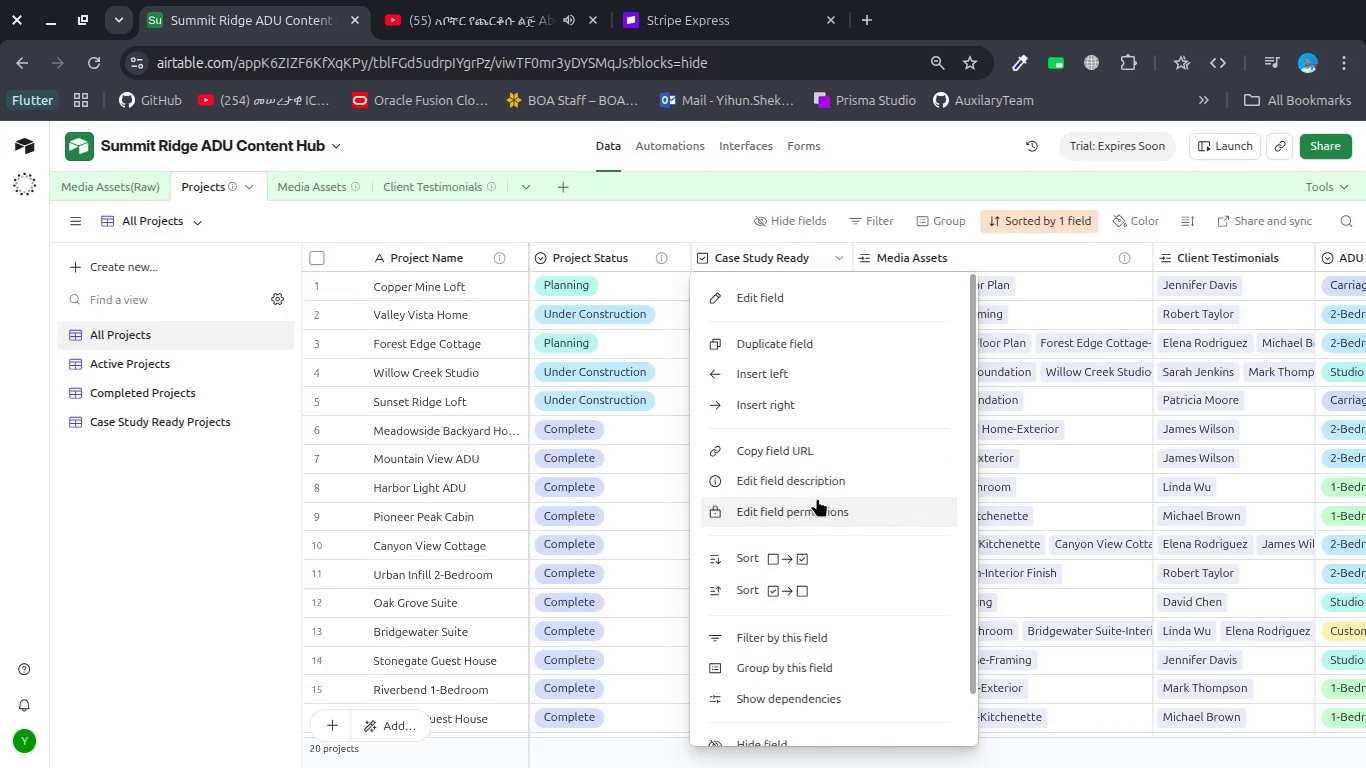 
left_click([816, 492])
 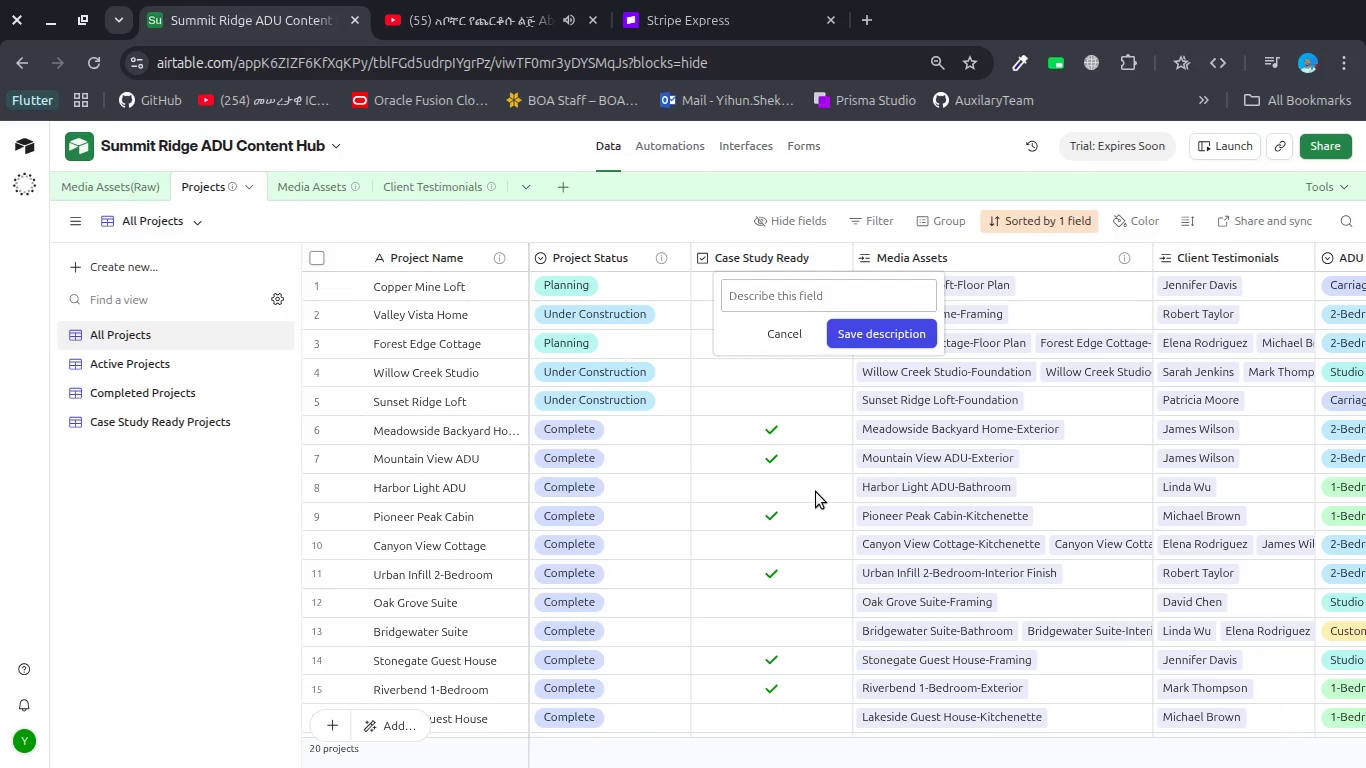 
type(Marks po)
key(Backspace)
type(roje)
 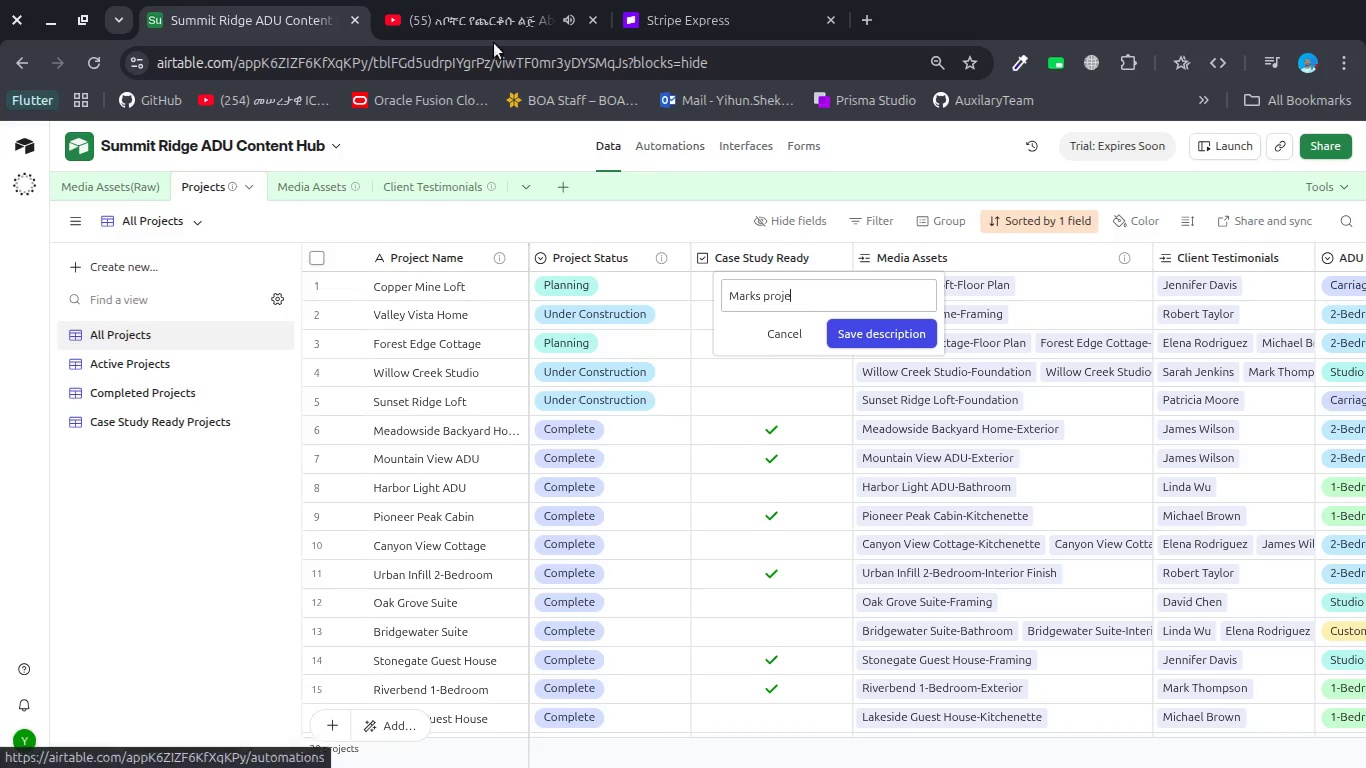 
left_click([478, 32])
 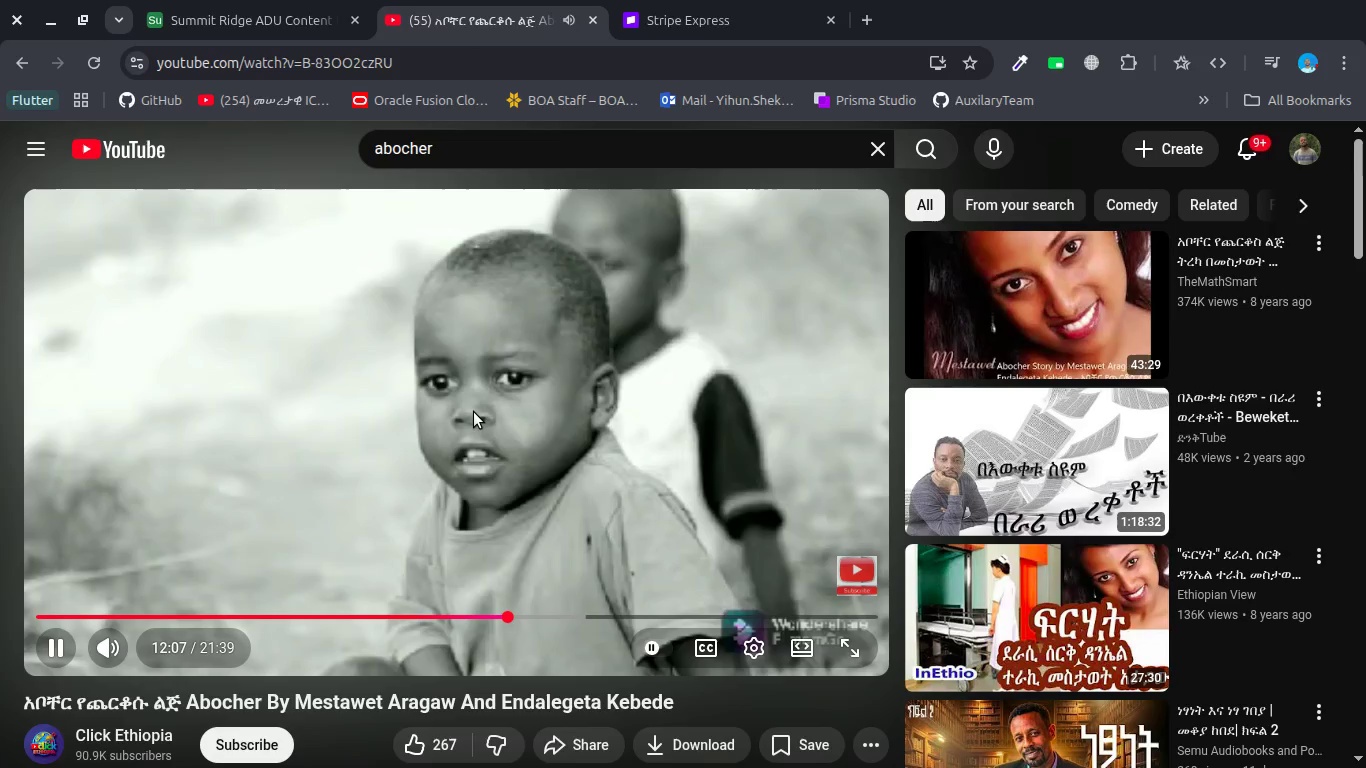 
left_click([474, 412])
 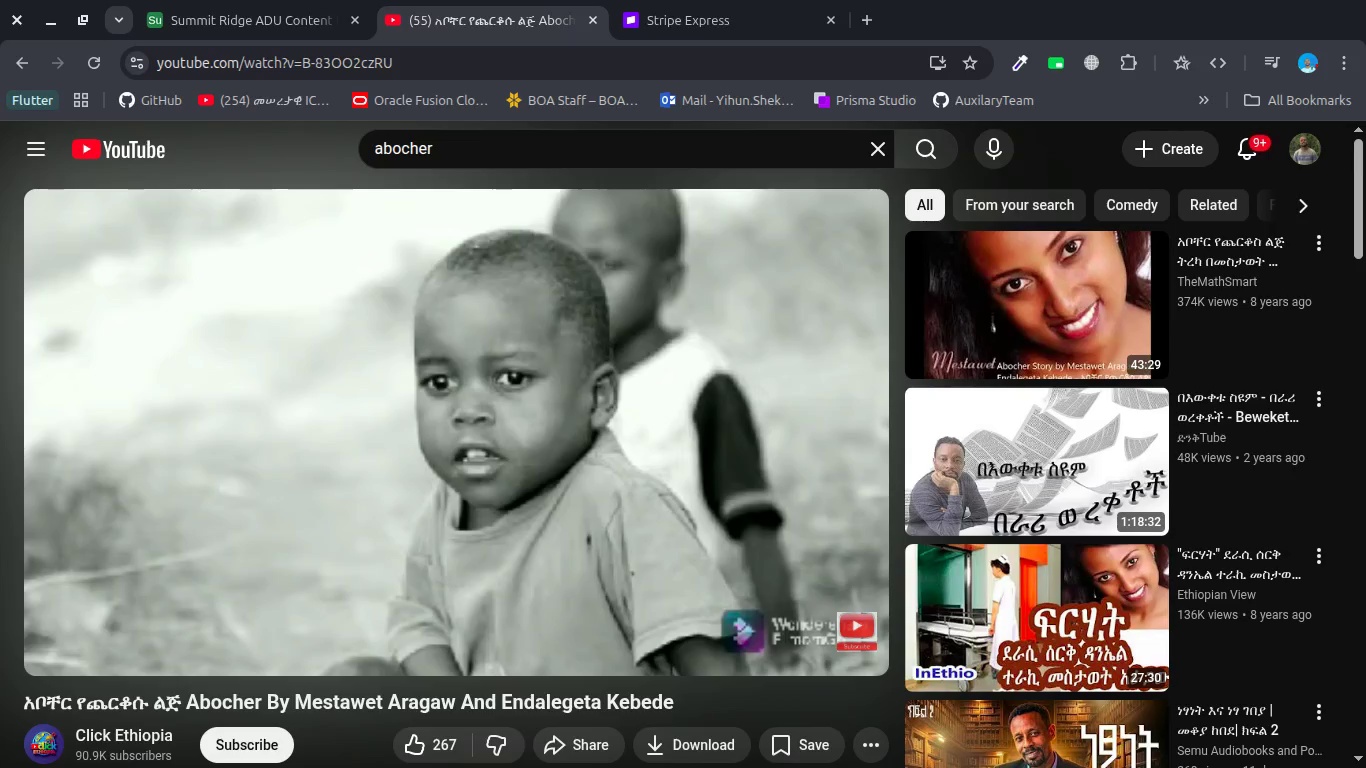 
wait(15.16)
 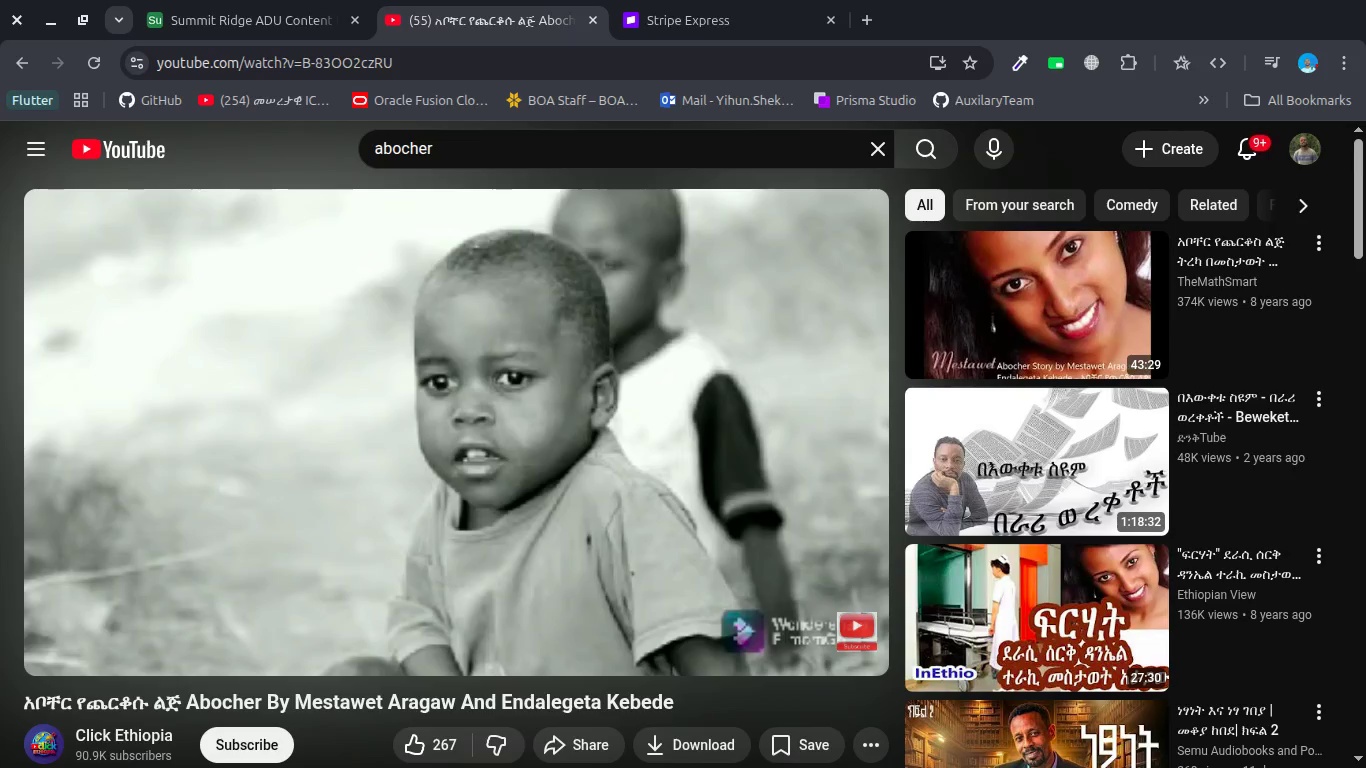 
left_click([471, 365])
 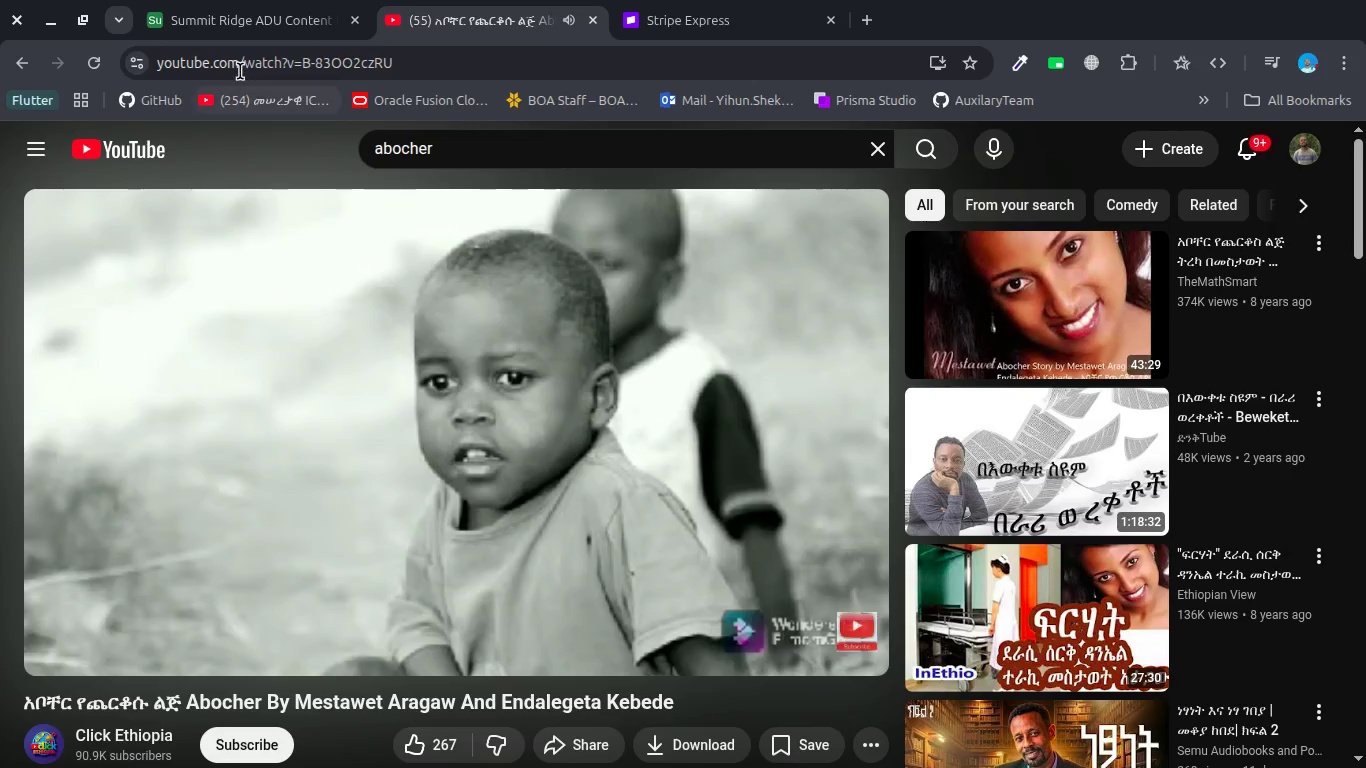 
left_click([259, 18])
 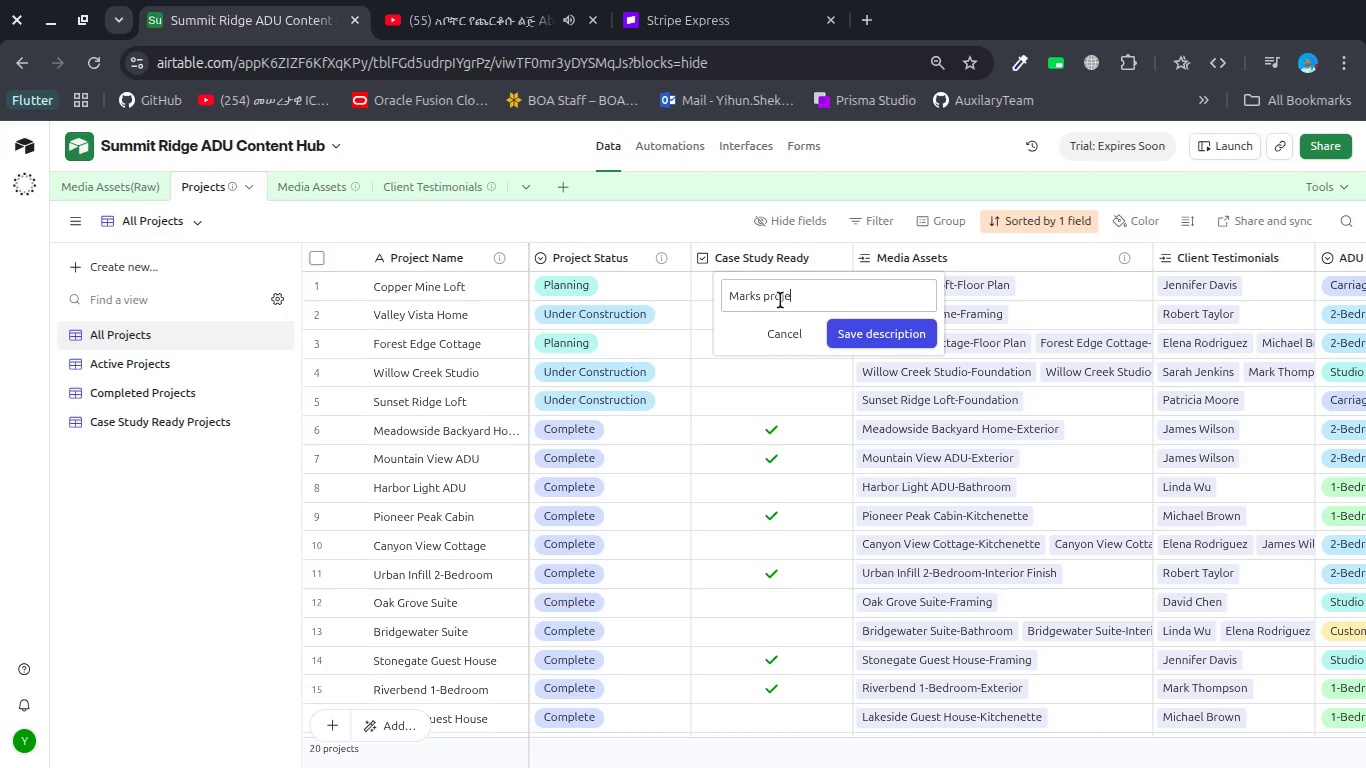 
left_click([808, 298])
 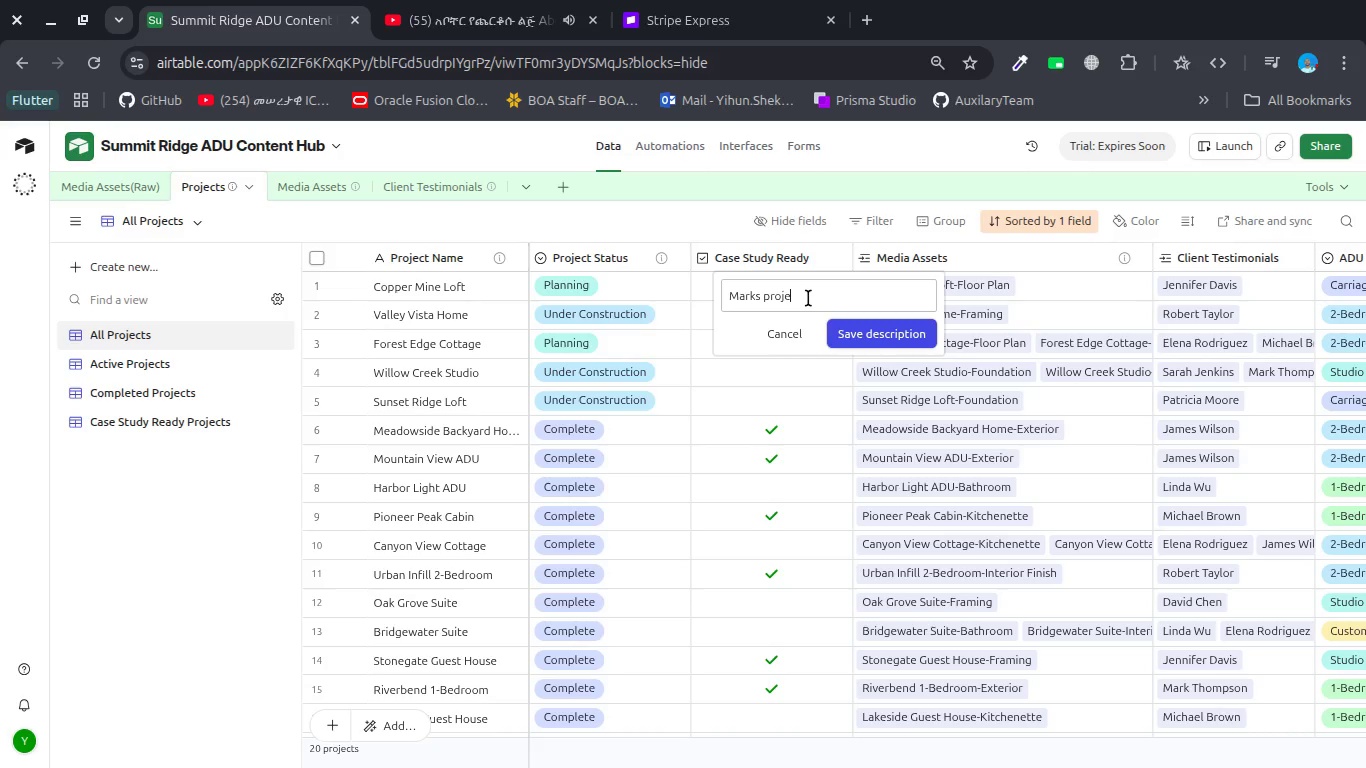 
type(cts )
 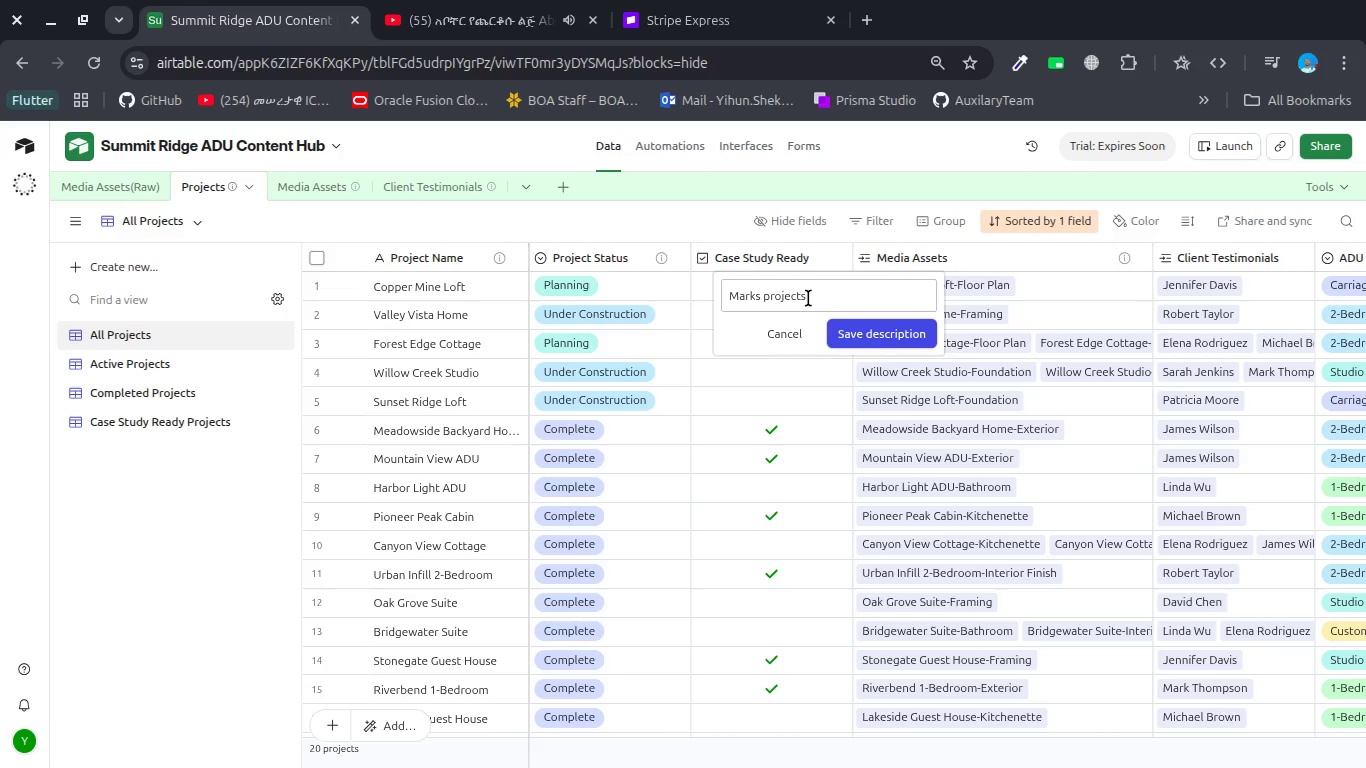 
wait(24.46)
 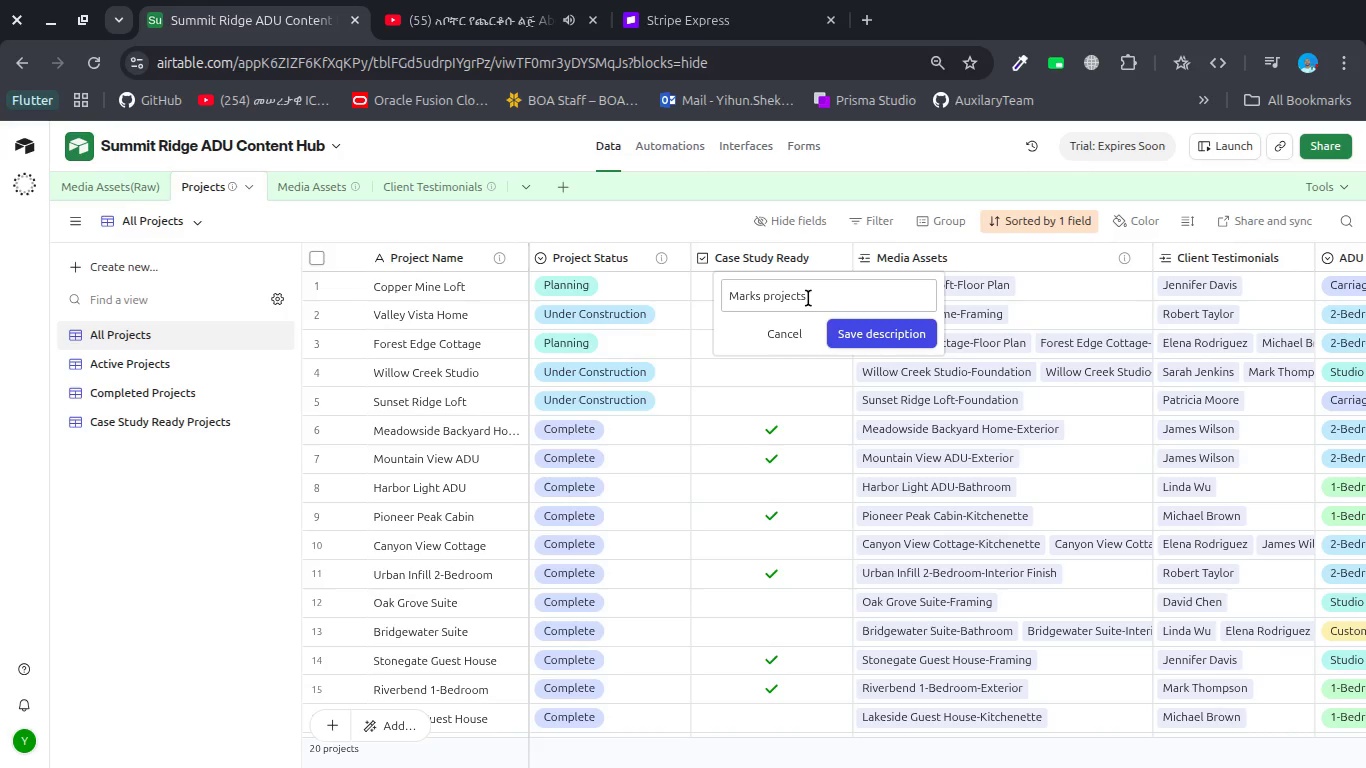 
left_click([505, 2])
 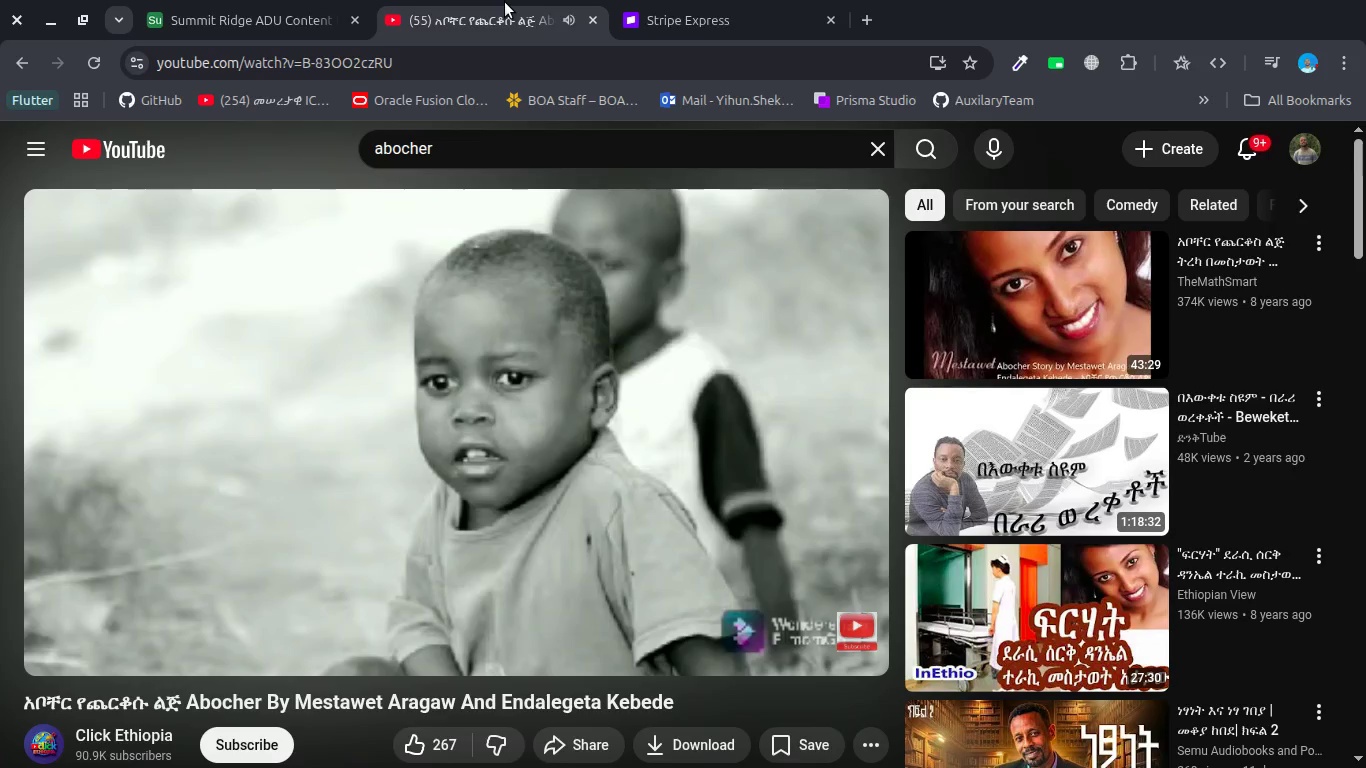 
key(ArrowLeft)
 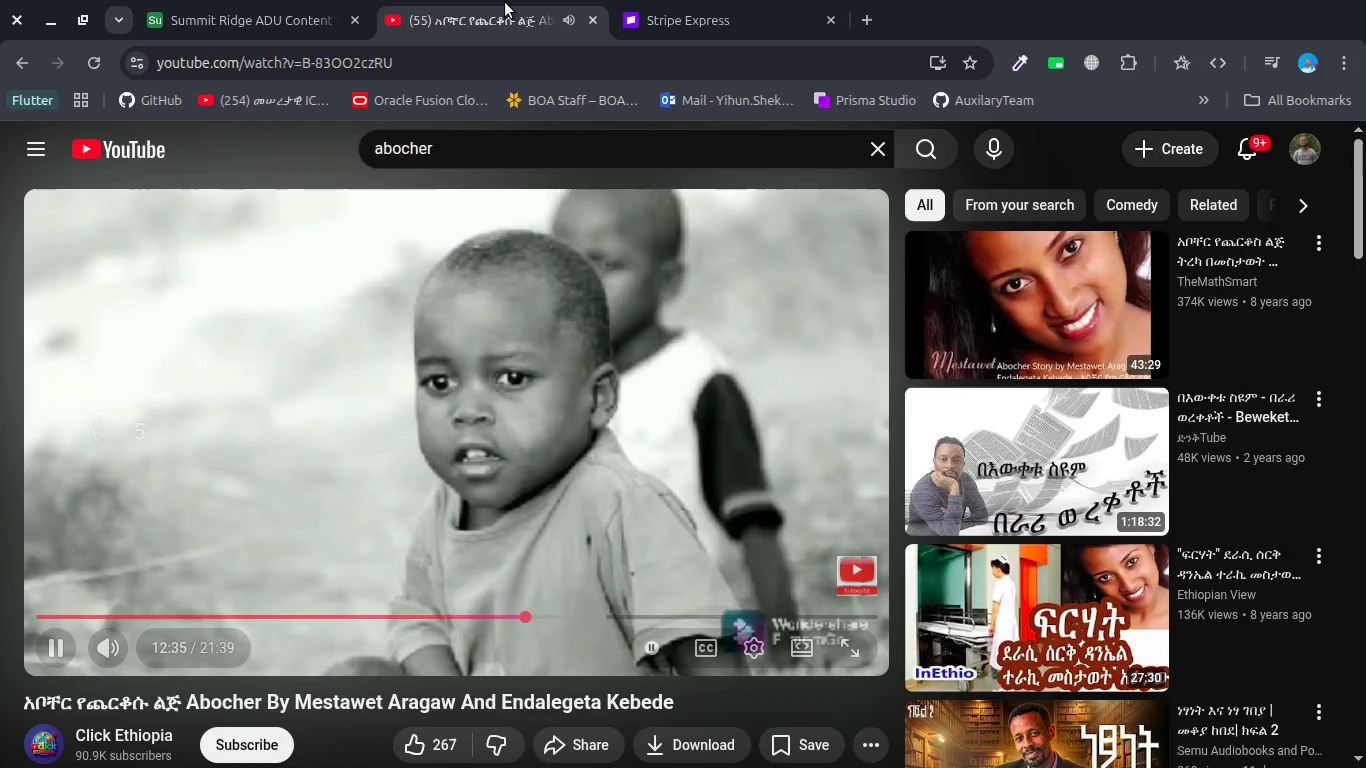 
key(ArrowLeft)
 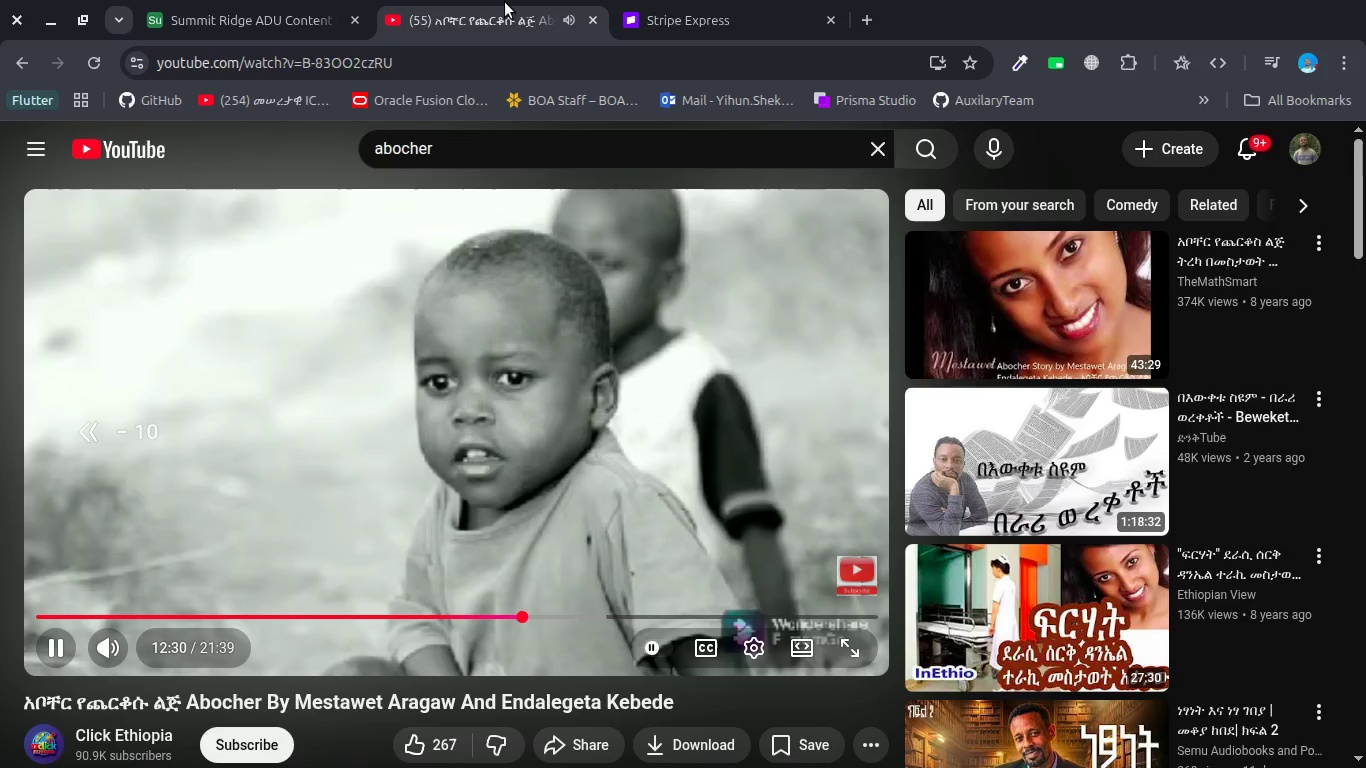 
key(ArrowLeft)
 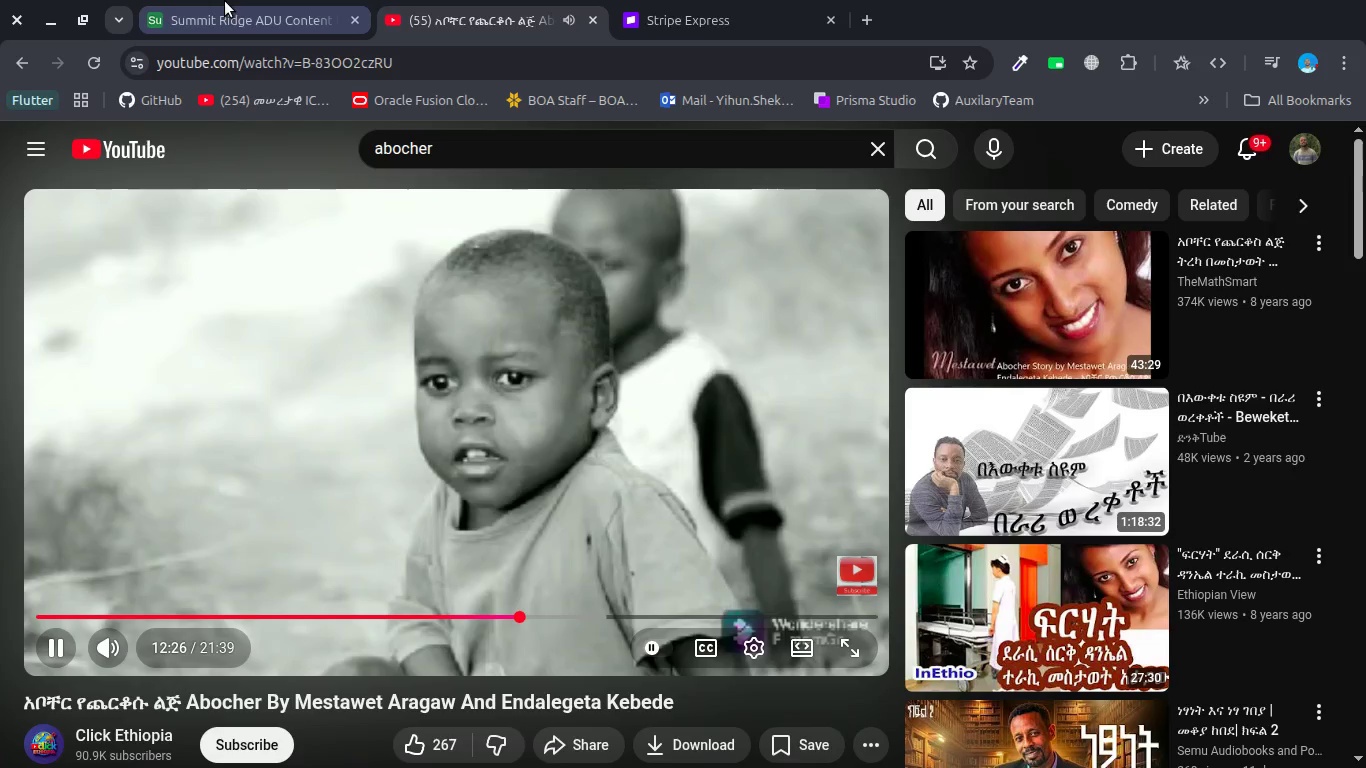 
key(ArrowLeft)
 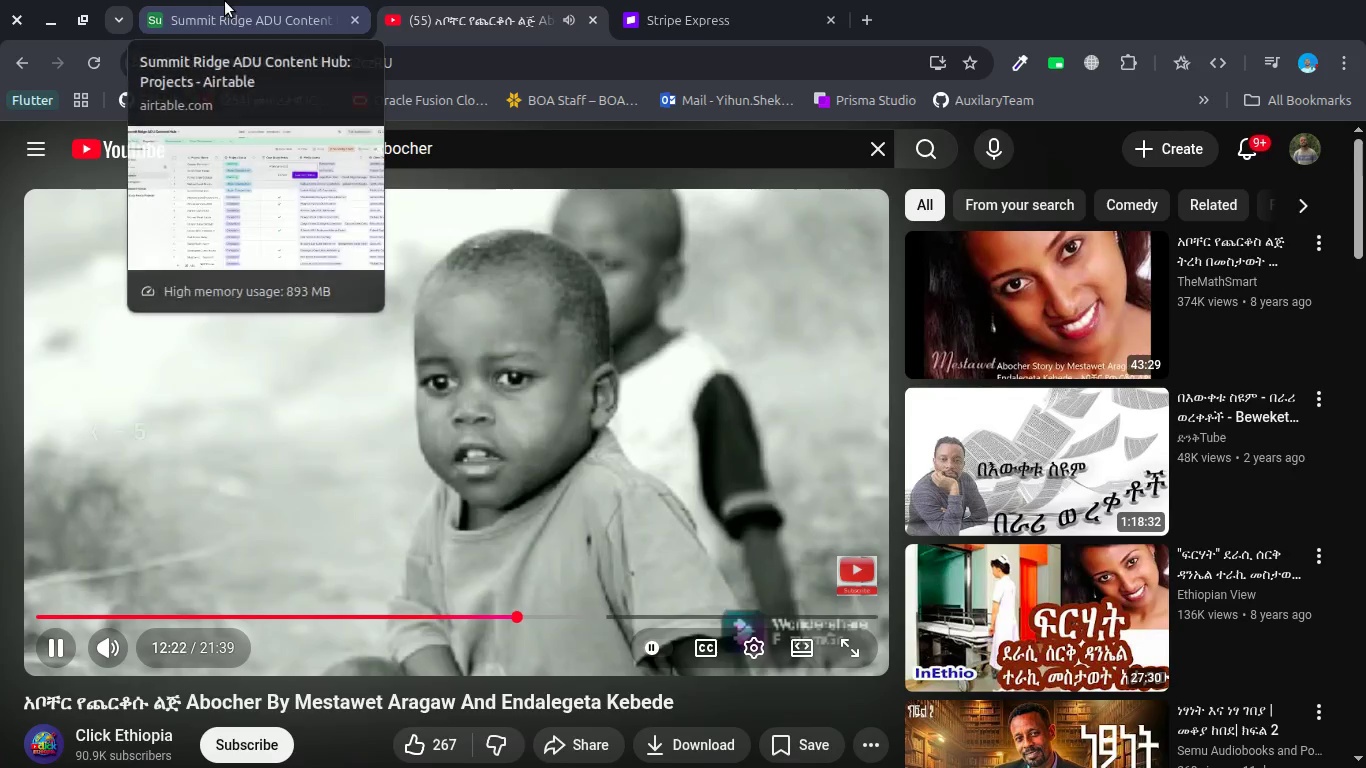 
key(ArrowLeft)
 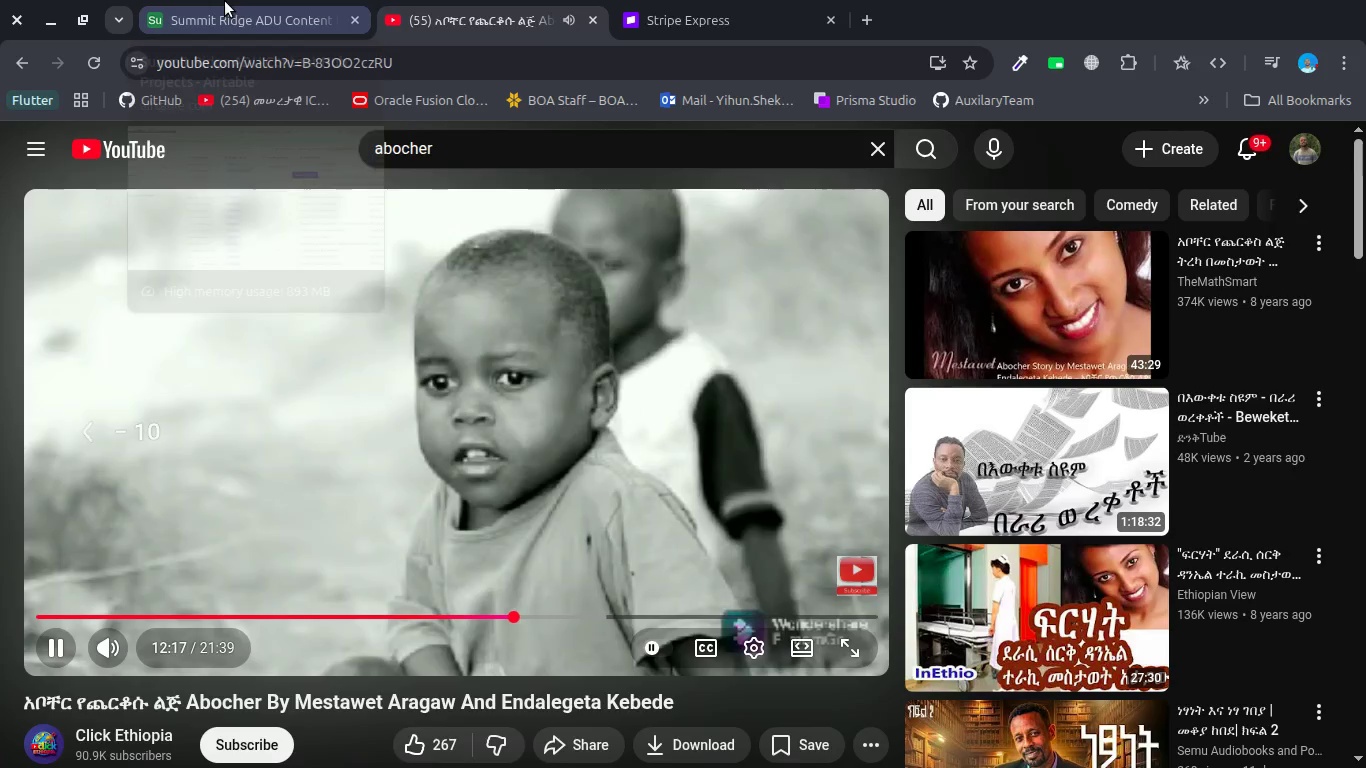 
key(ArrowLeft)
 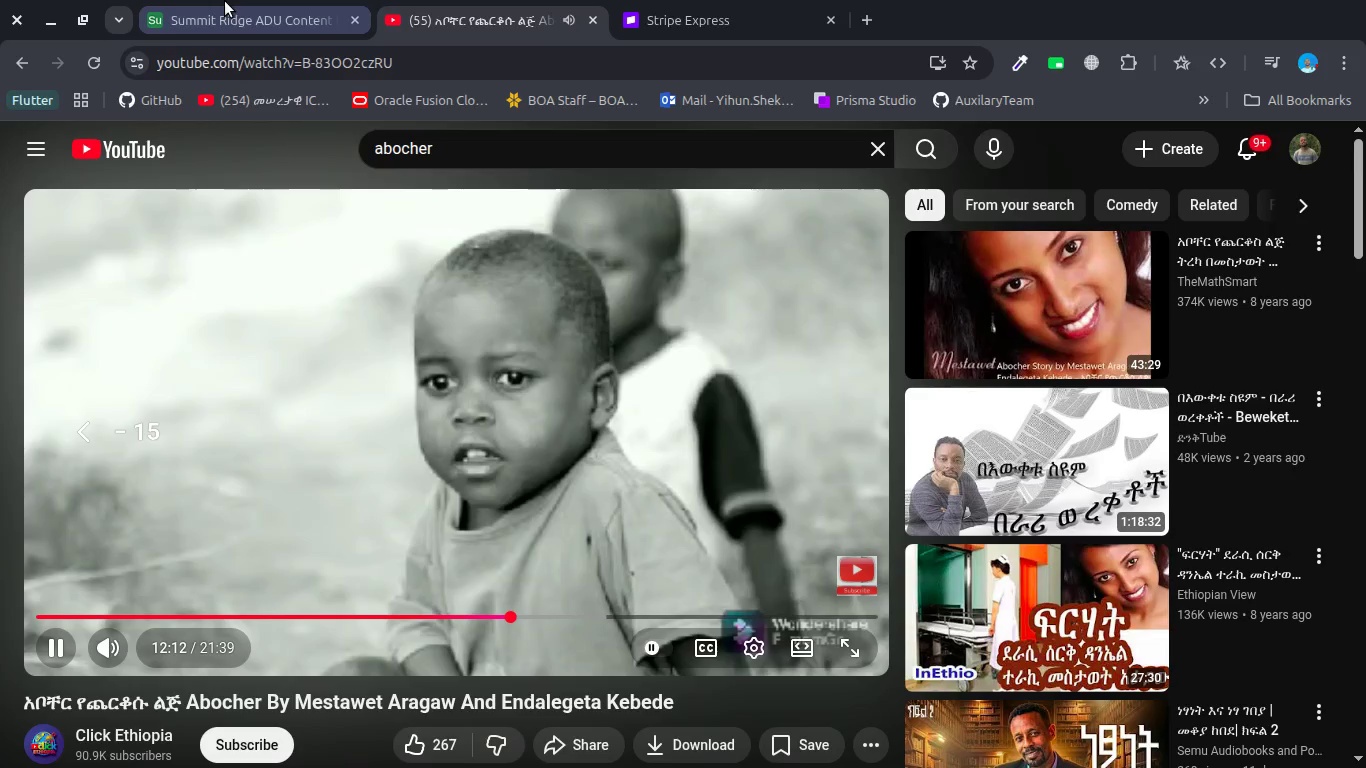 
left_click([225, 1])
 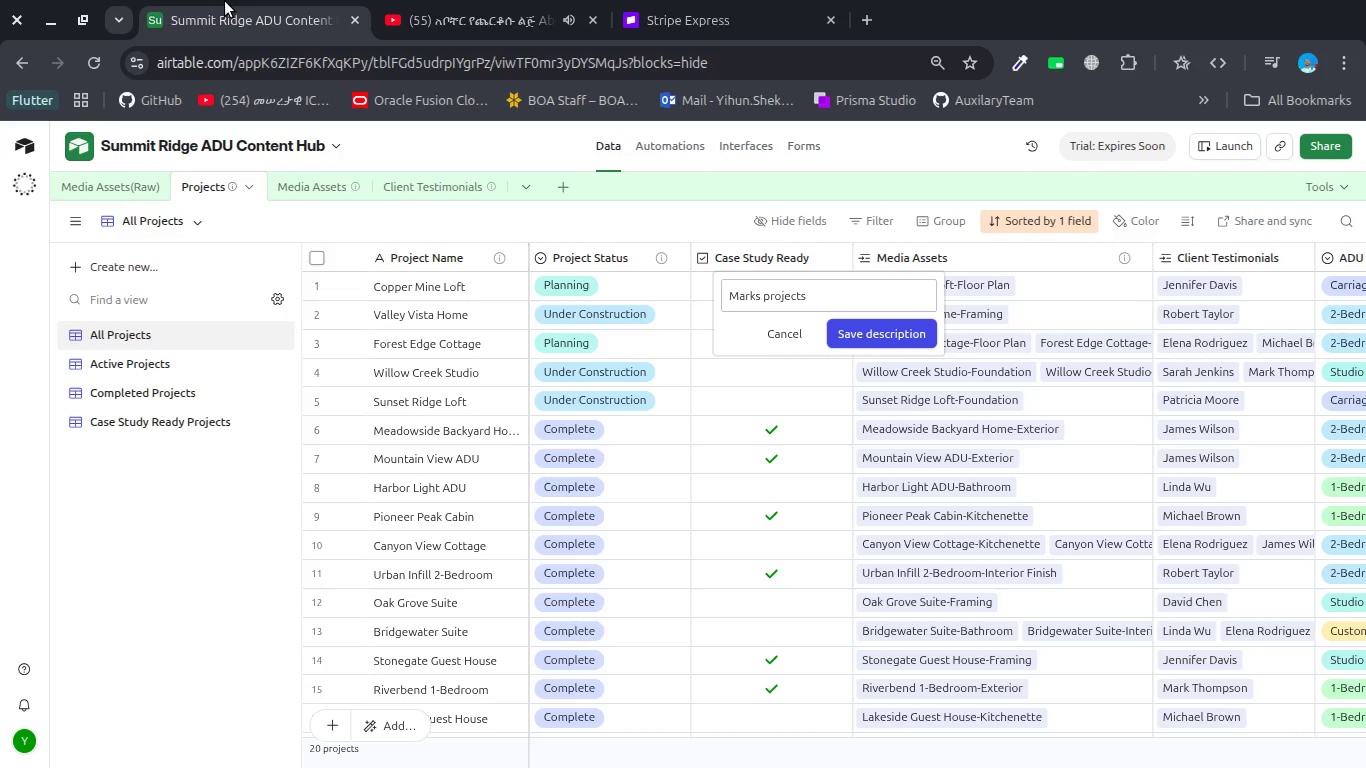 
type( e)
key(Backspace)
type(eligable )
key(Backspace)
key(Backspace)
key(Backspace)
key(Backspace)
key(Backspace)
type(ible for marketing use)
 